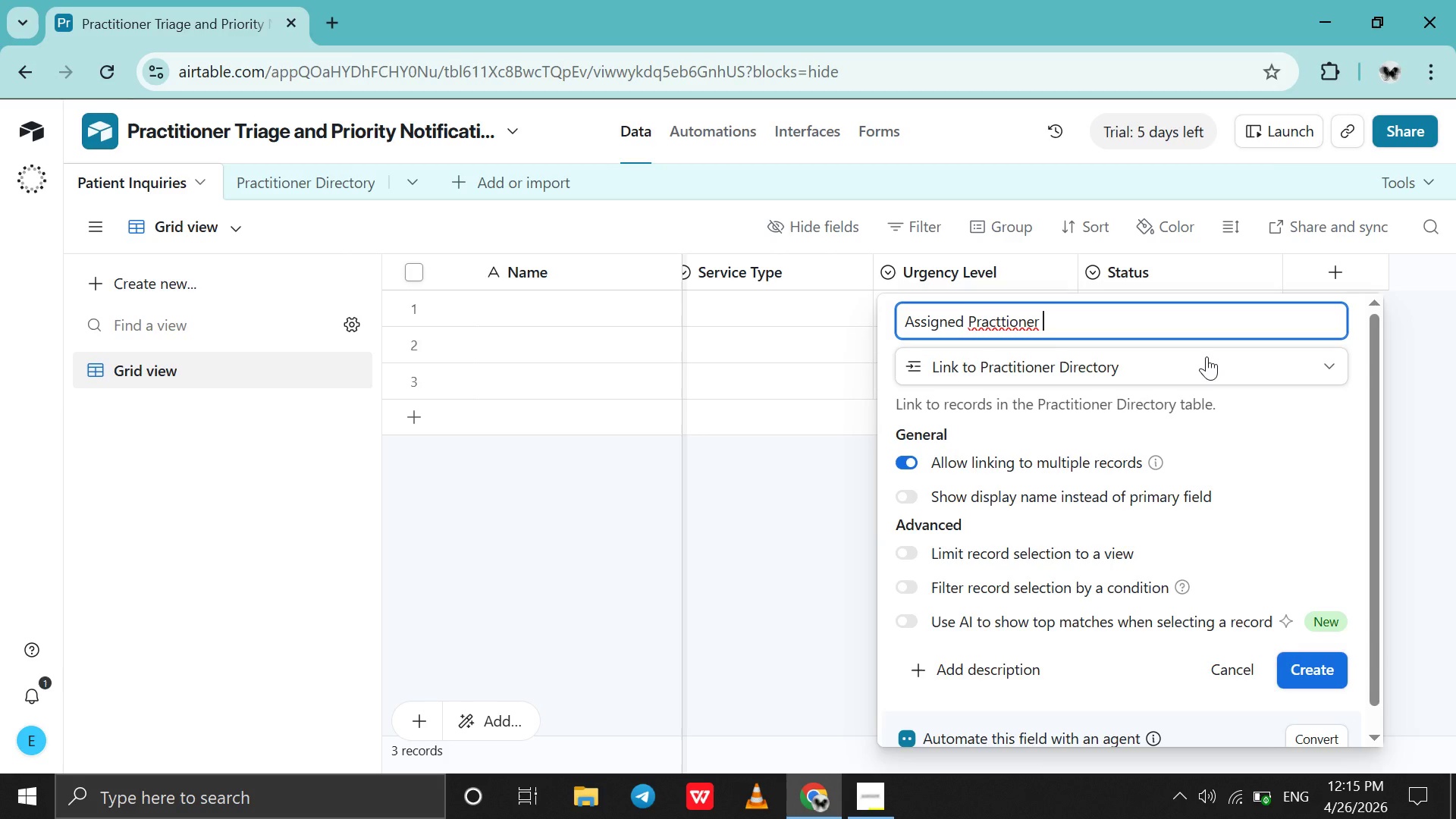 
key(ArrowLeft)
 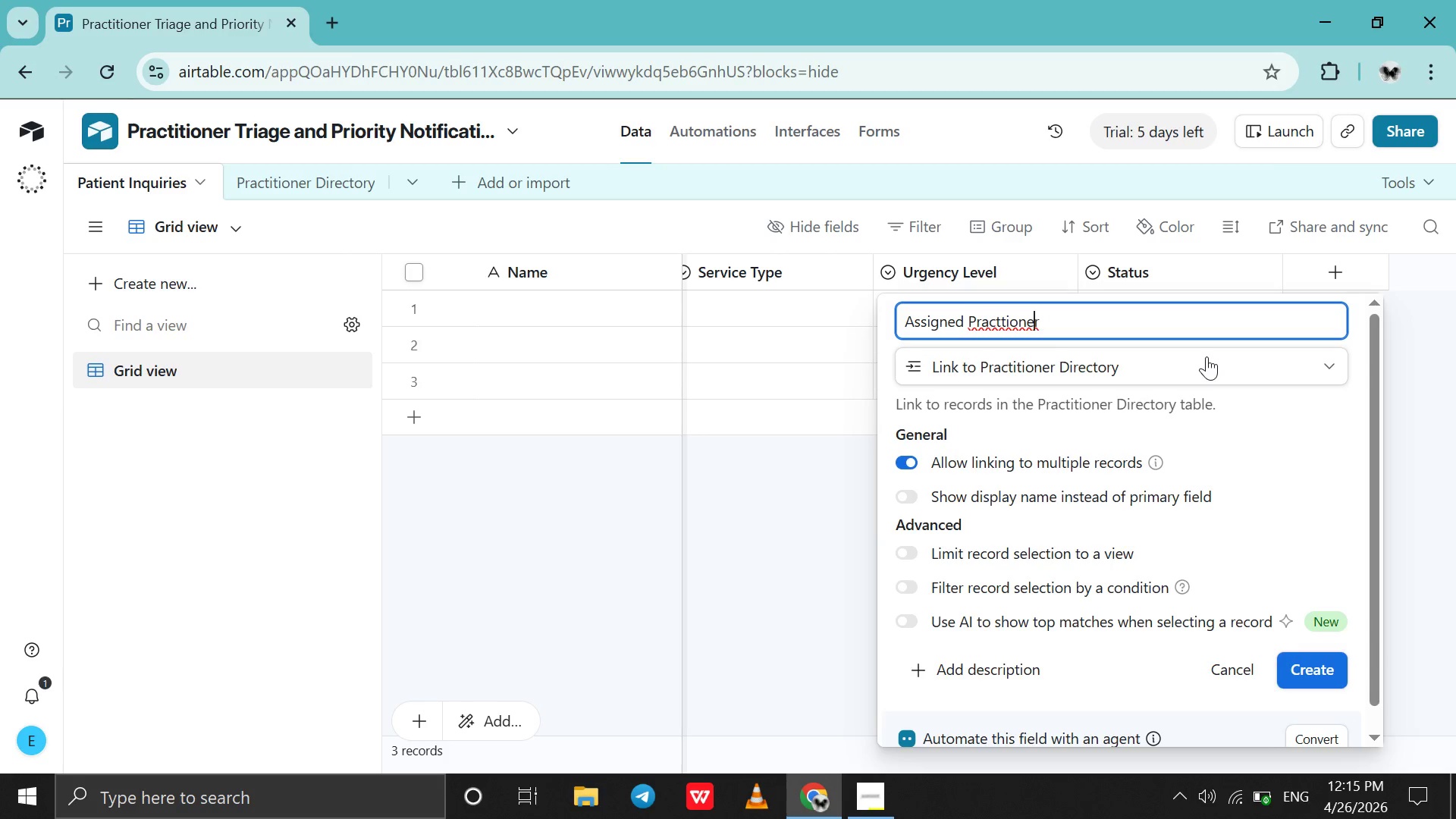 
key(ArrowLeft)
 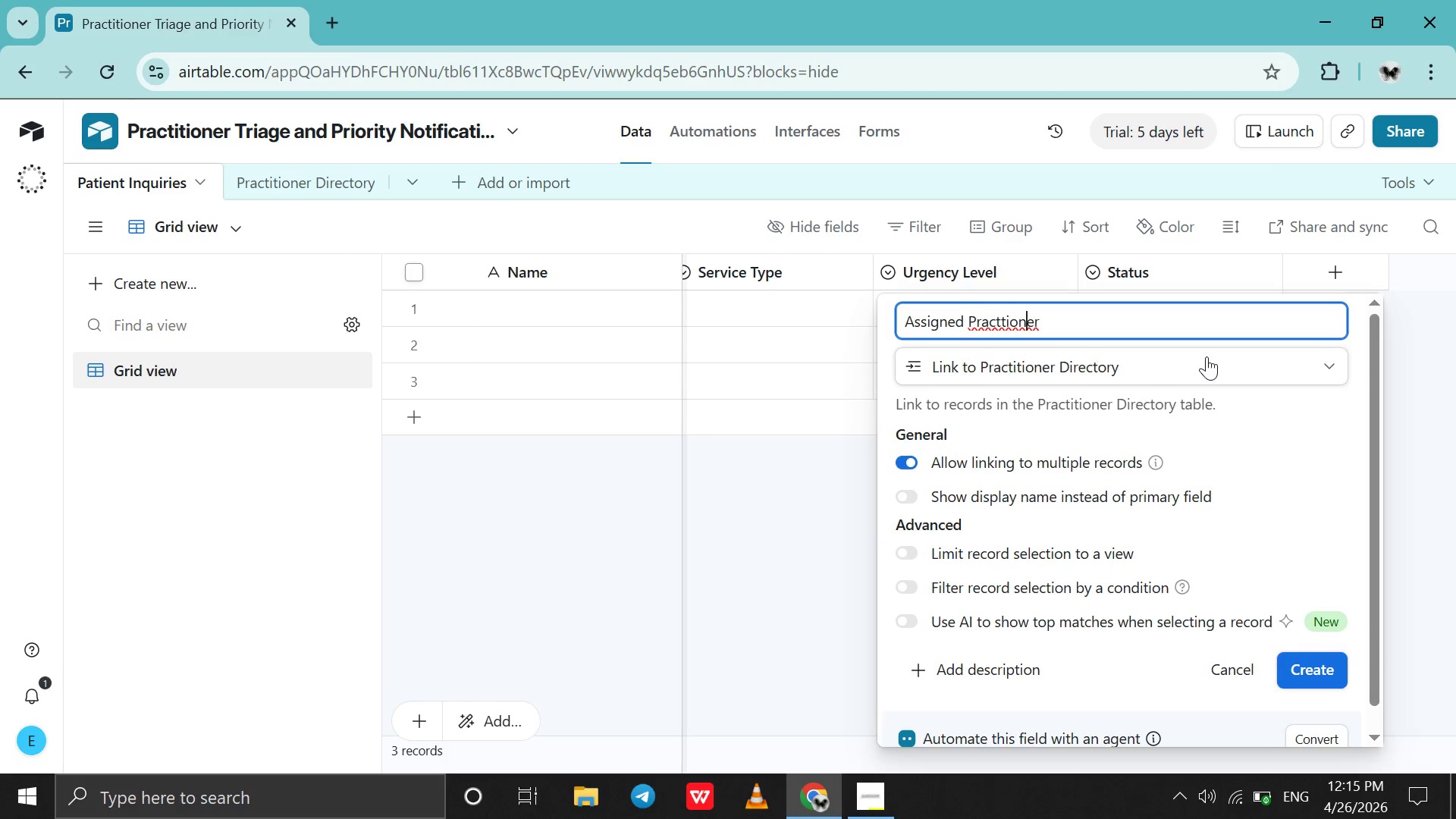 
key(ArrowLeft)
 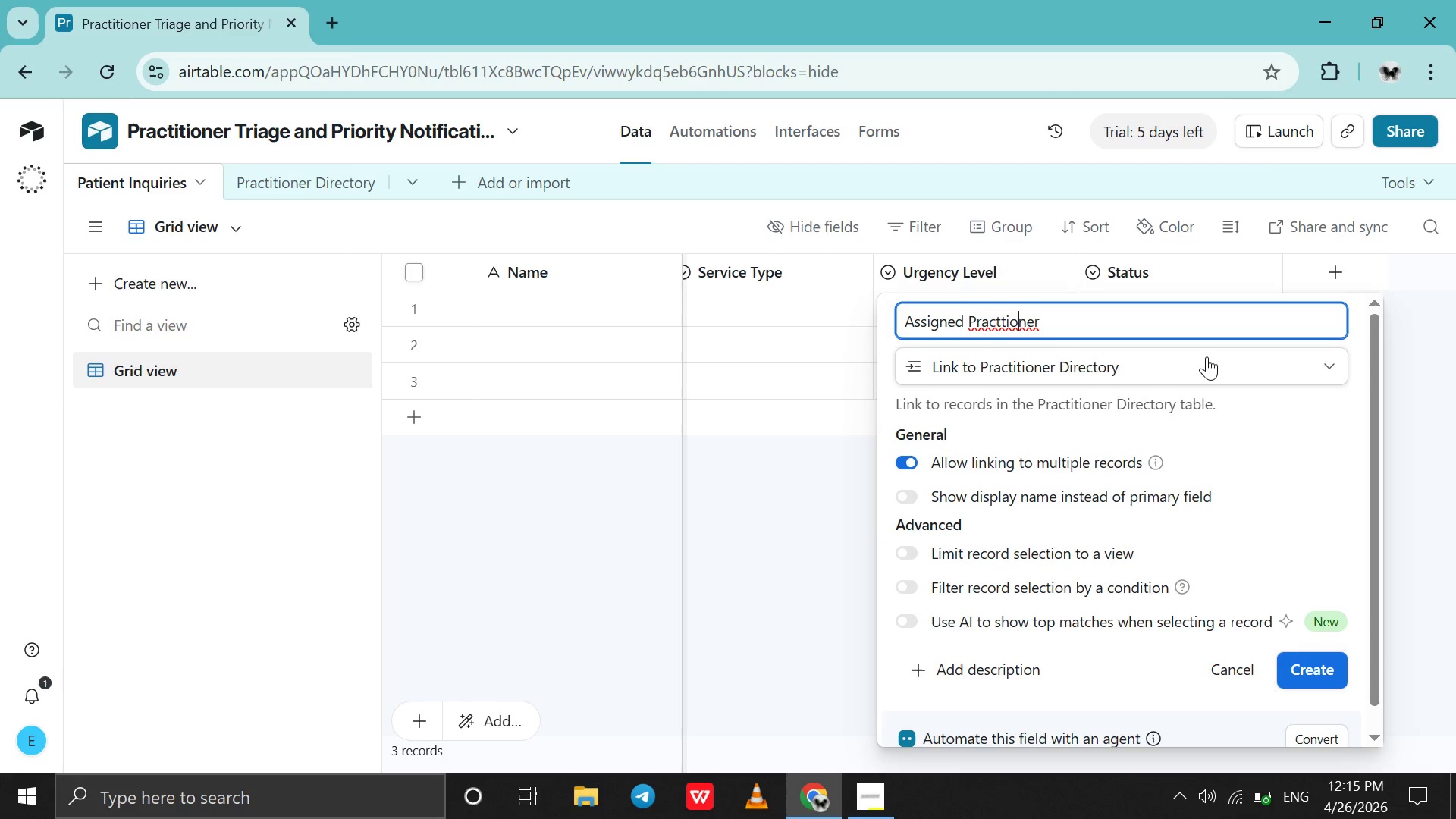 
key(ArrowLeft)
 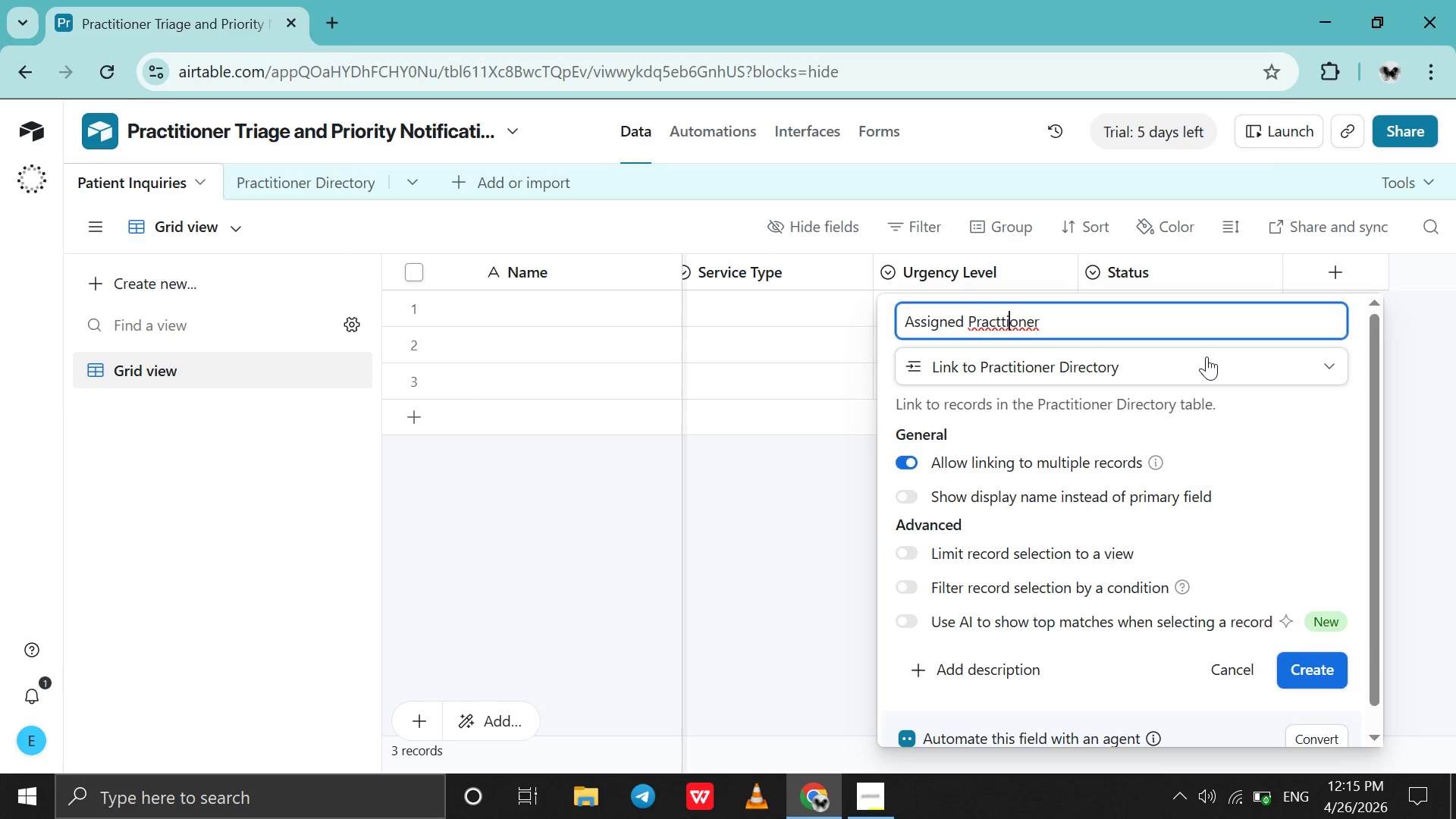 
key(ArrowLeft)
 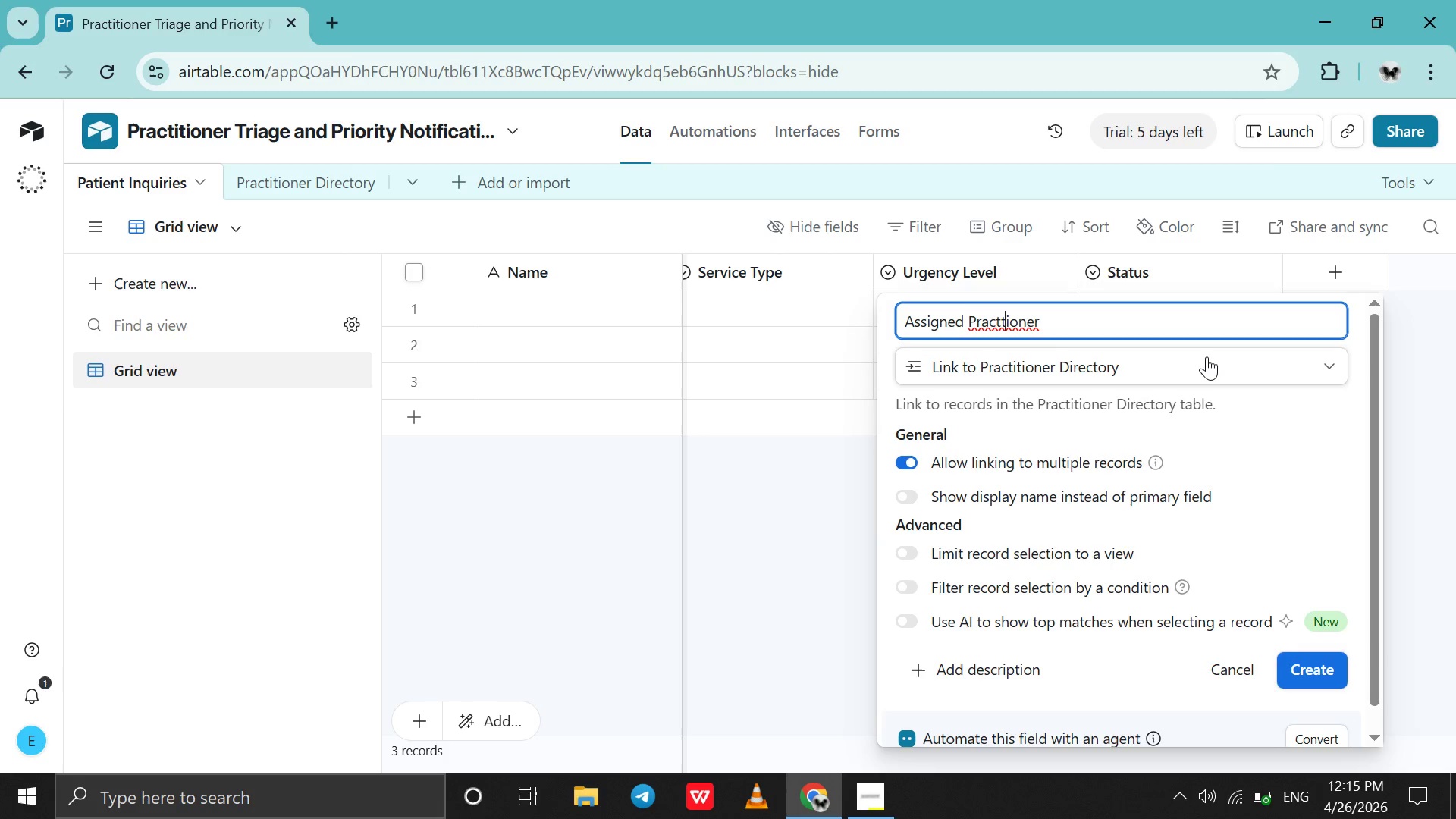 
key(ArrowLeft)
 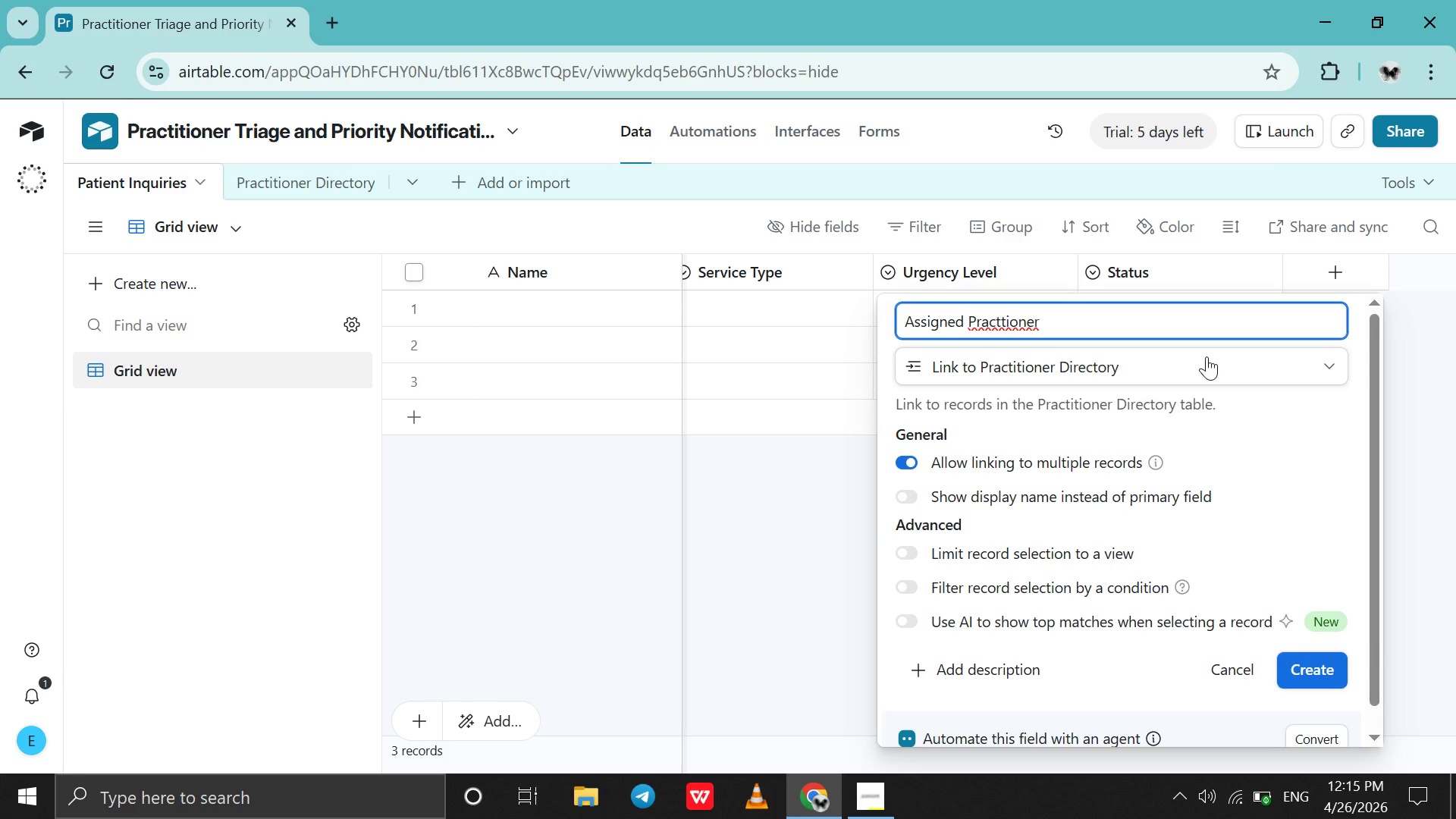 
key(Backspace)
 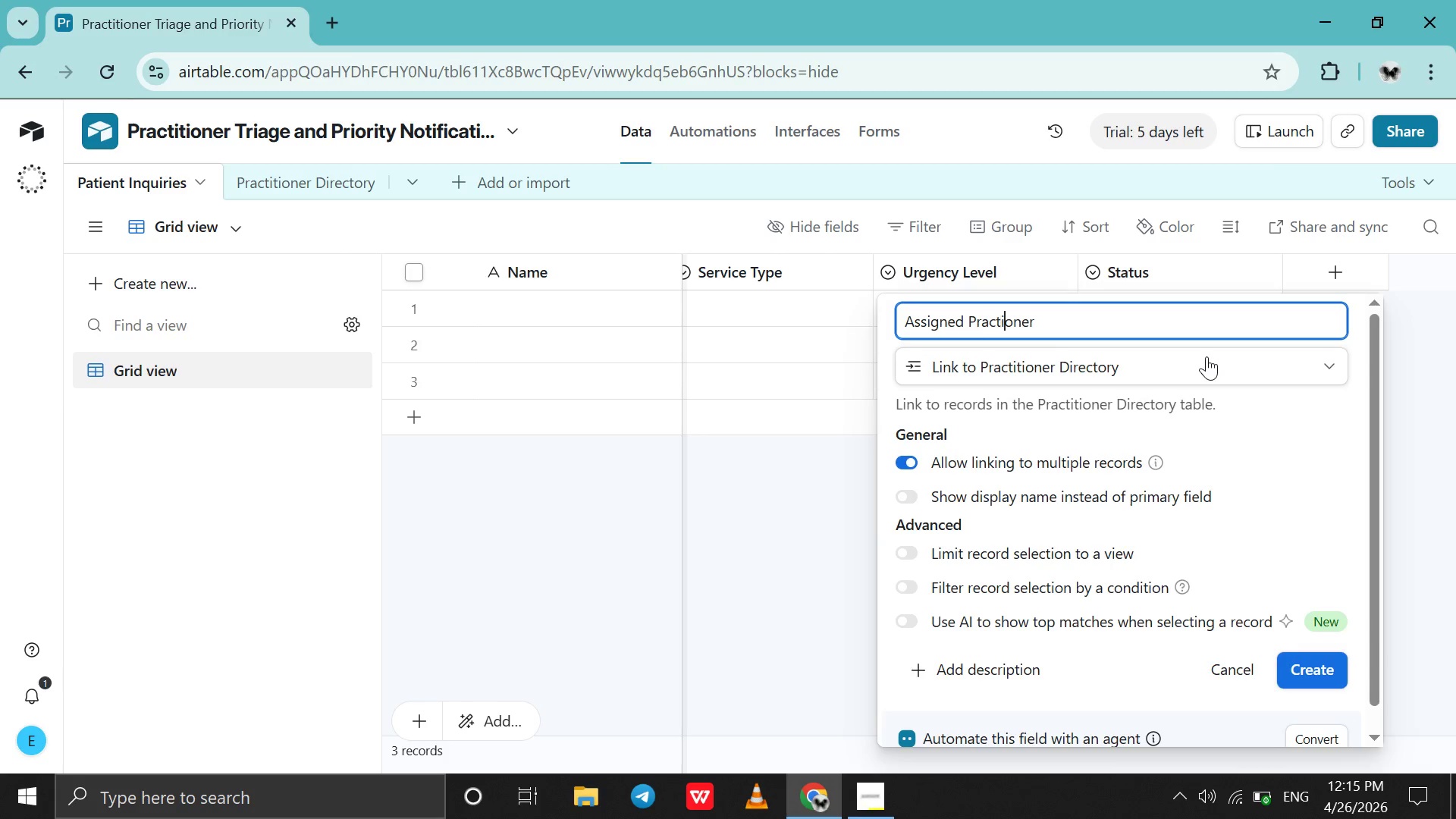 
key(ArrowRight)
 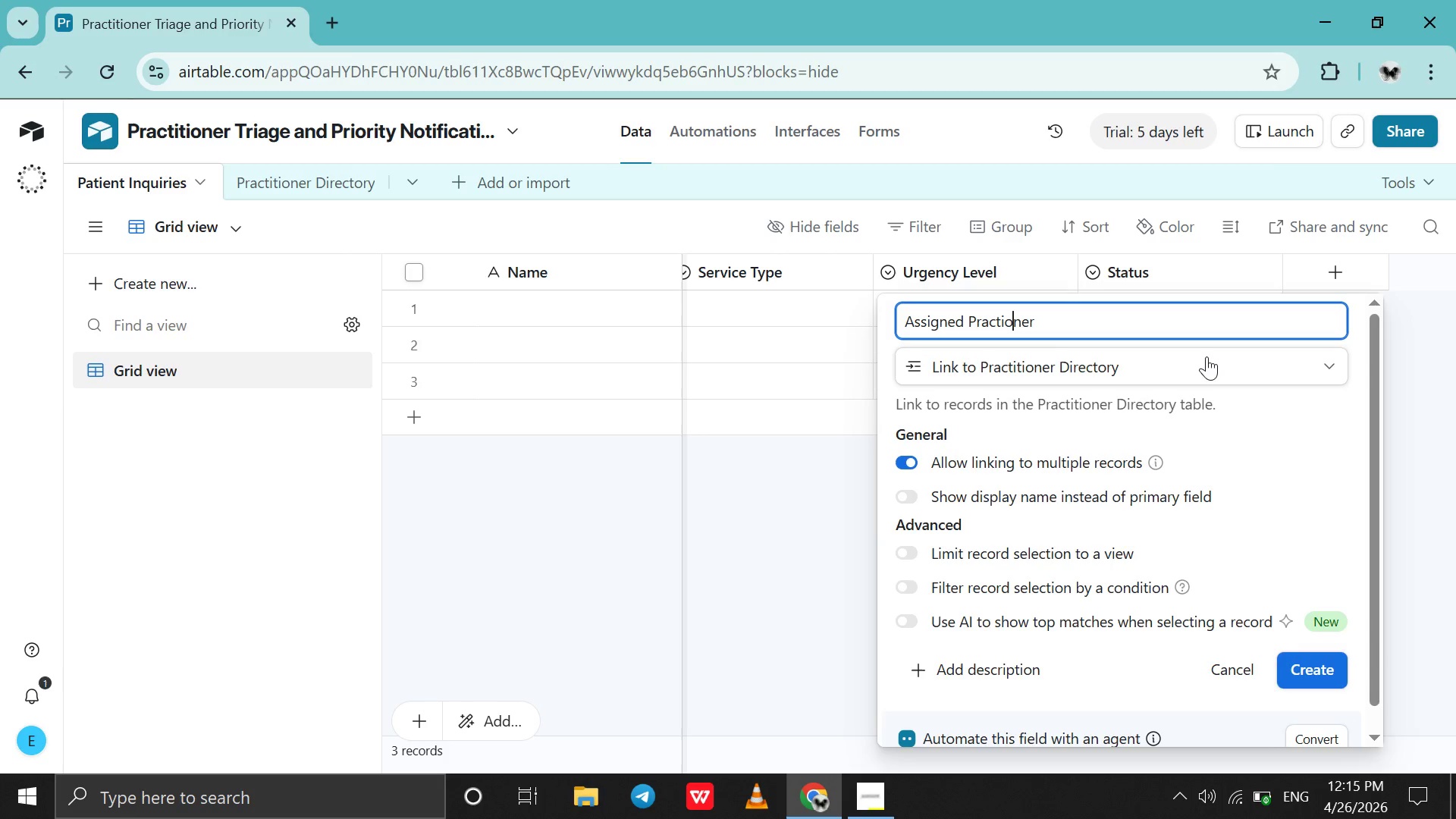 
key(ArrowRight)
 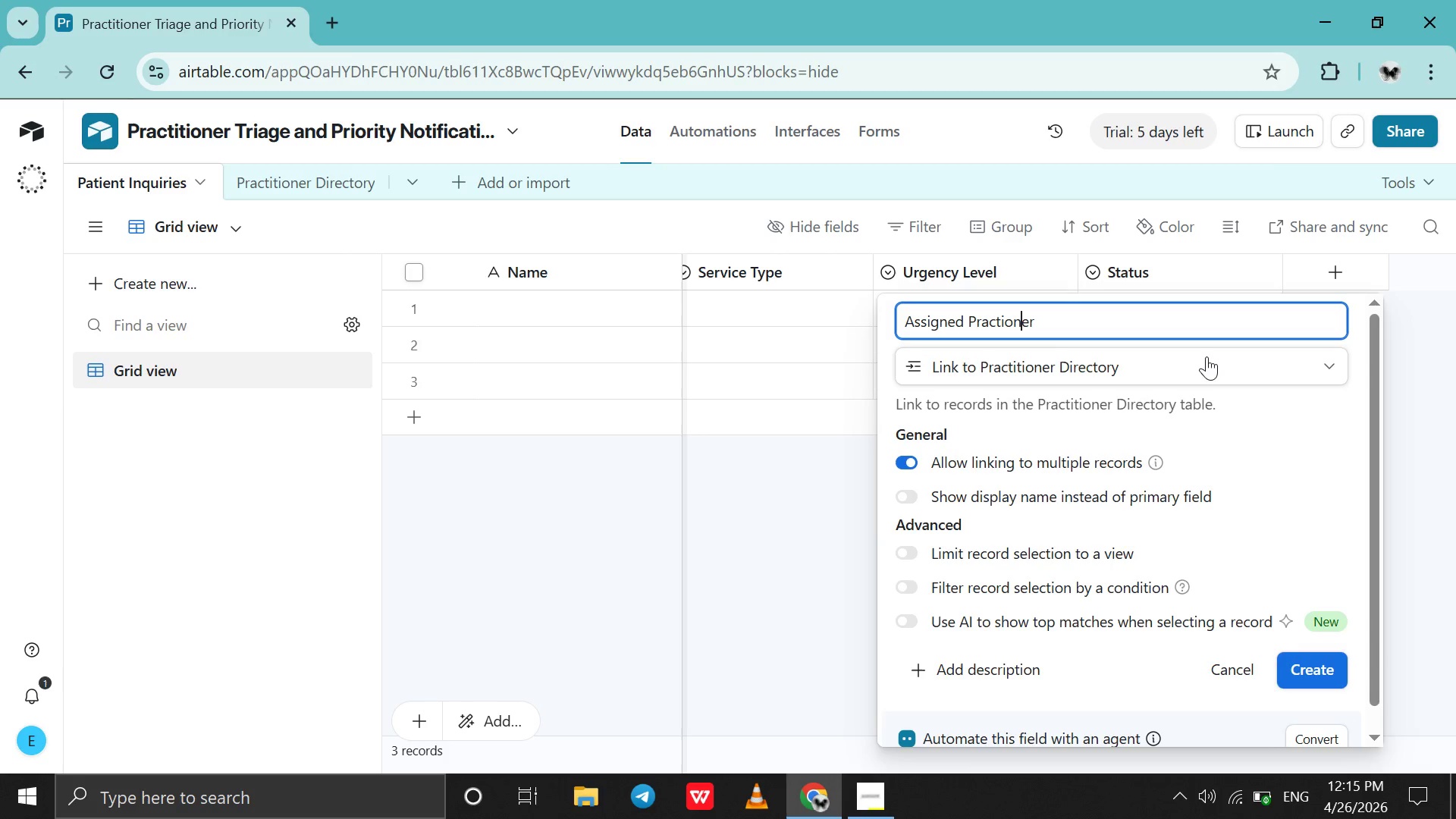 
hold_key(key=ArrowRight, duration=0.58)
 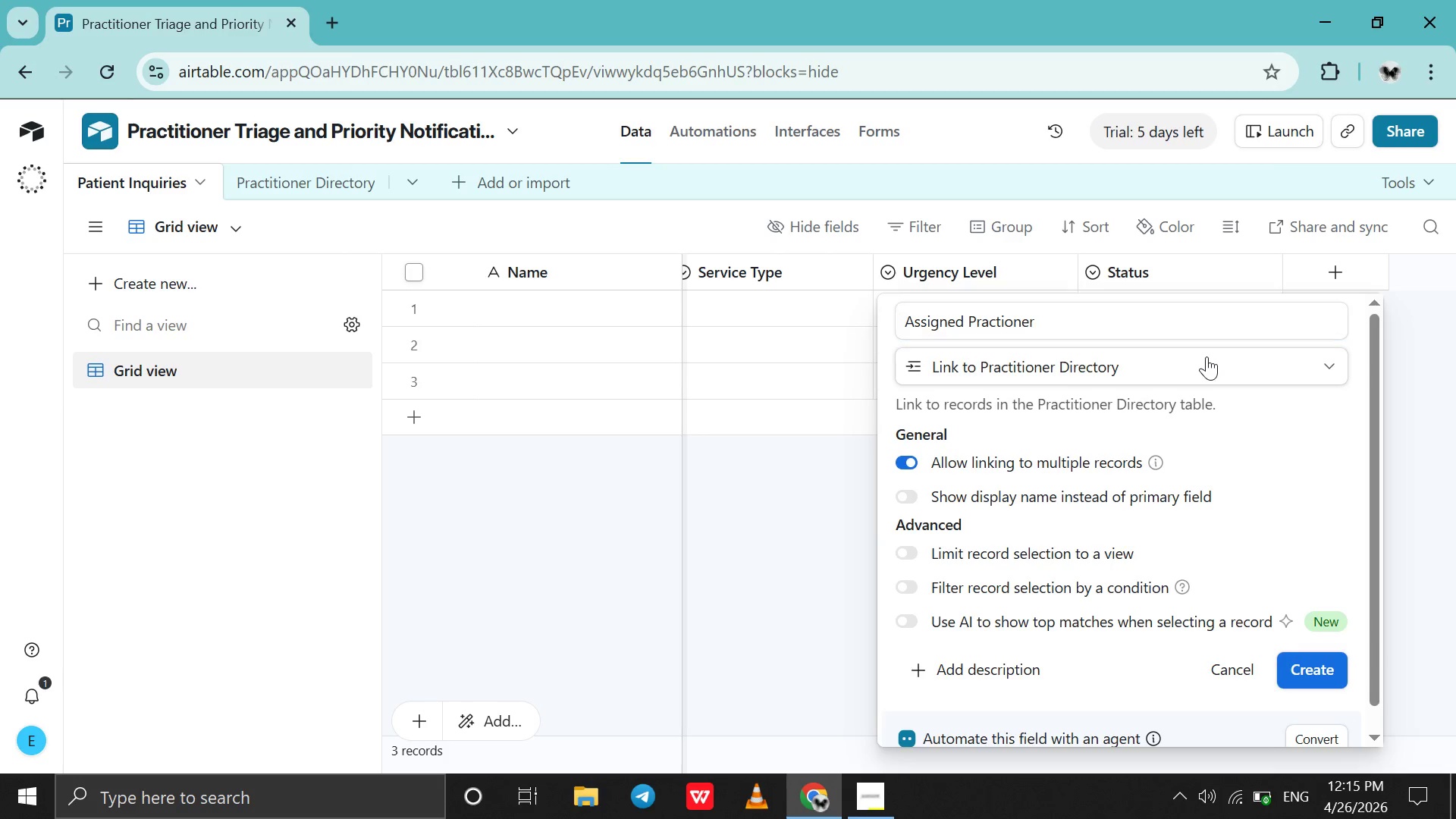 
left_click([1207, 356])
 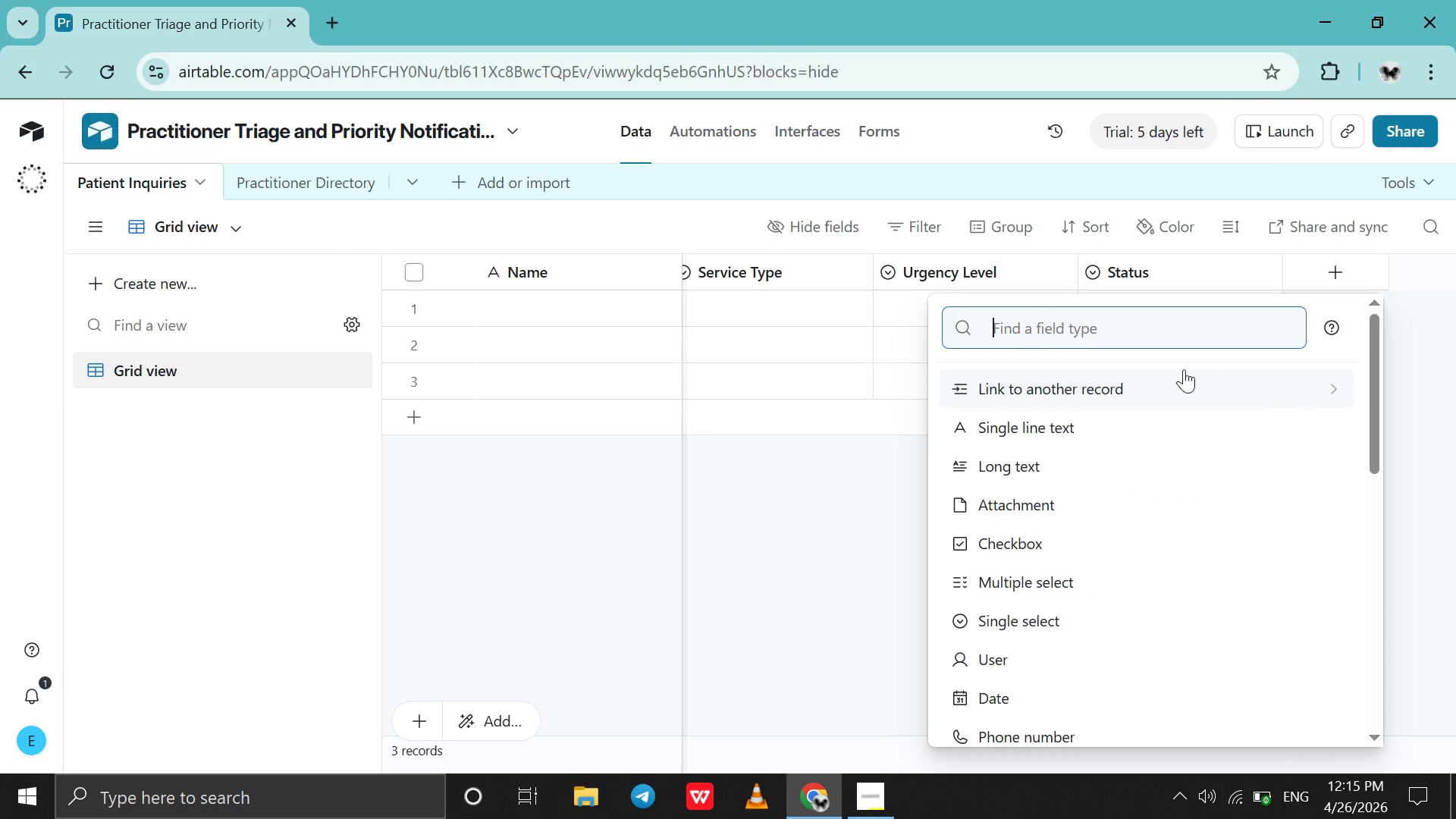 
left_click([1162, 387])
 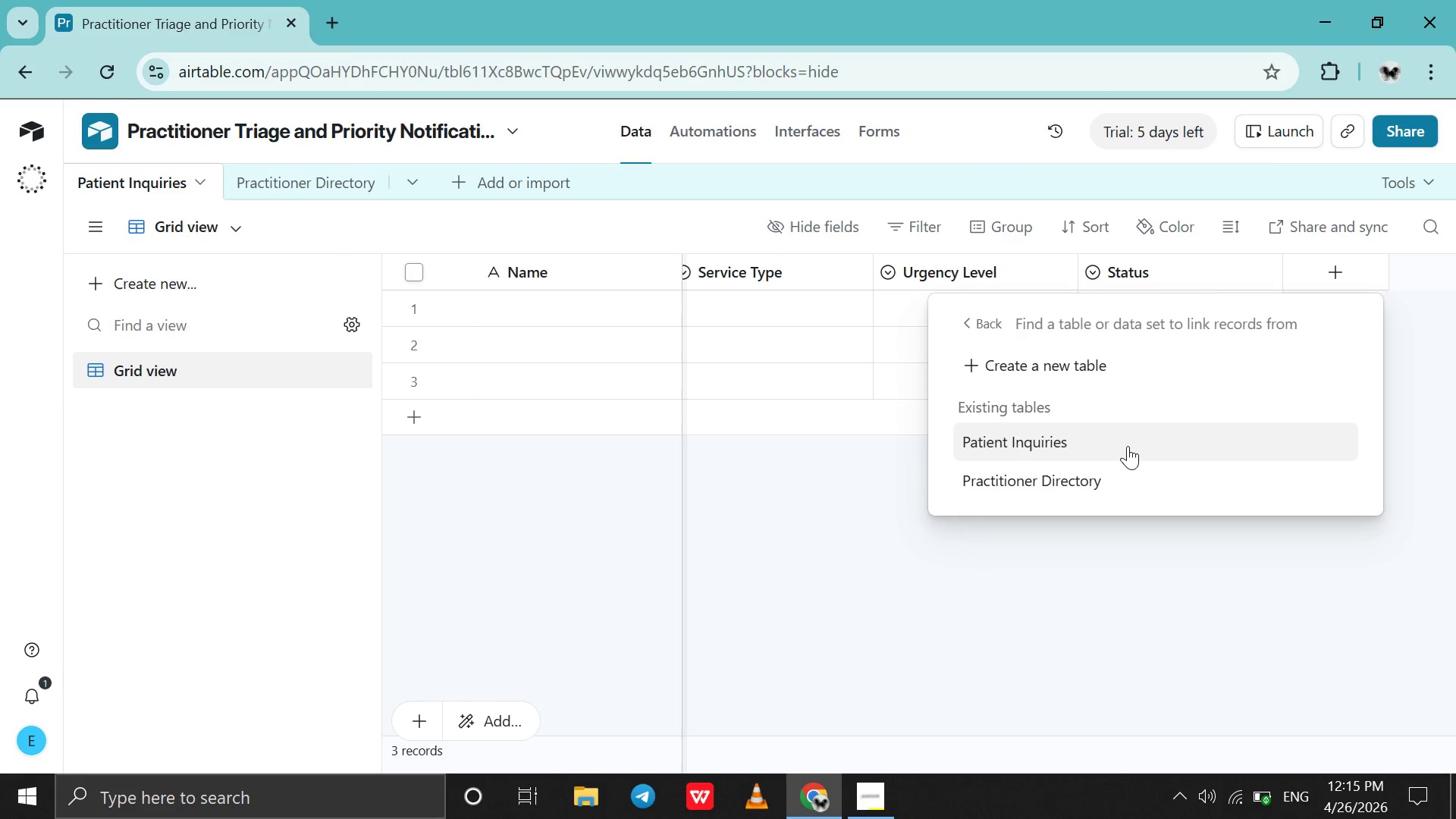 
left_click([1125, 454])
 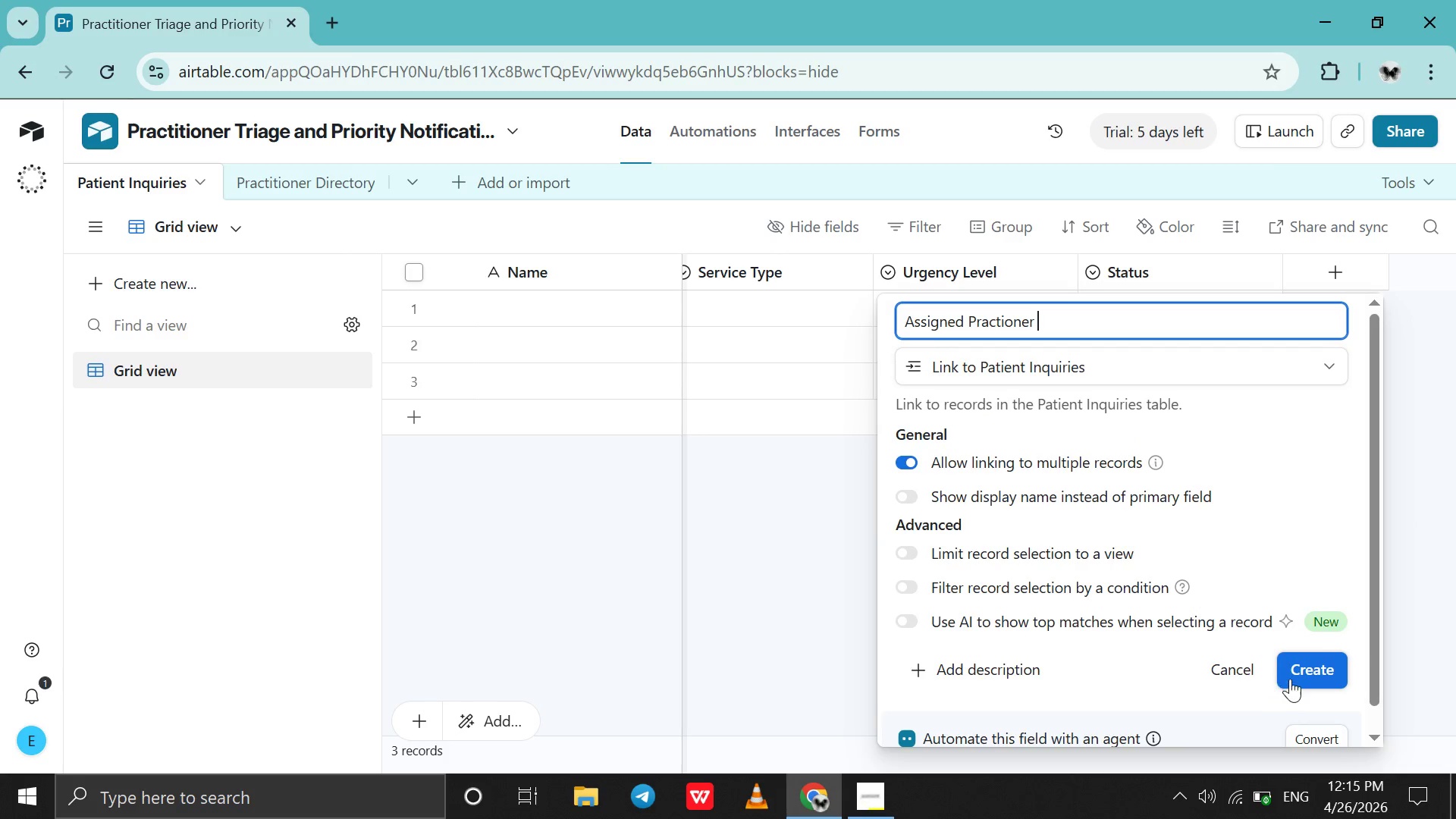 
left_click([1292, 676])
 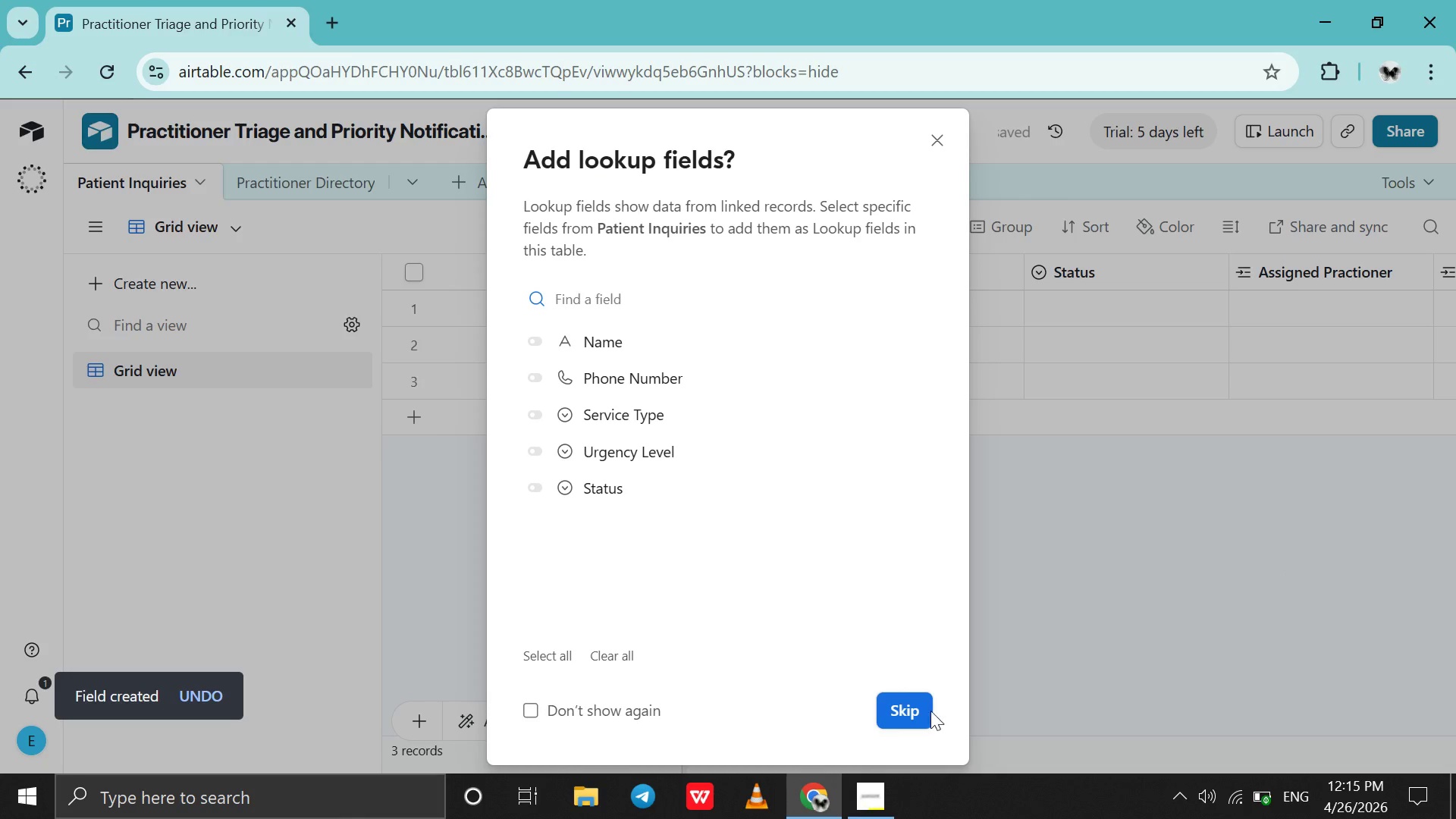 
left_click([898, 719])
 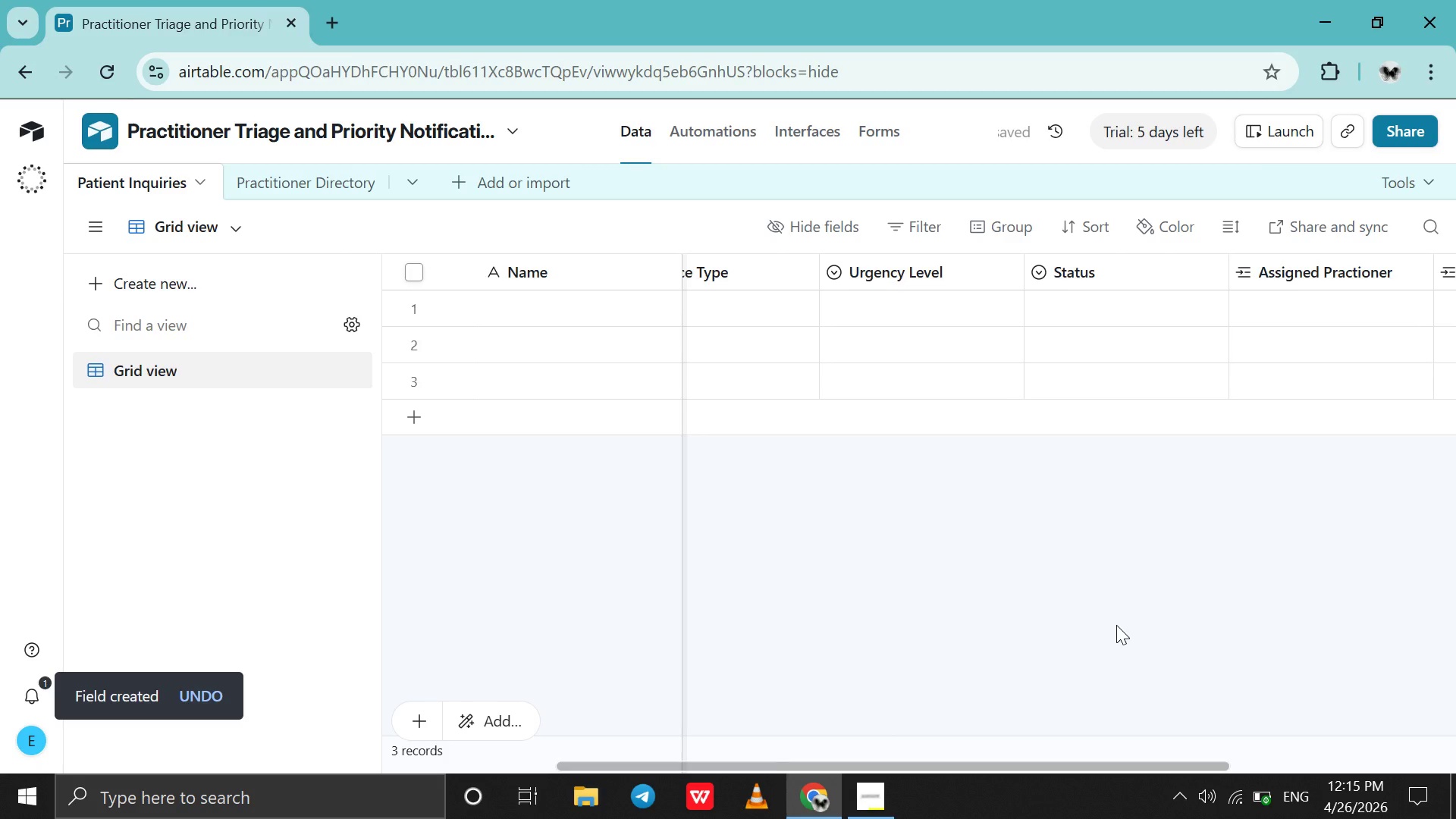 
scroll: coordinate [1116, 625], scroll_direction: down, amount: 4.0
 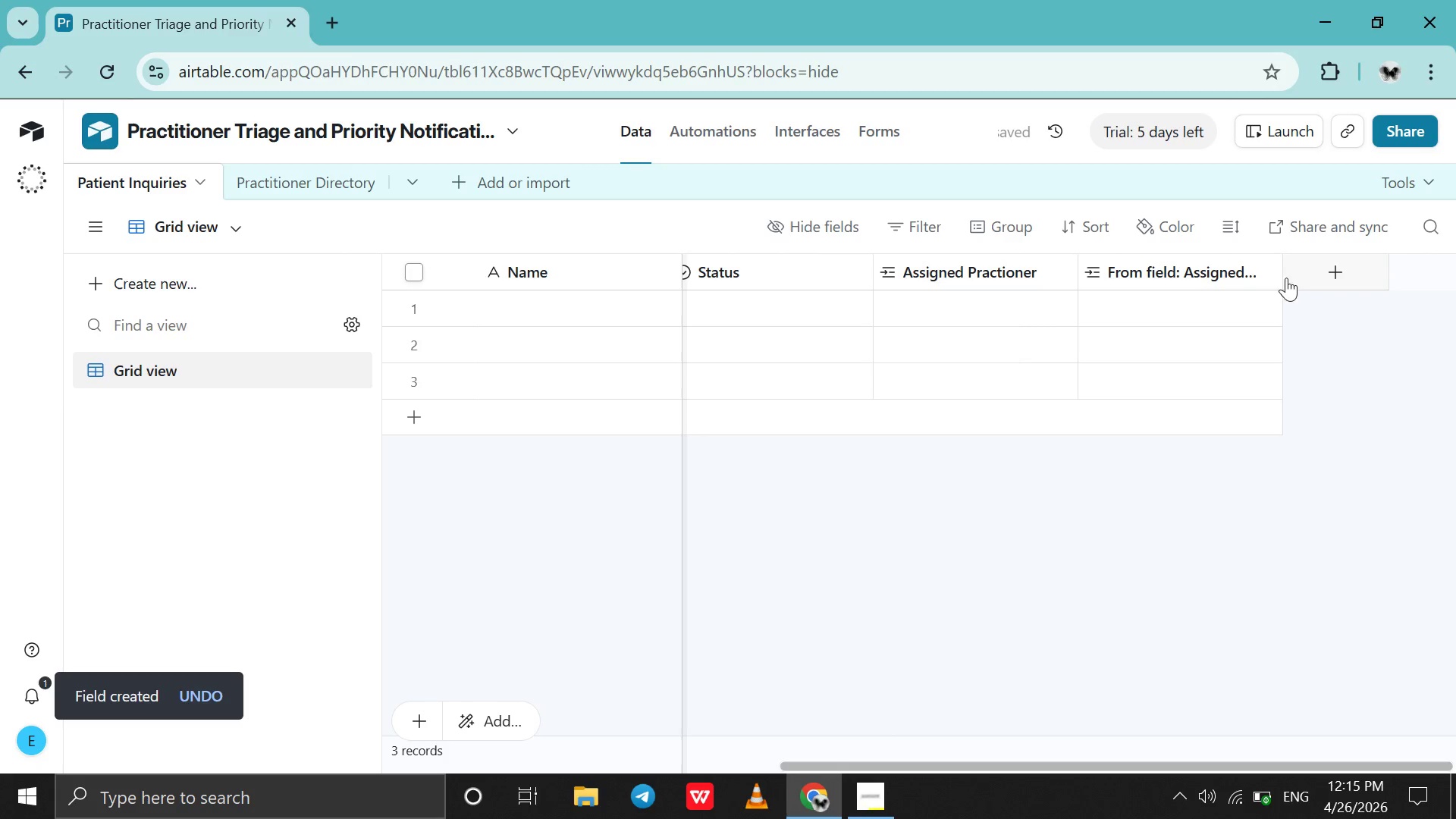 
mouse_move([1291, 277])
 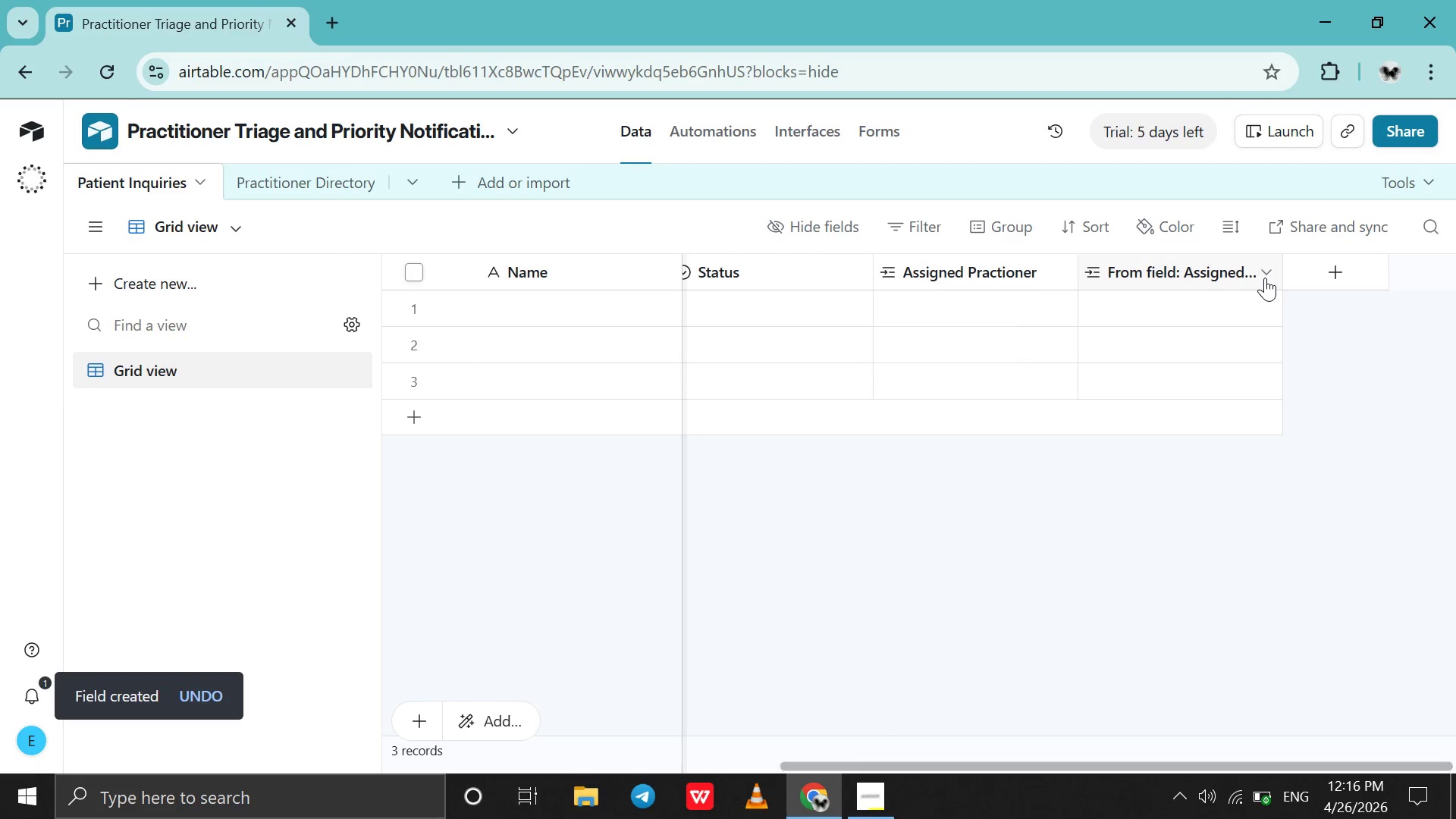 
left_click([1265, 278])
 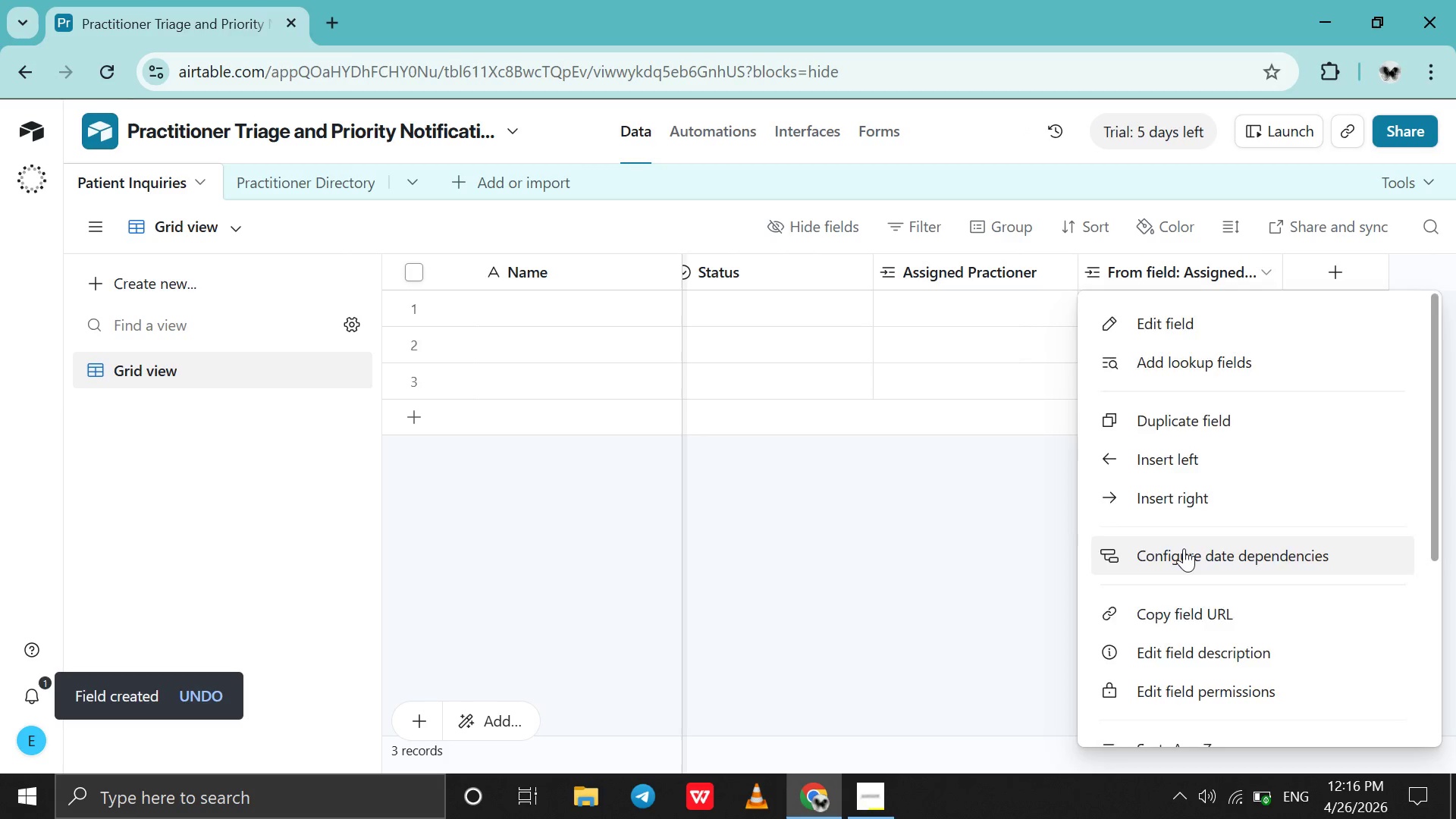 
scroll: coordinate [1184, 548], scroll_direction: down, amount: 18.0
 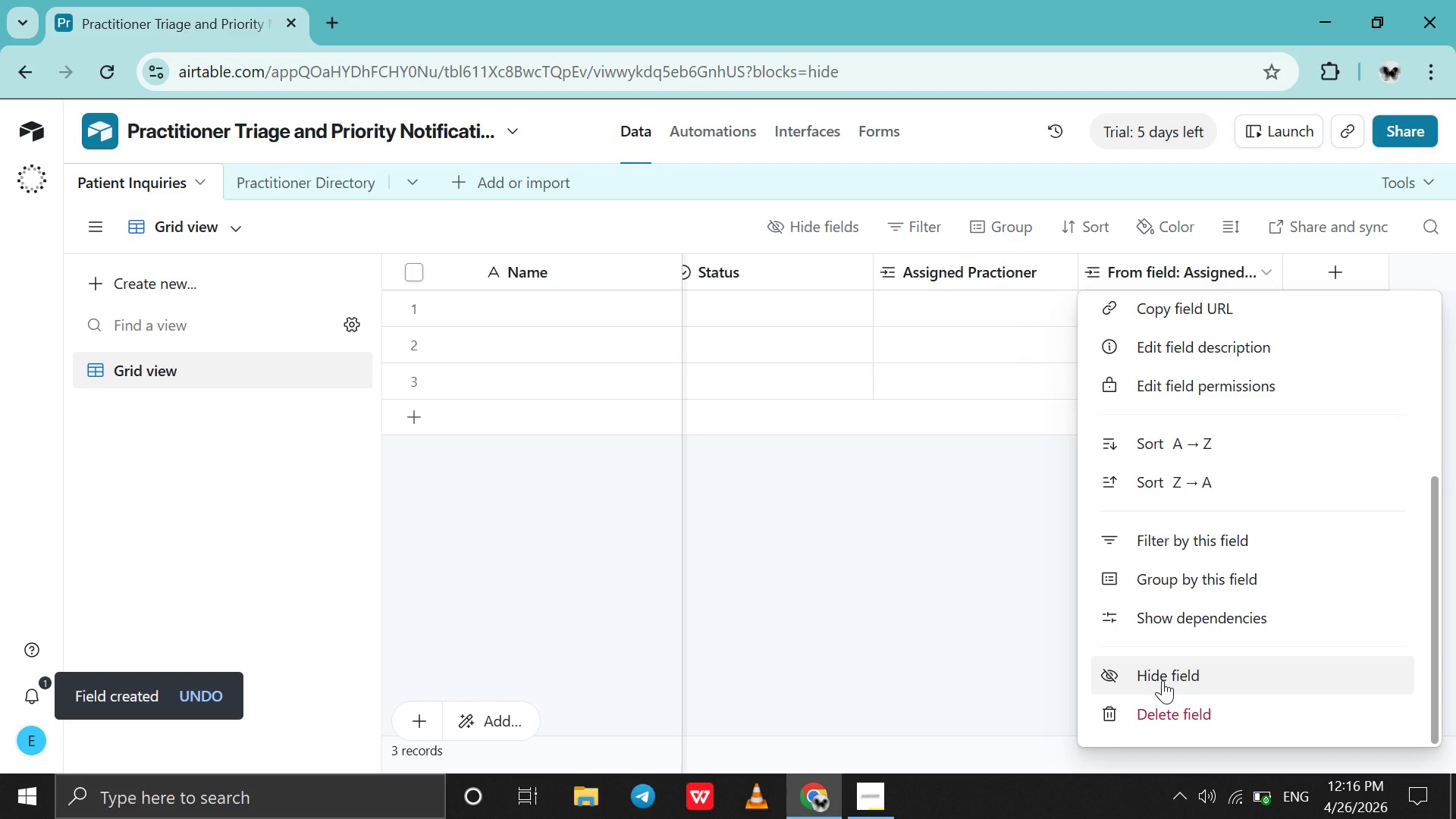 
left_click([1163, 680])
 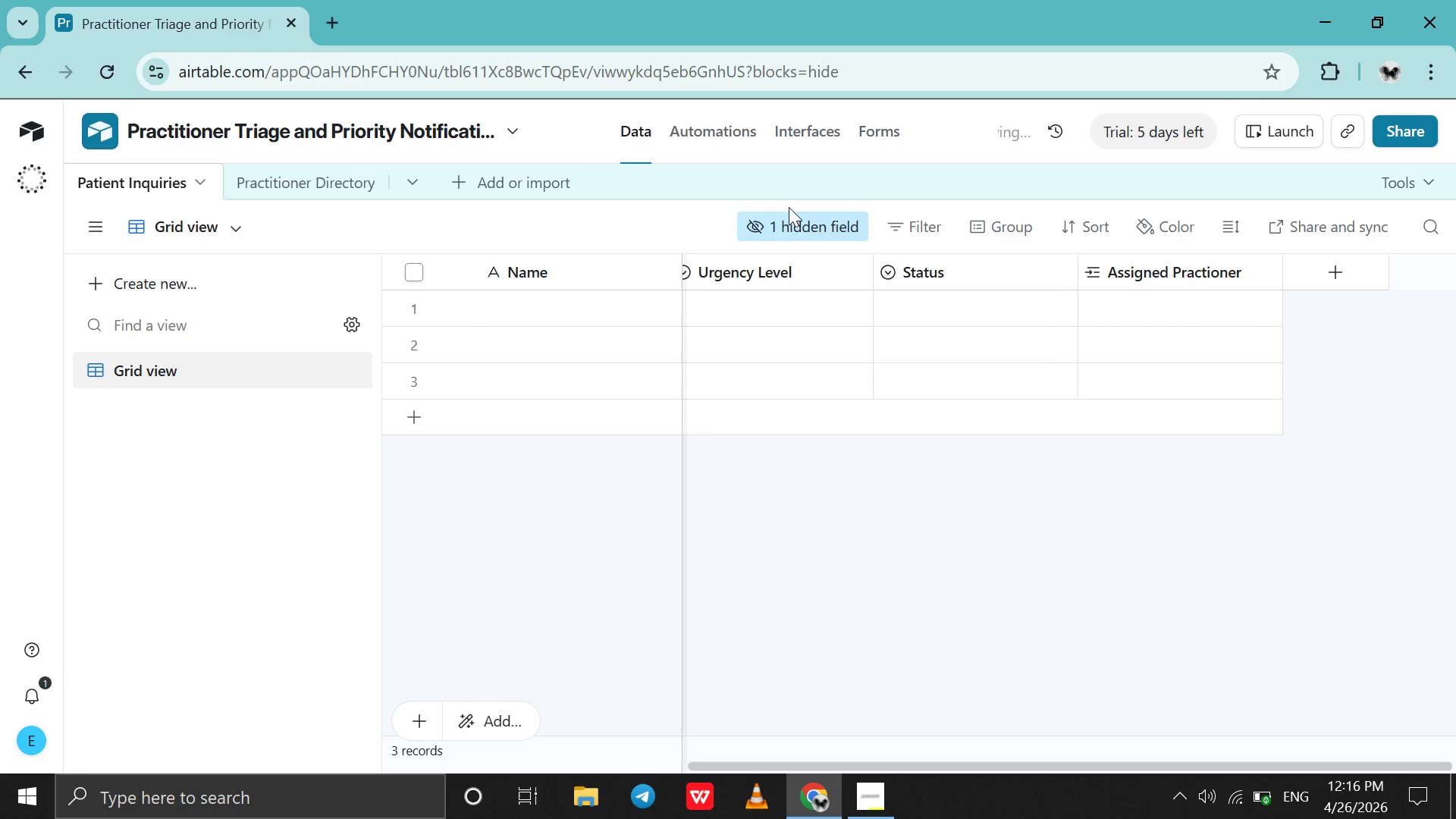 
left_click([792, 220])
 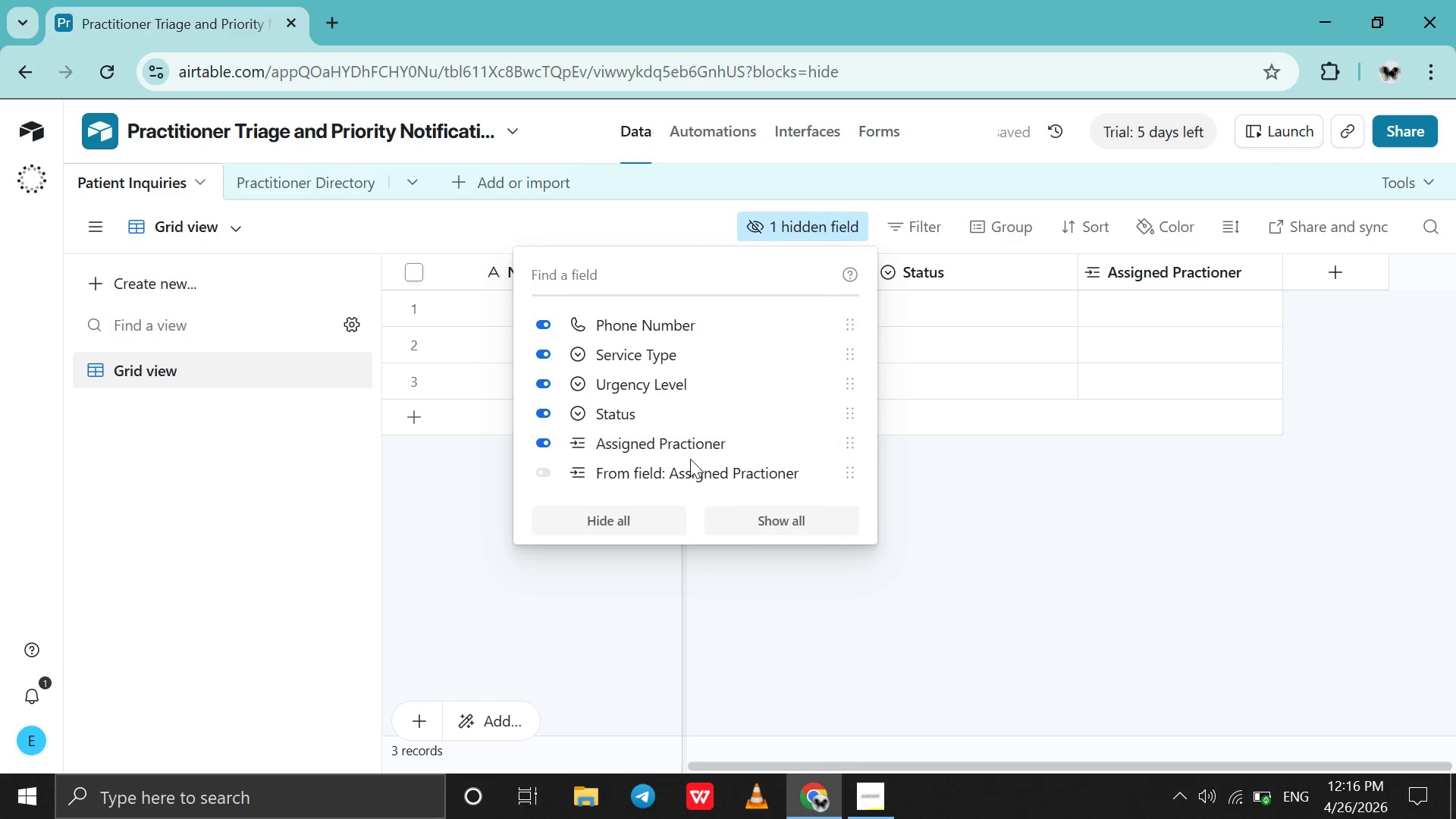 
left_click([680, 475])
 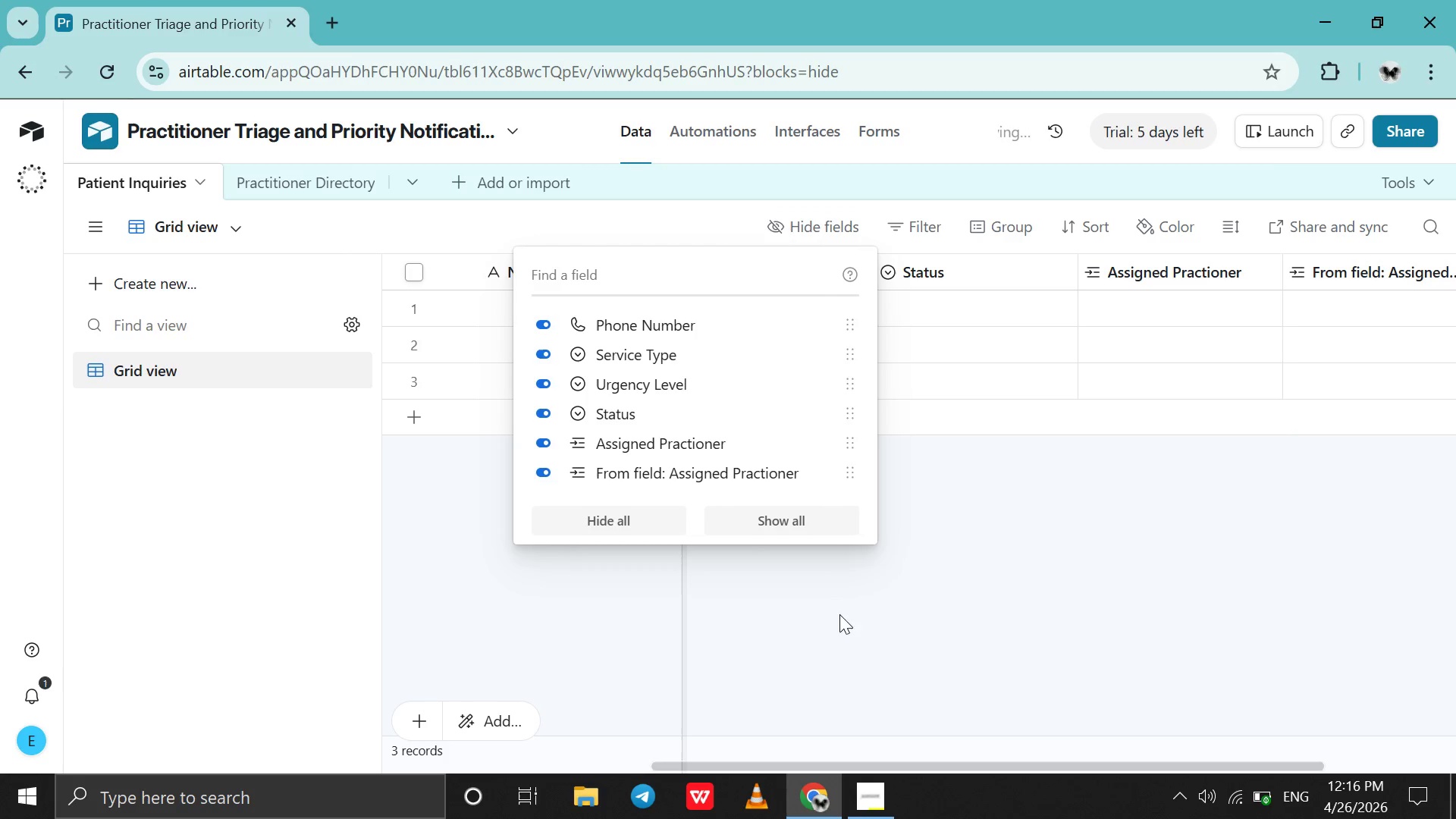 
left_click([846, 619])
 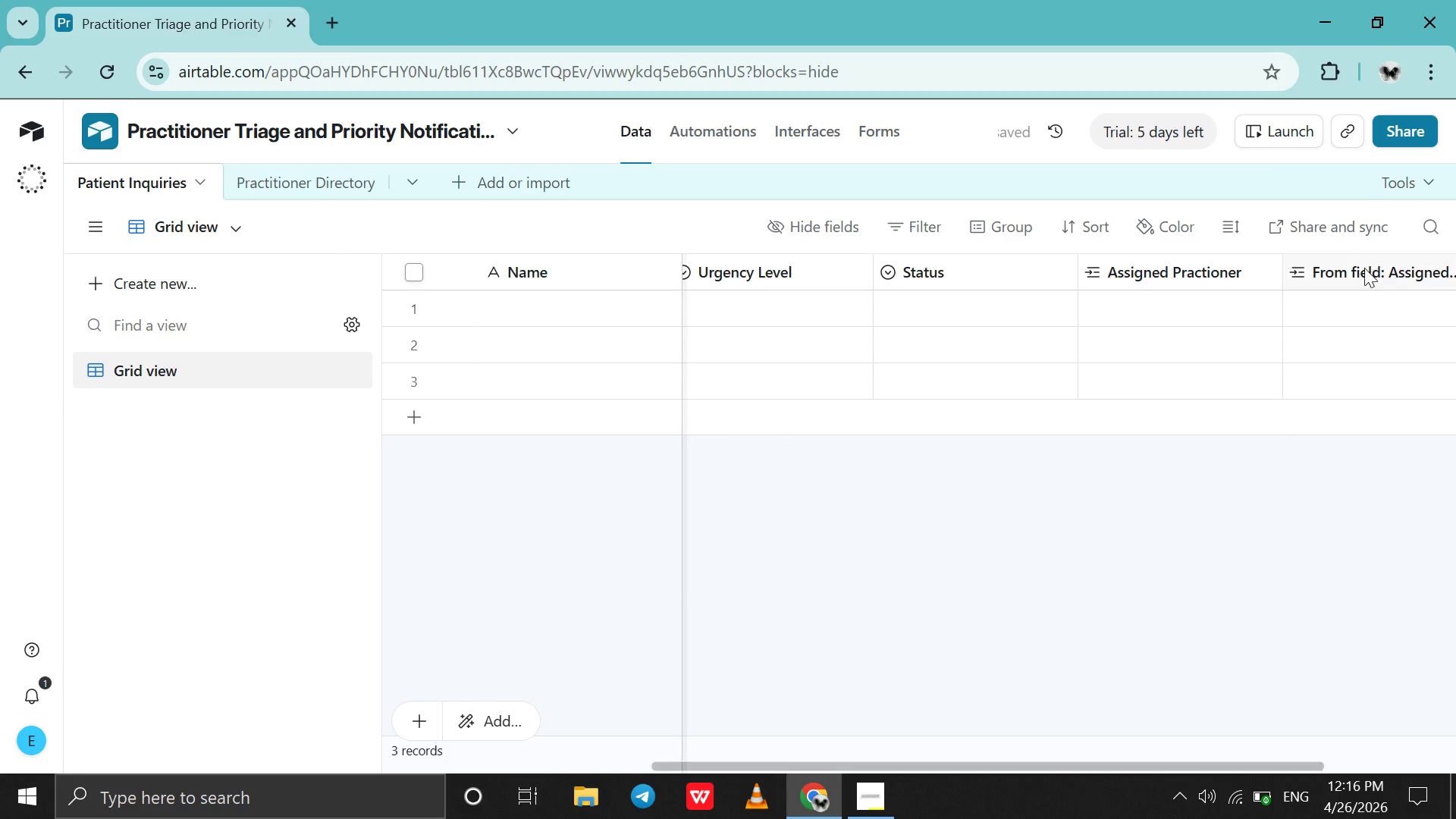 
right_click([1364, 272])
 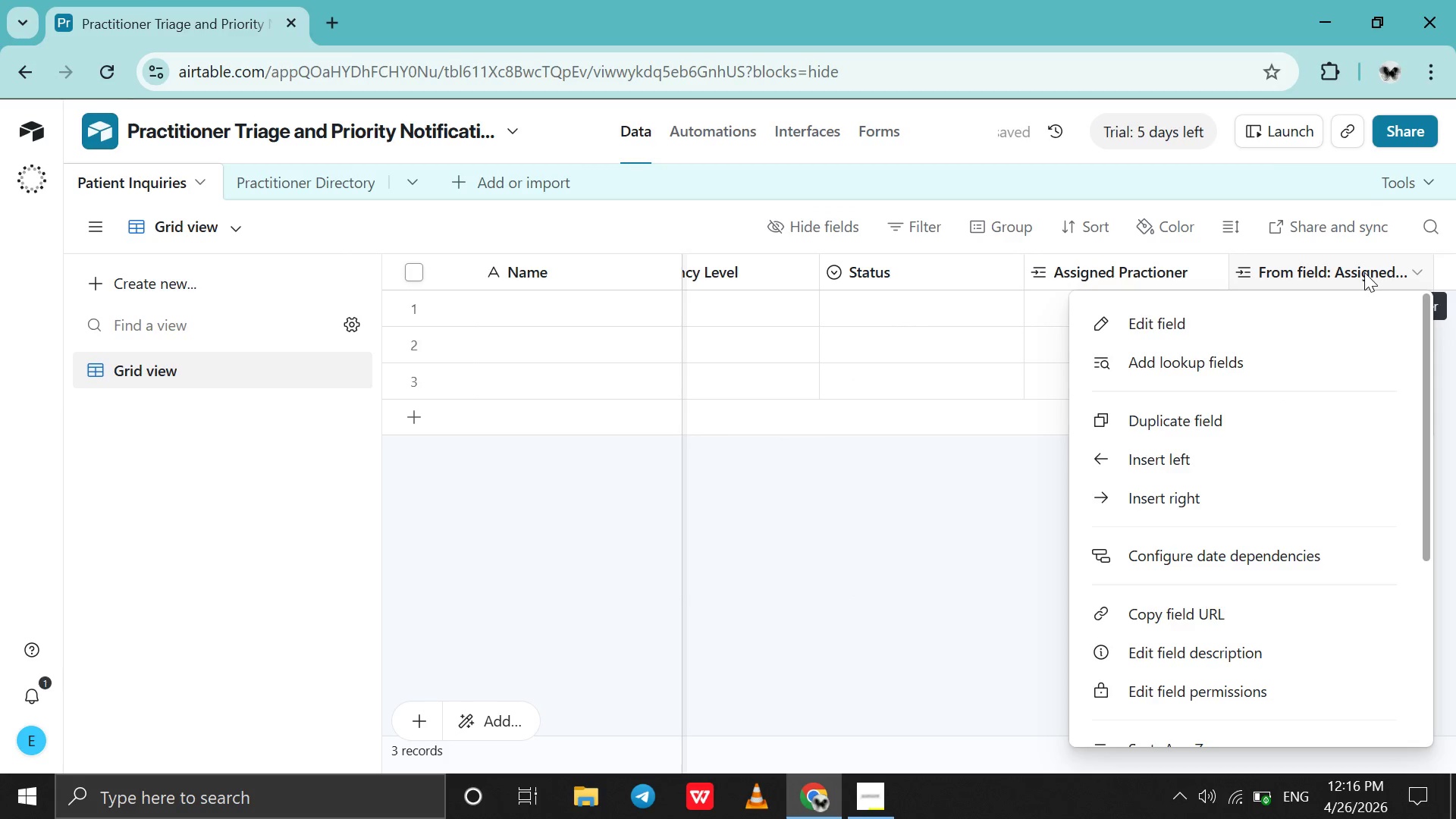 
left_click([1364, 272])
 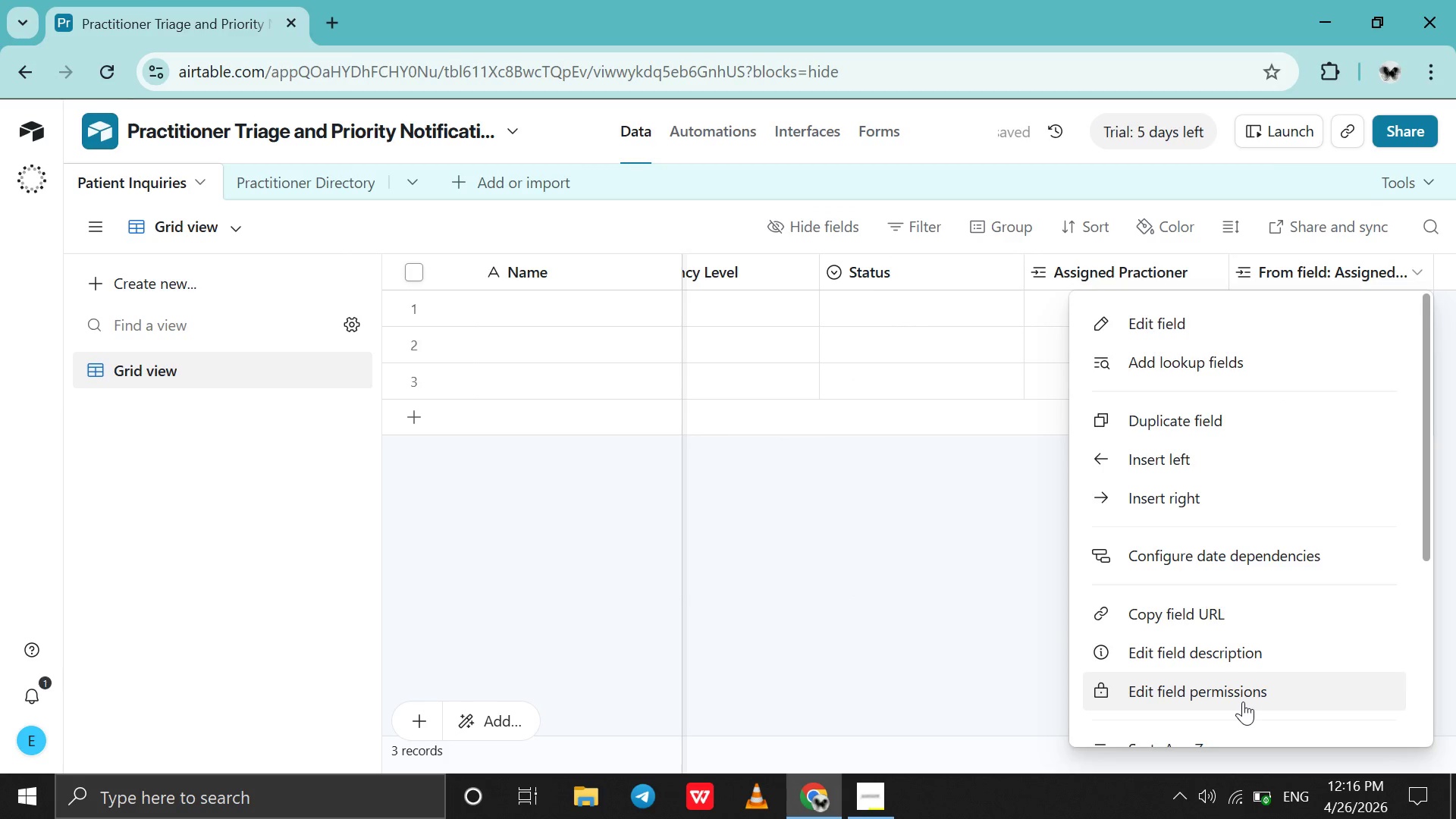 
scroll: coordinate [1243, 701], scroll_direction: down, amount: 50.0
 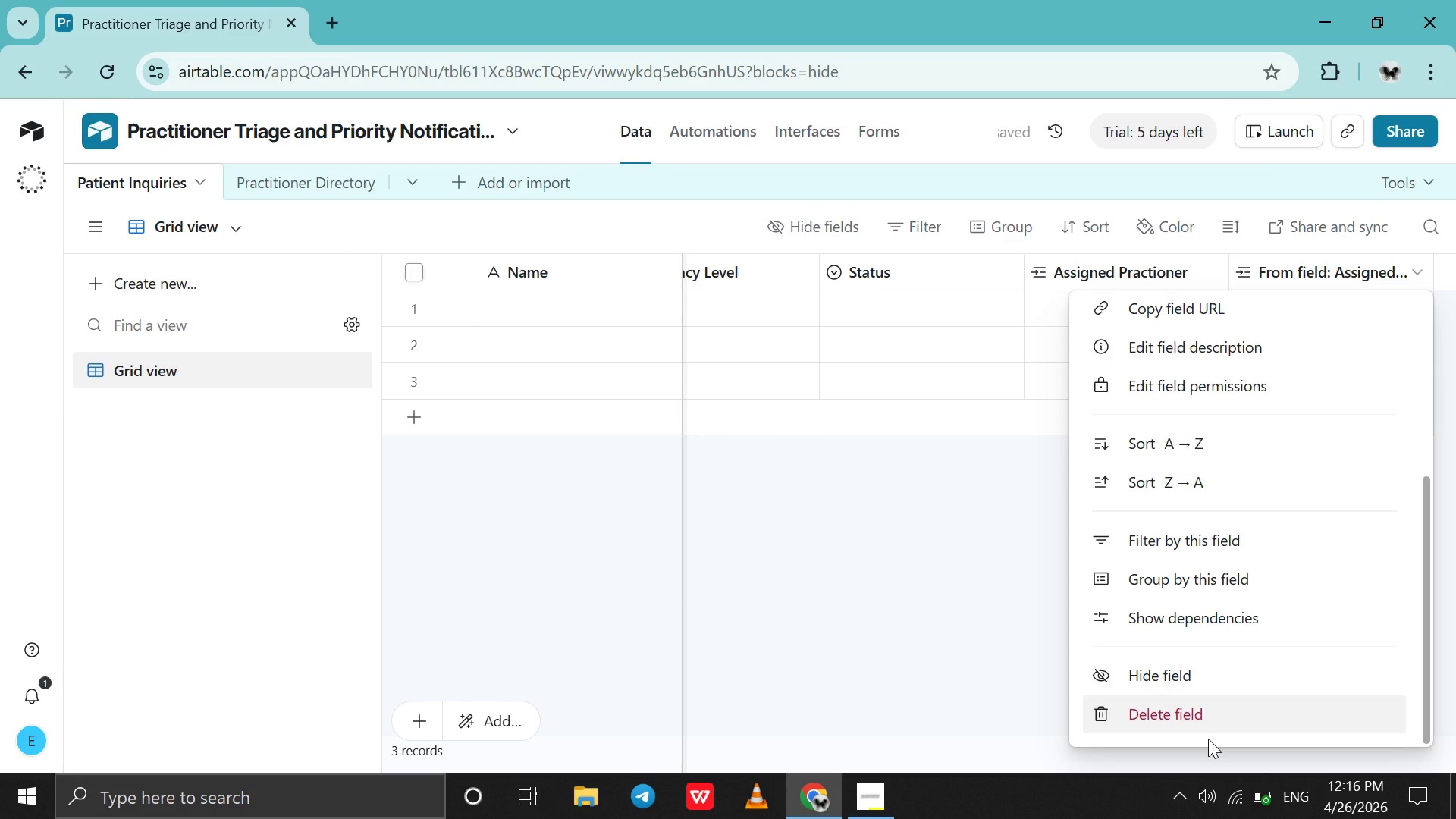 
left_click([1208, 739])
 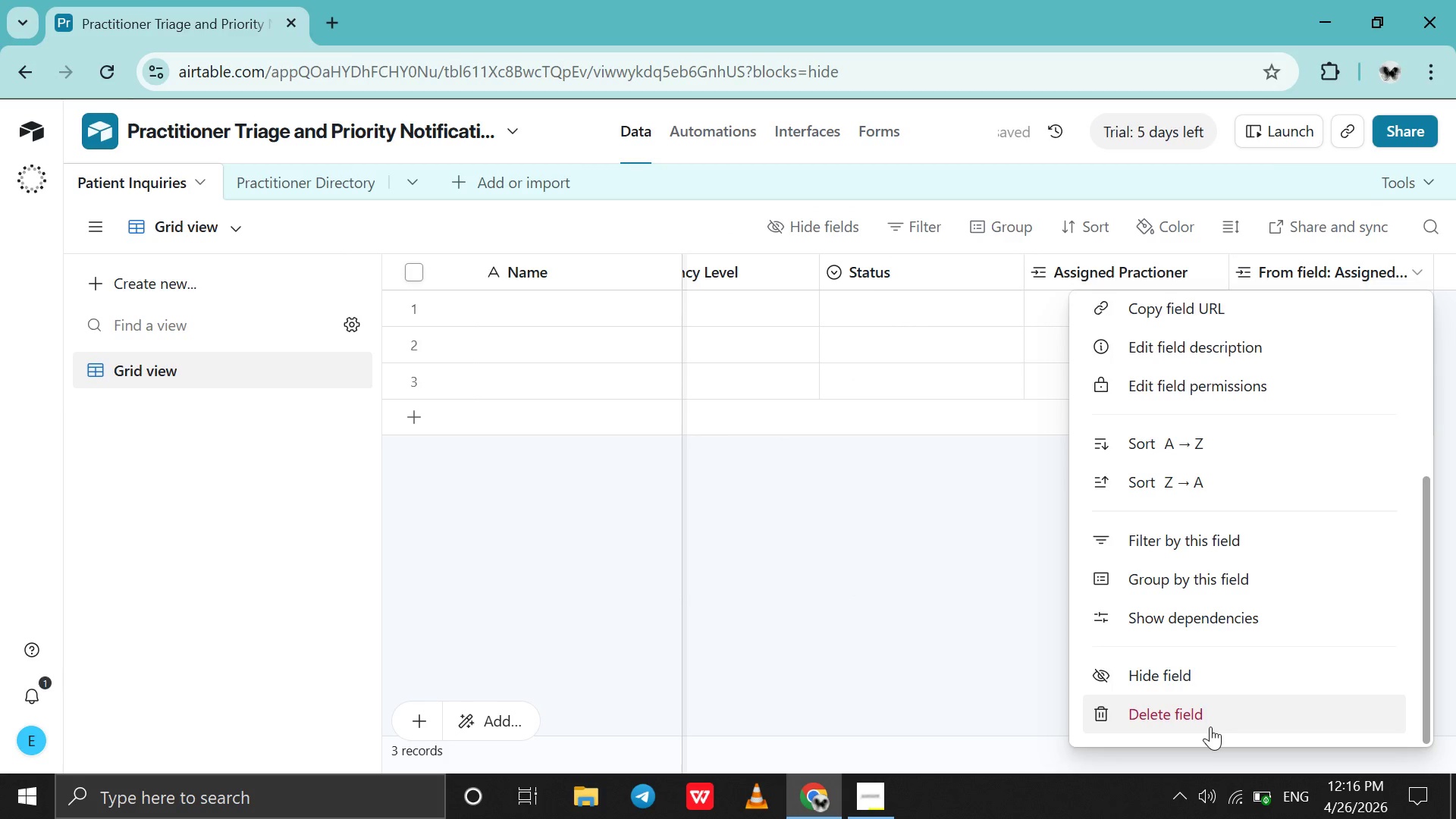 
left_click([1210, 726])
 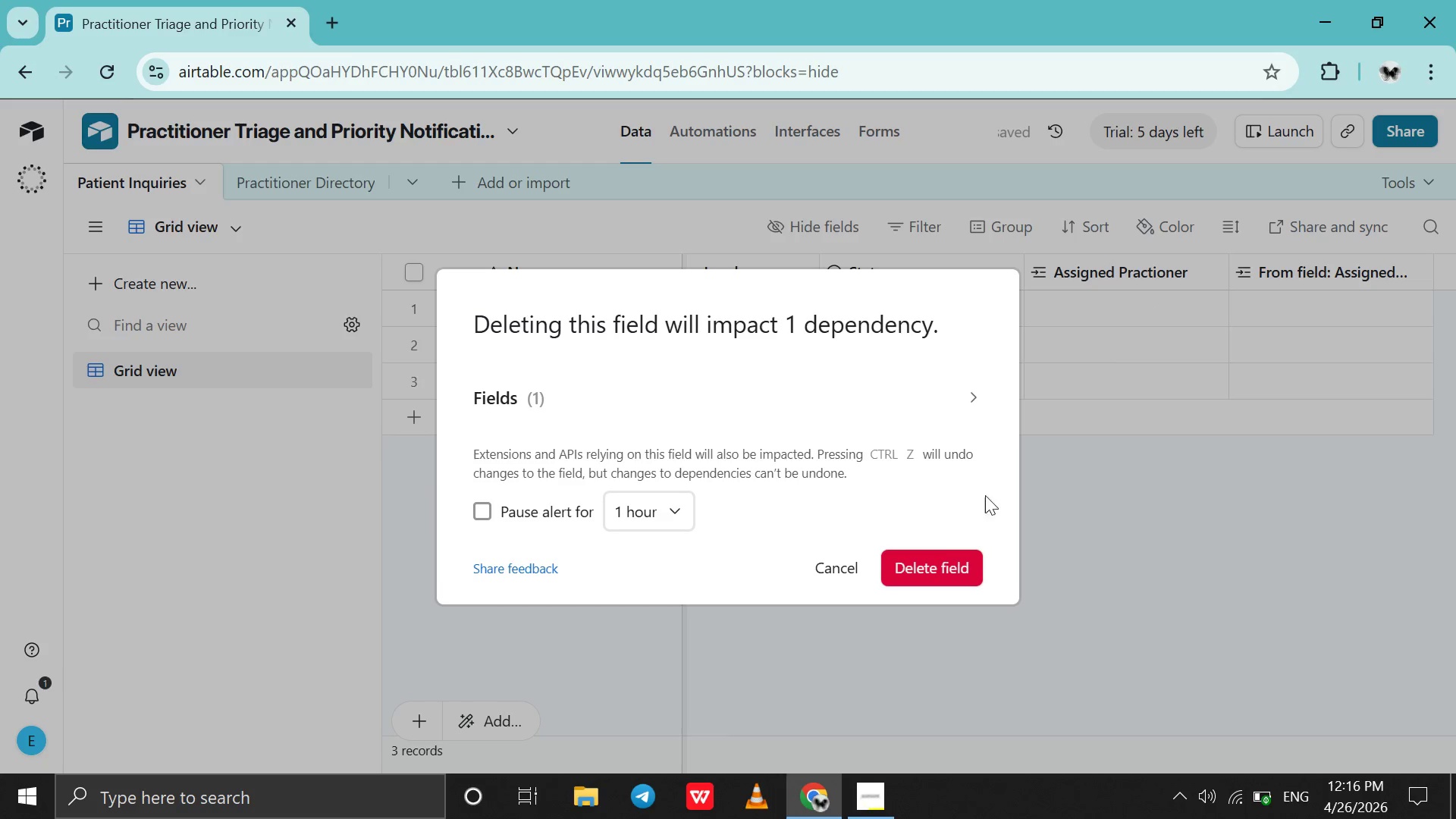 
left_click([932, 569])
 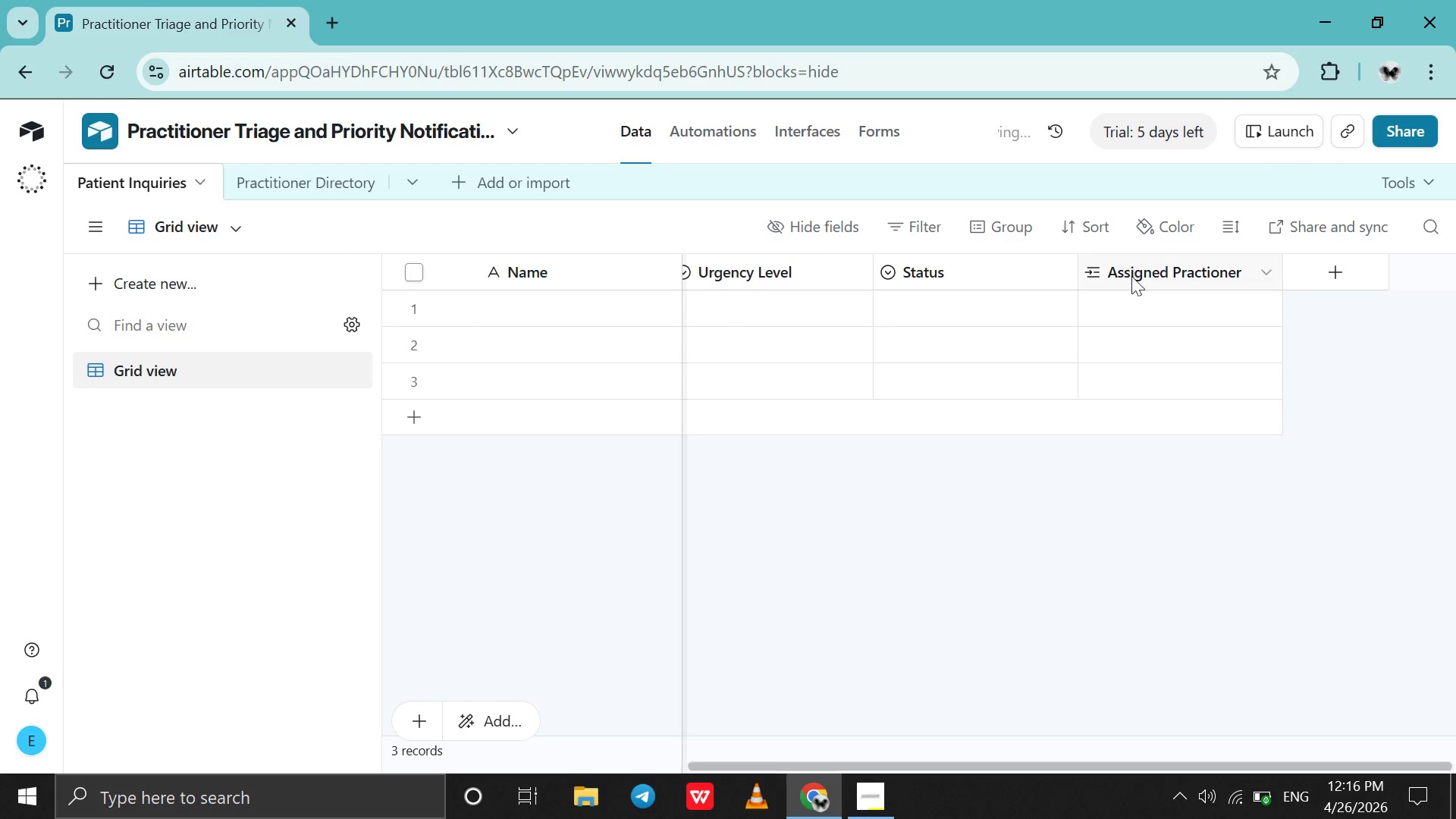 
double_click([1131, 276])
 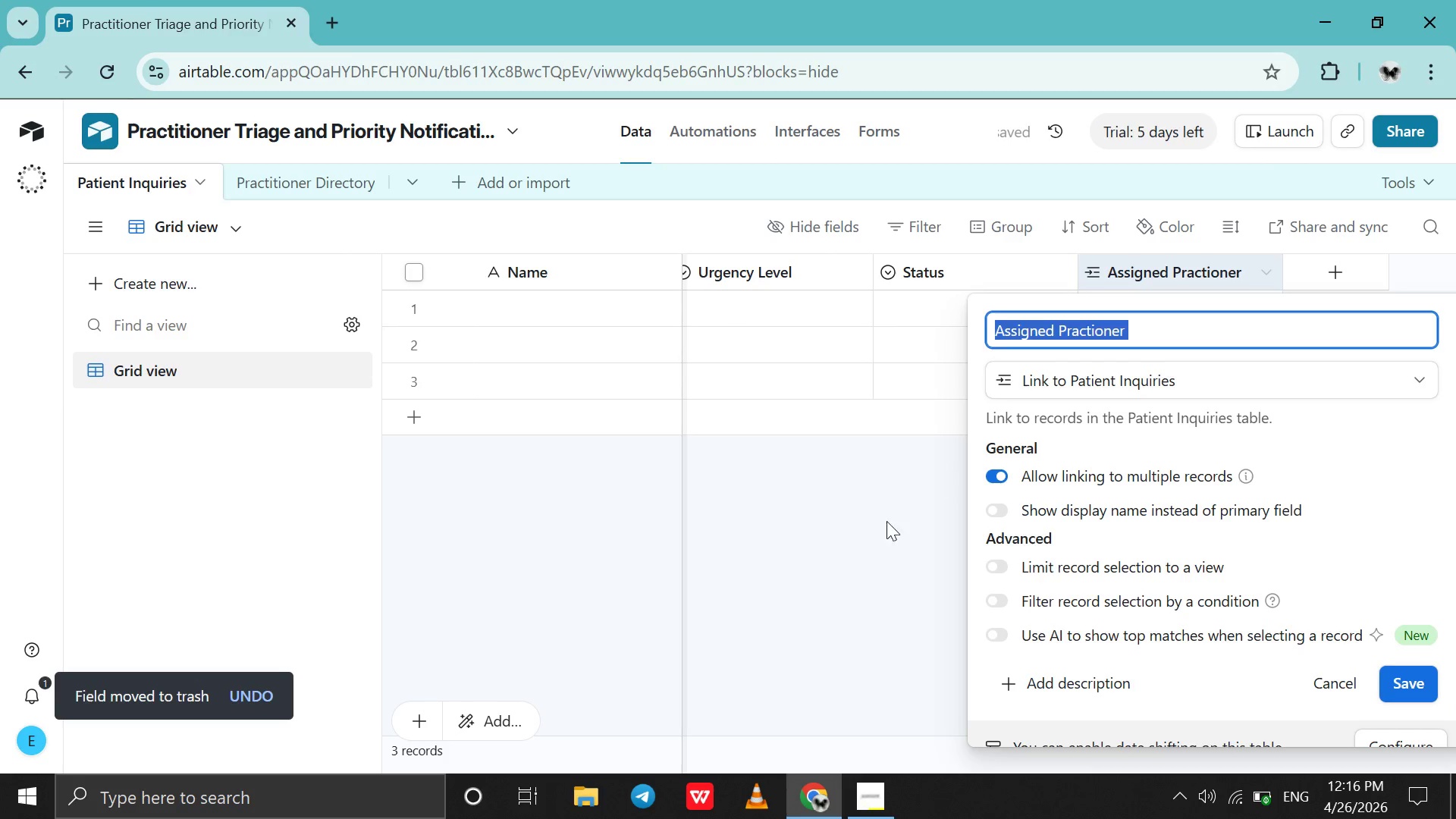 
left_click([852, 553])
 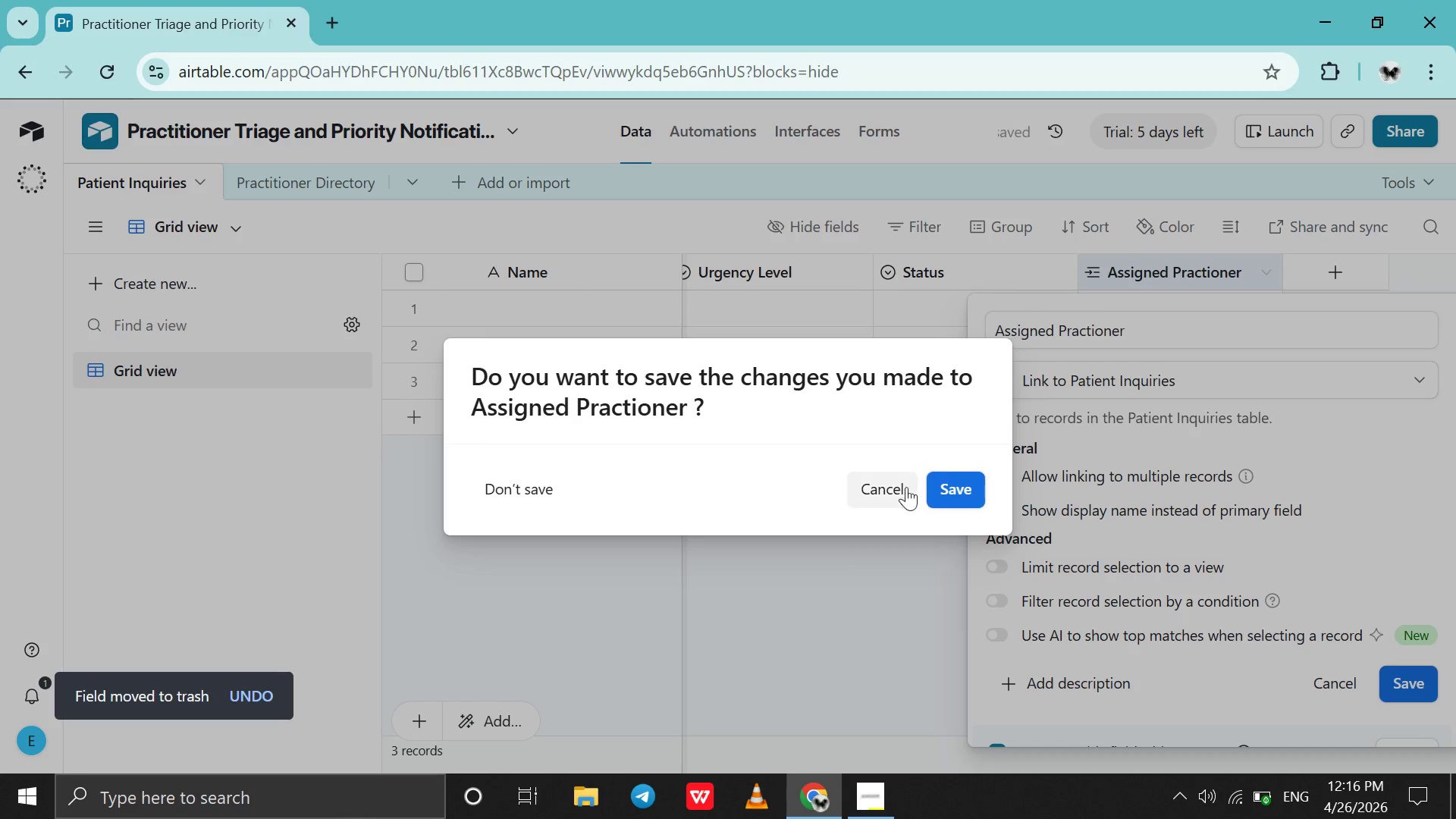 
left_click([891, 482])
 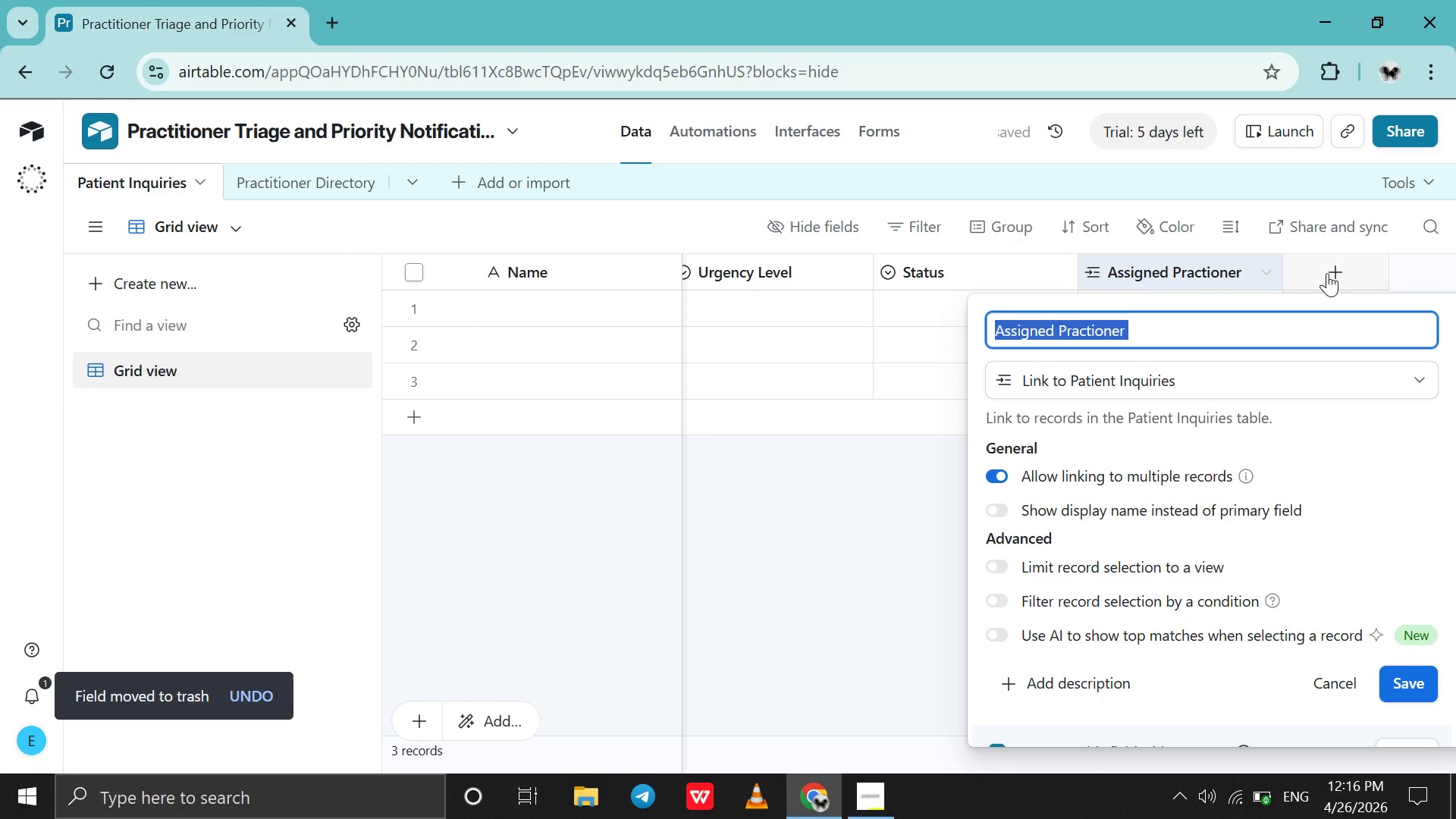 
left_click([1329, 273])
 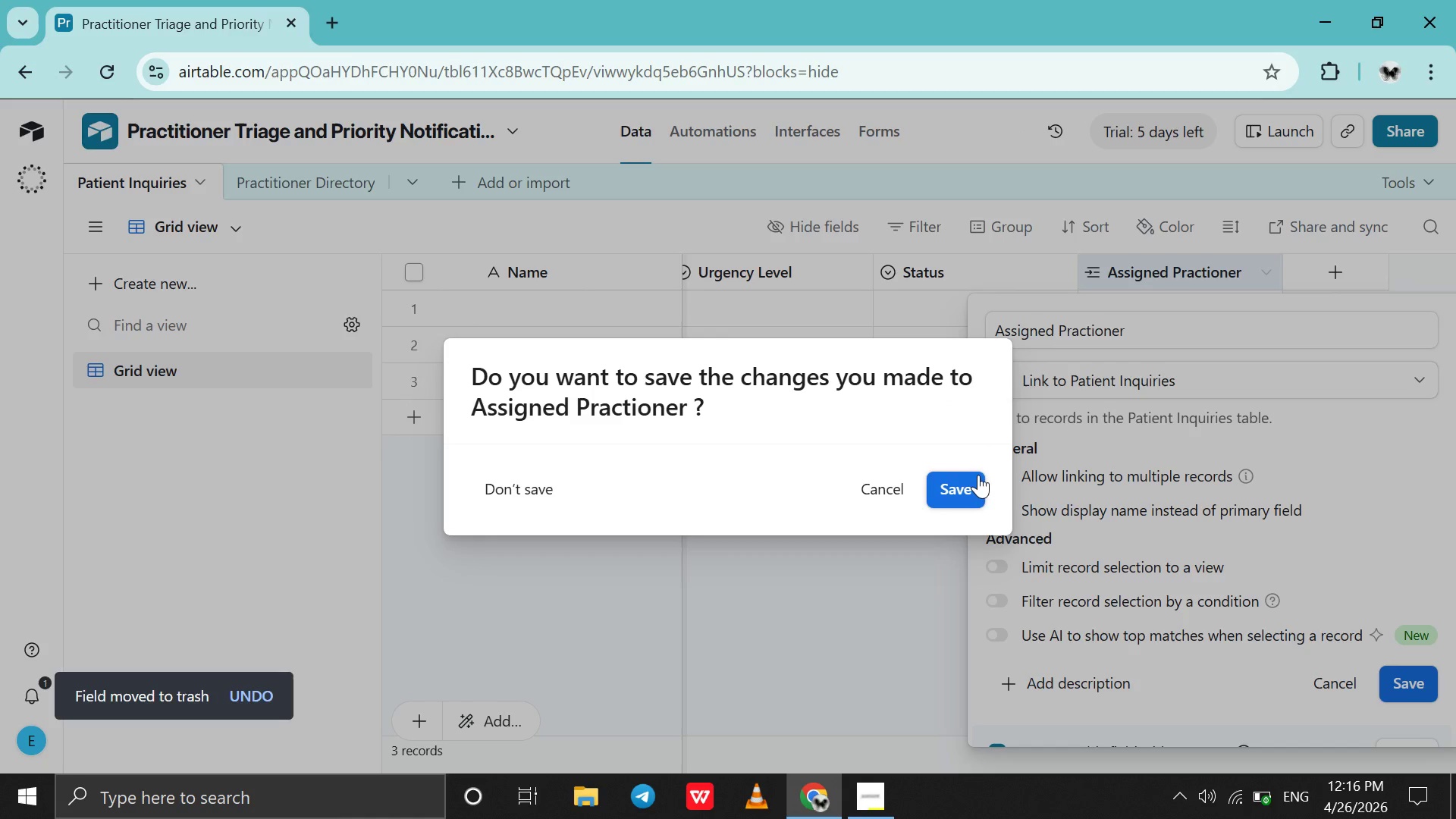 
left_click([981, 475])
 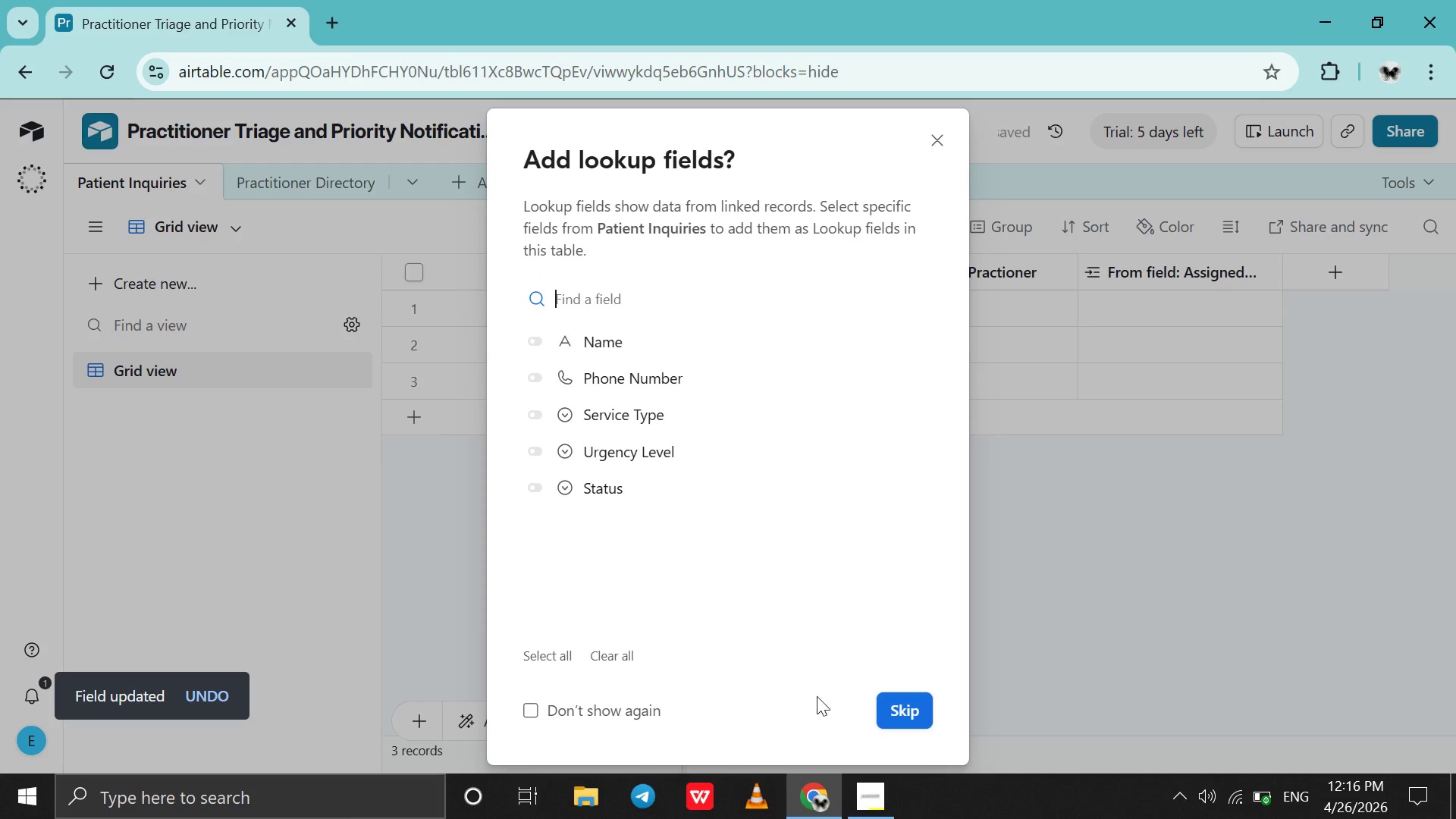 
left_click([885, 706])
 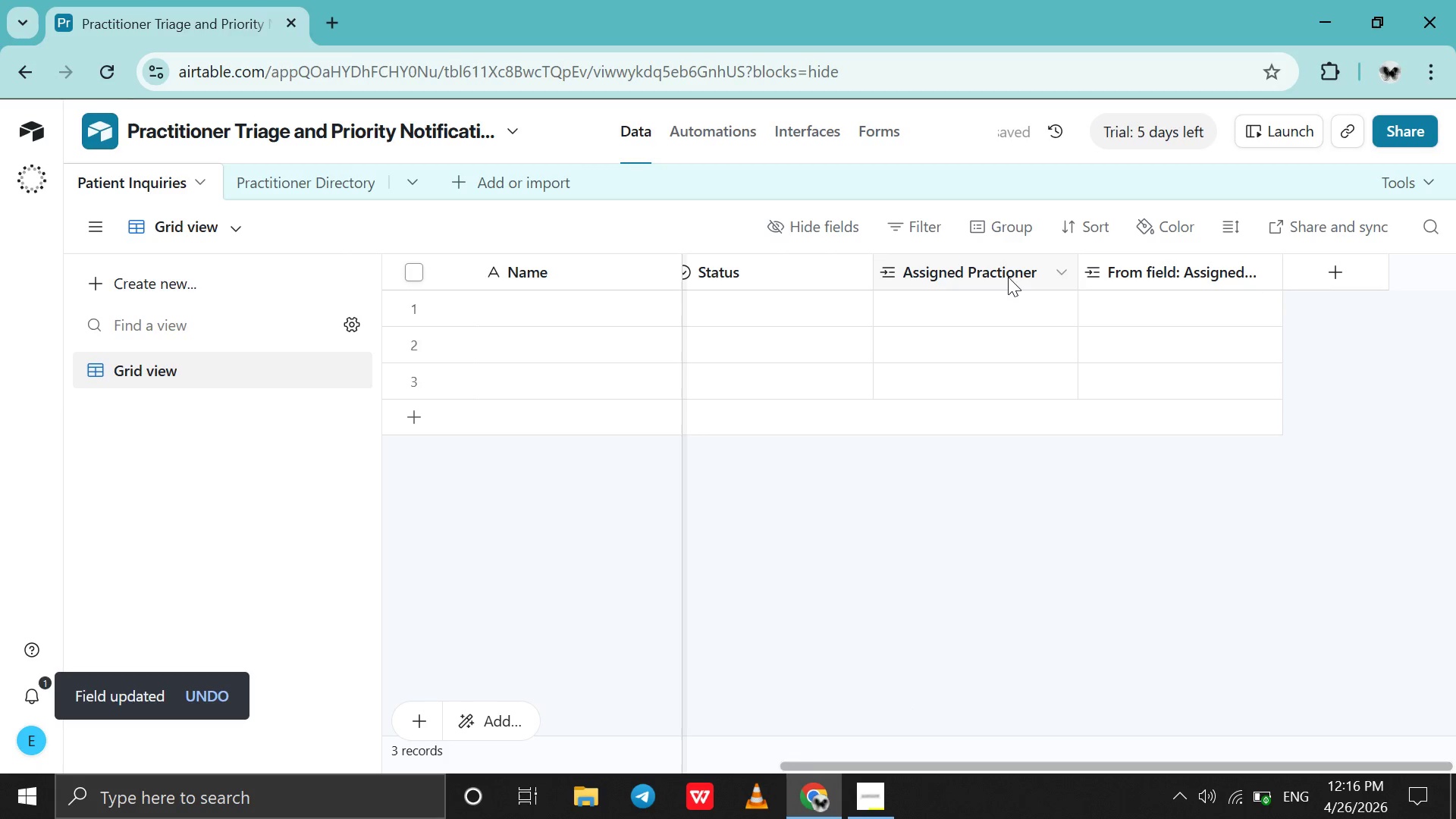 
left_click([1007, 277])
 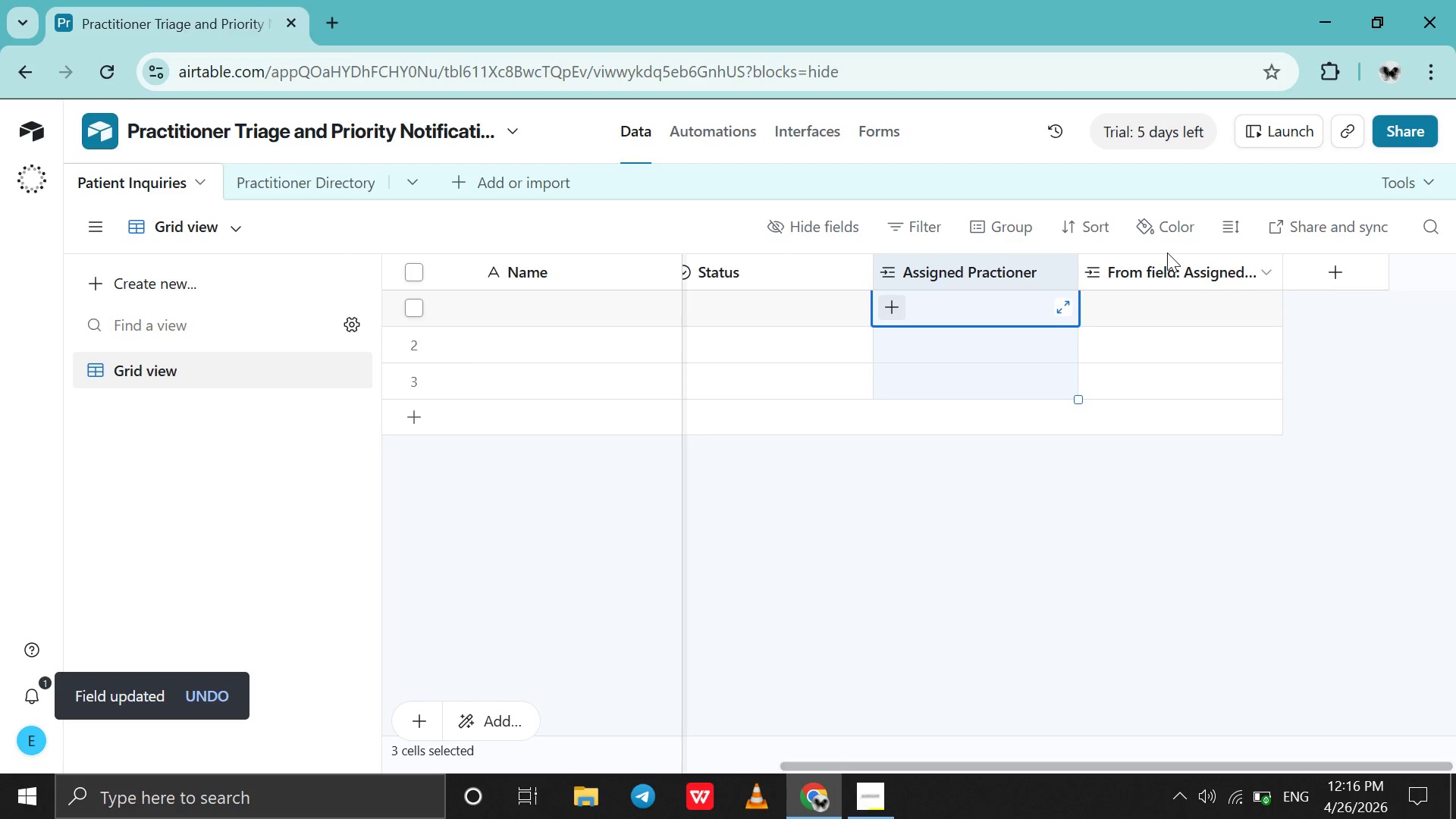 
left_click([1167, 253])
 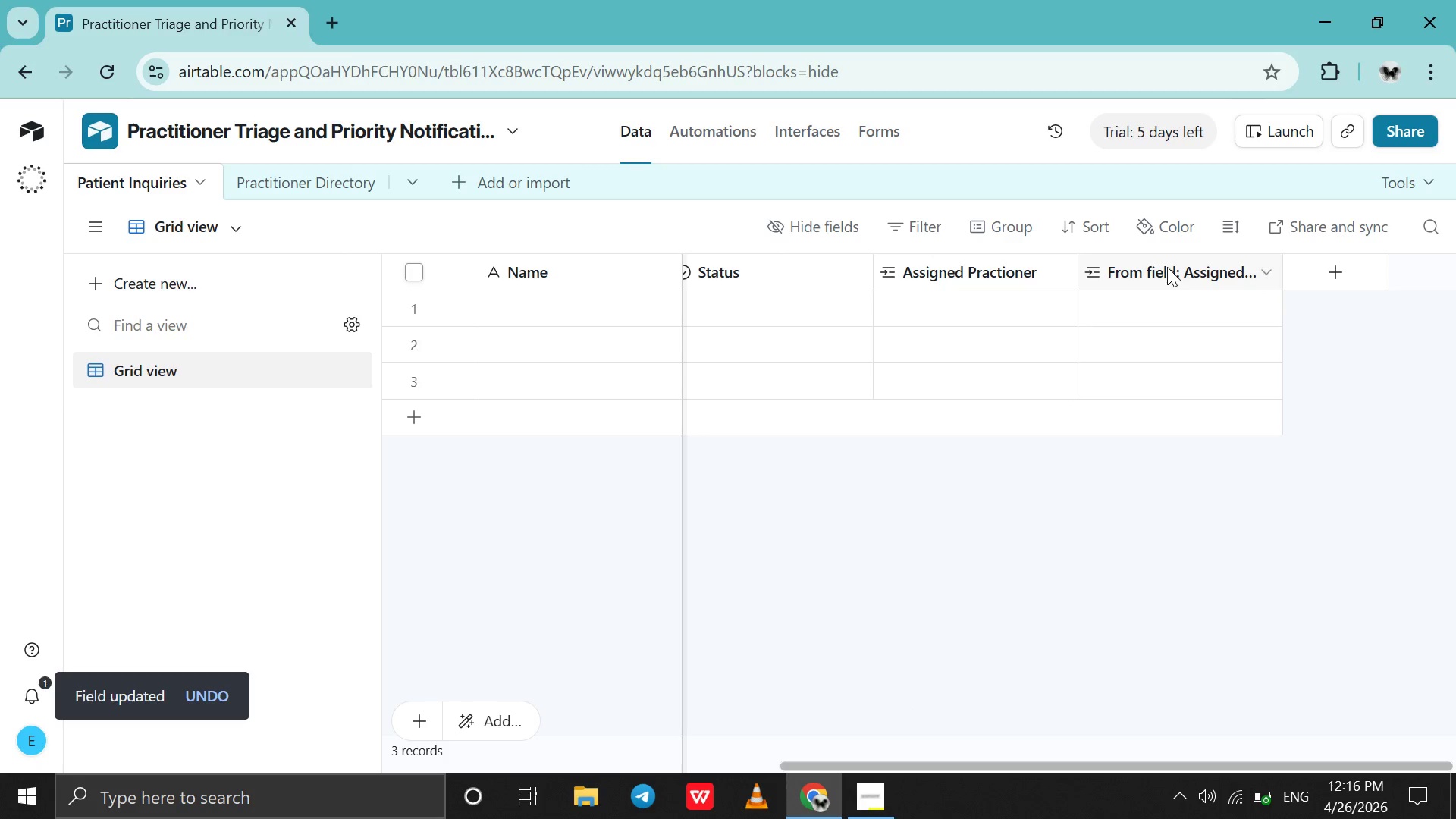 
left_click([1167, 267])
 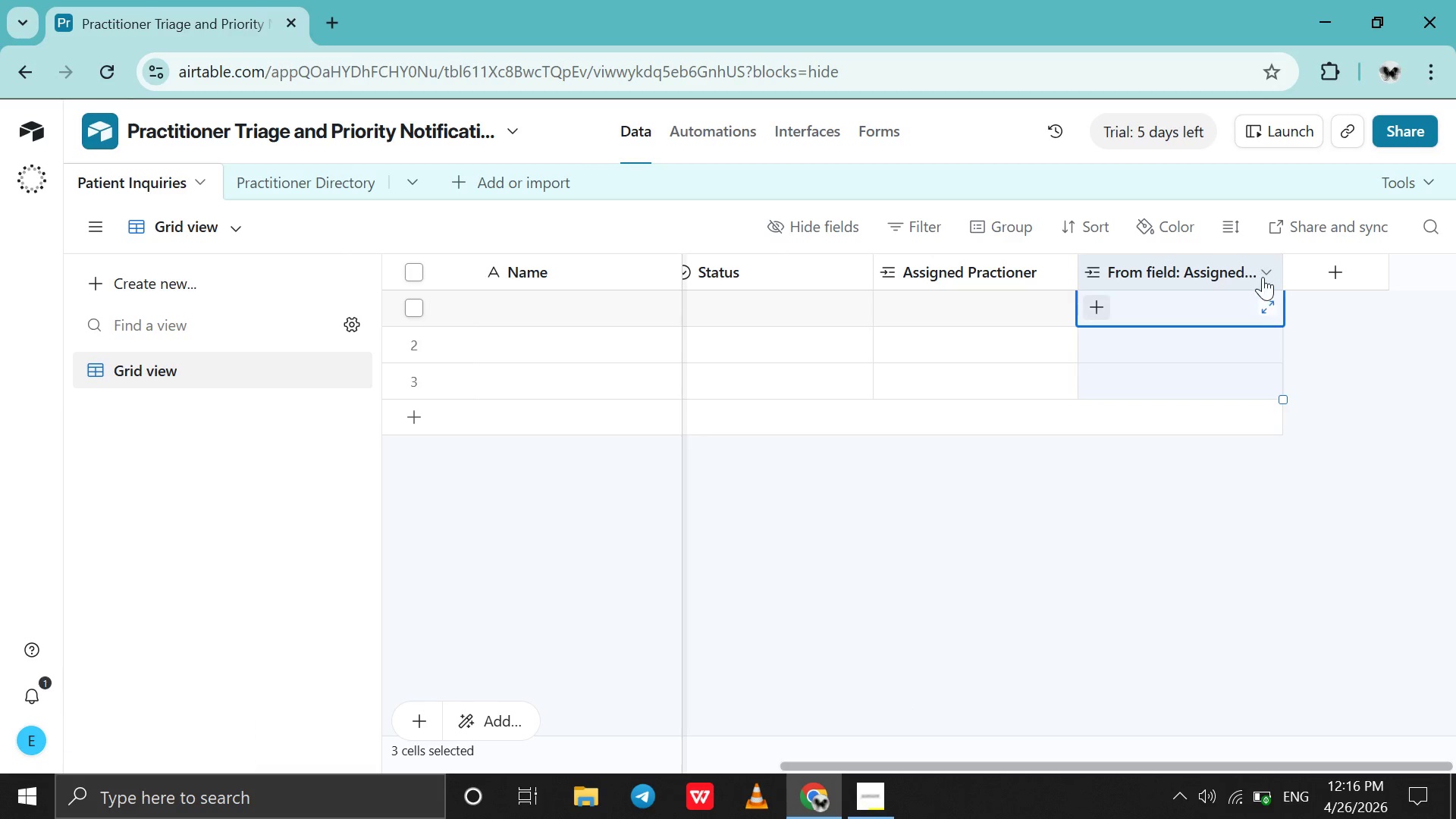 
left_click([1269, 277])
 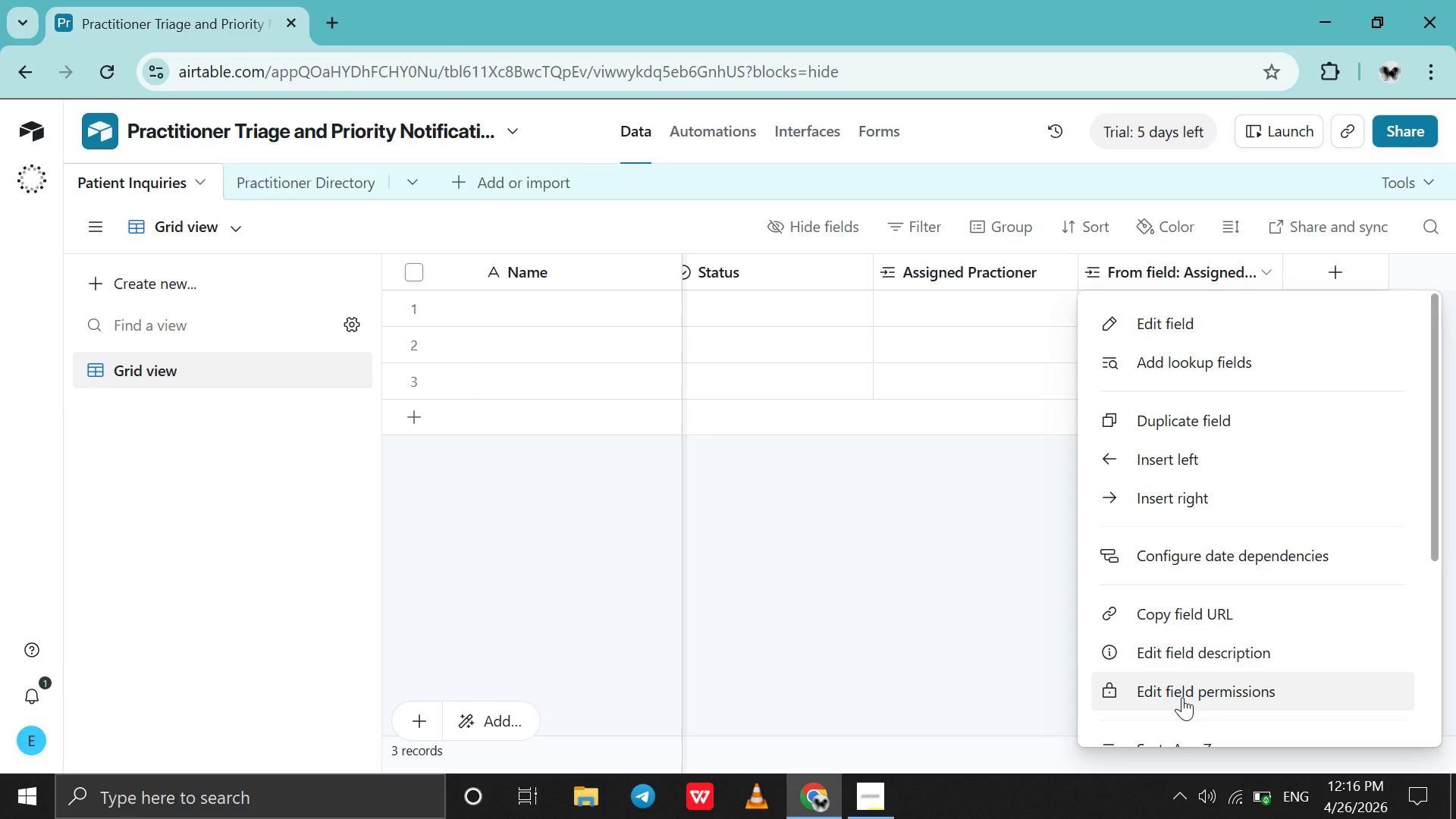 
left_click([1175, 718])
 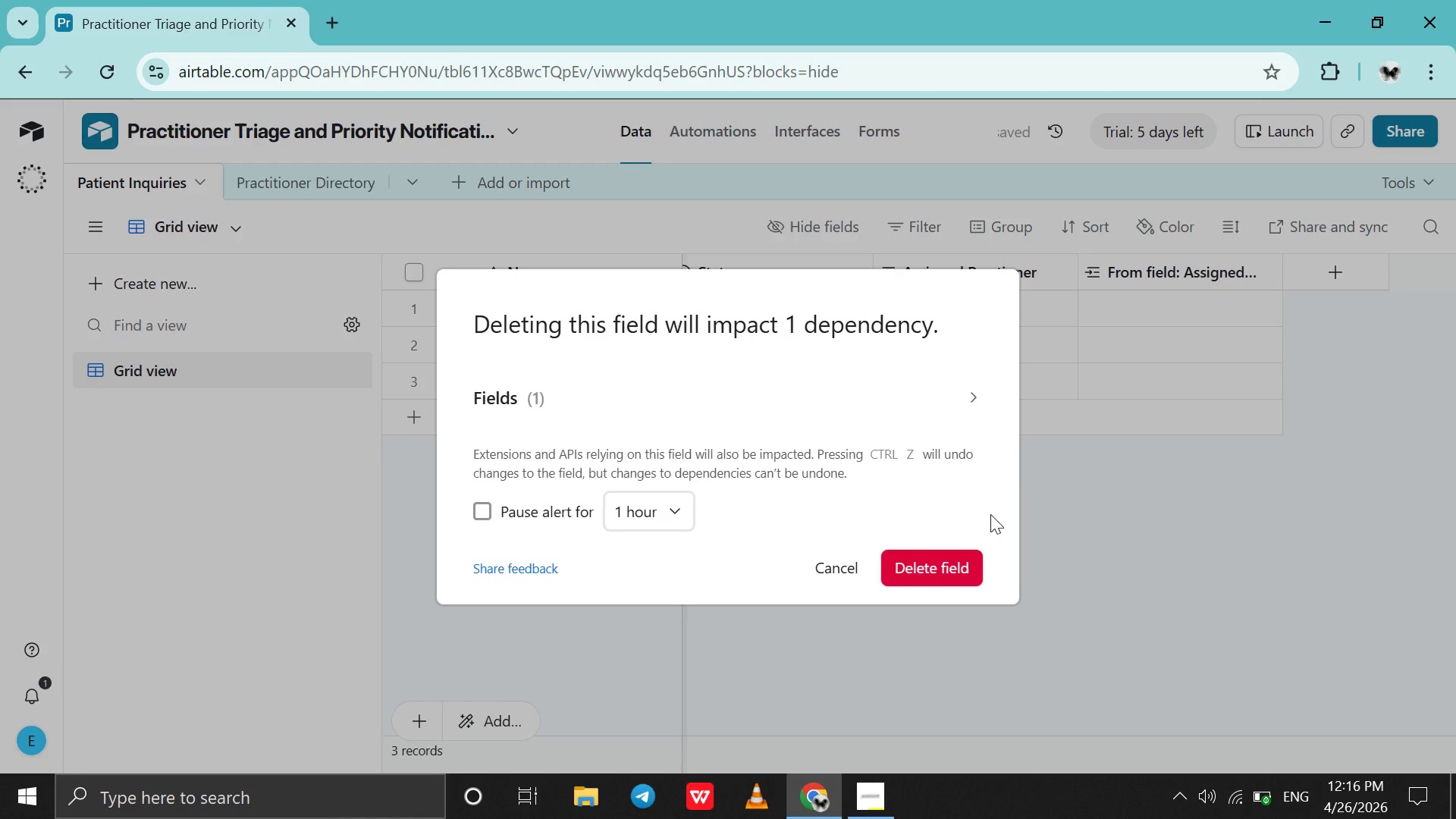 
scroll: coordinate [1182, 698], scroll_direction: down, amount: 28.0
 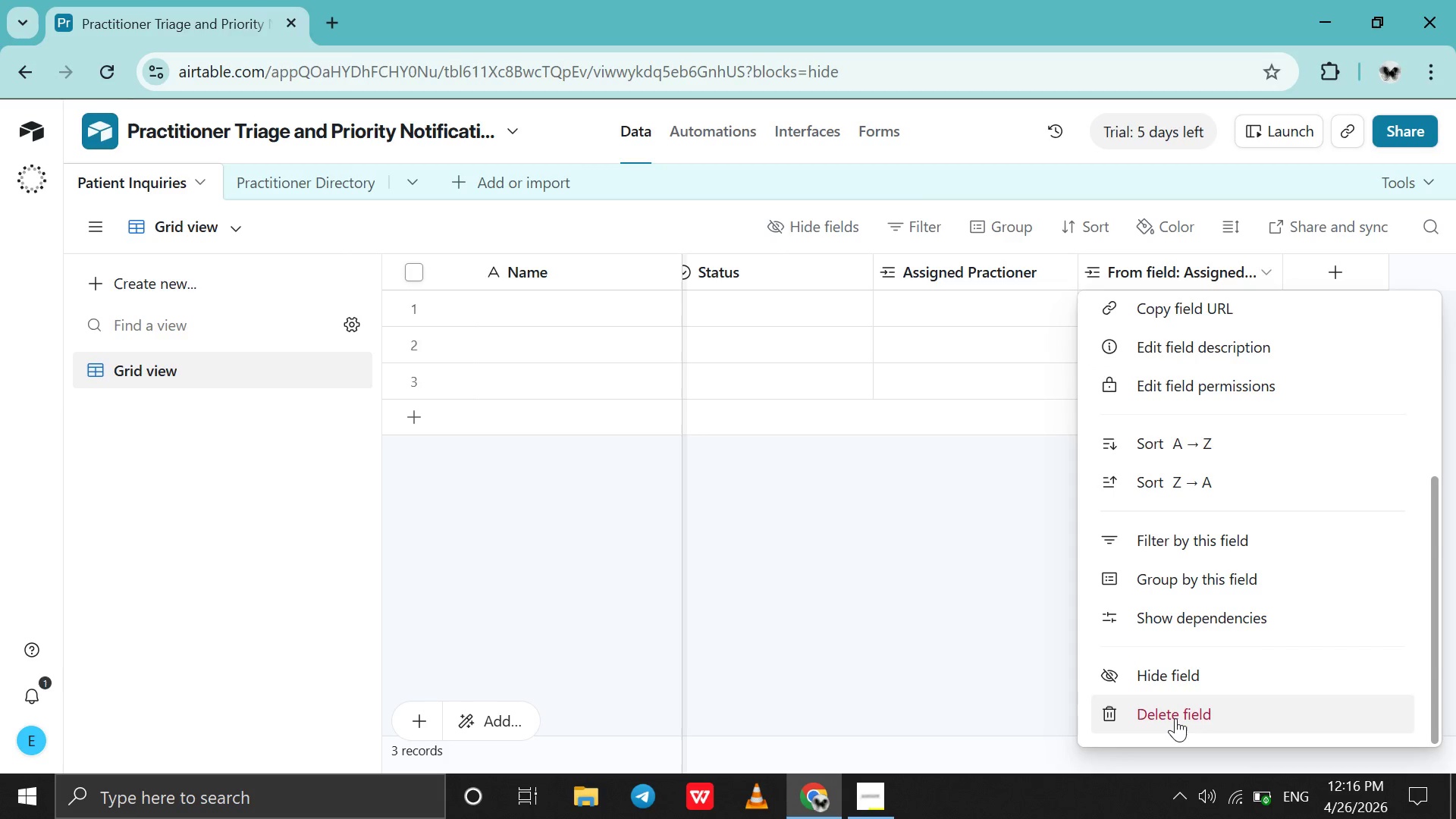 
left_click([943, 572])
 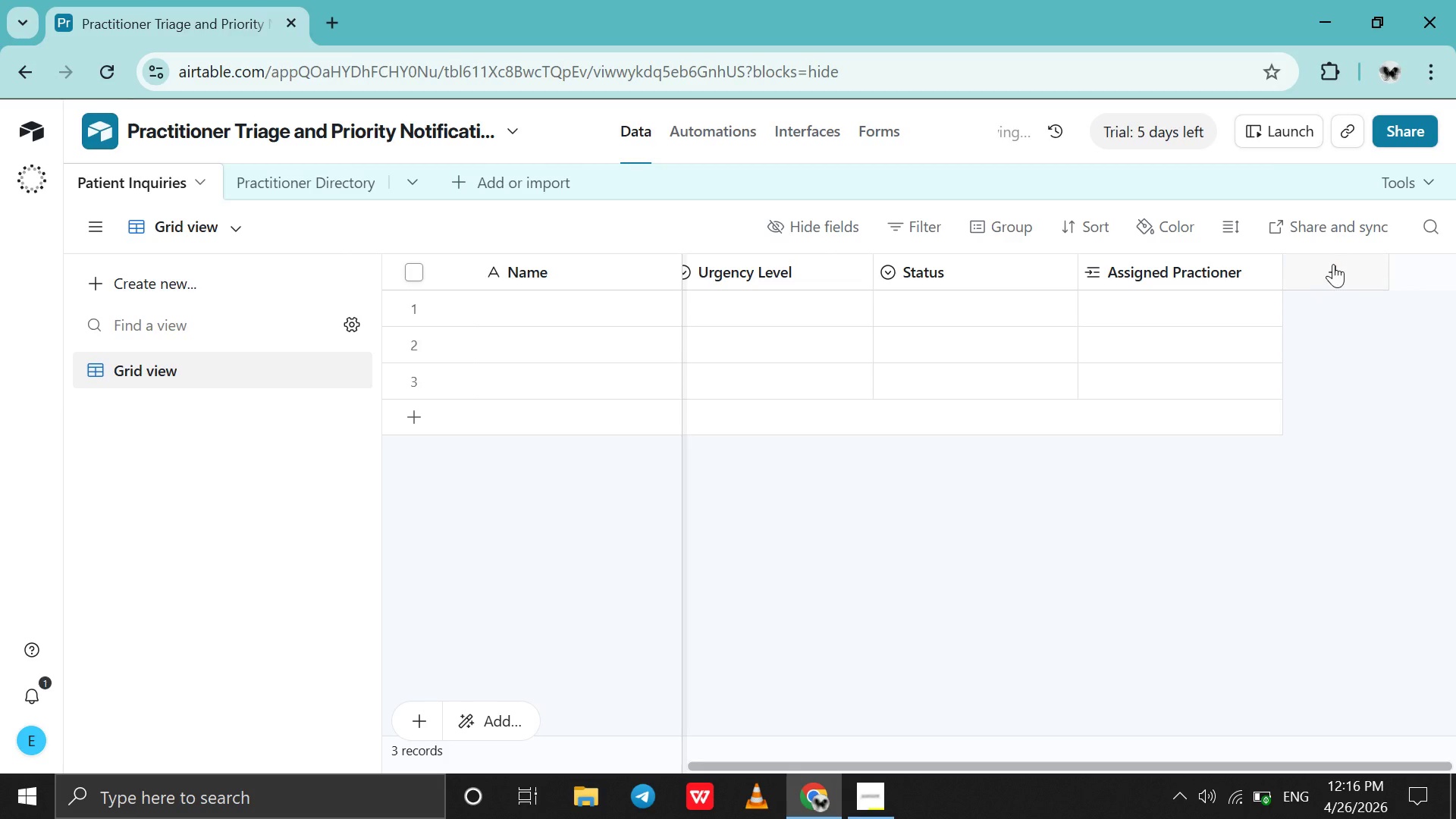 
left_click([1333, 264])
 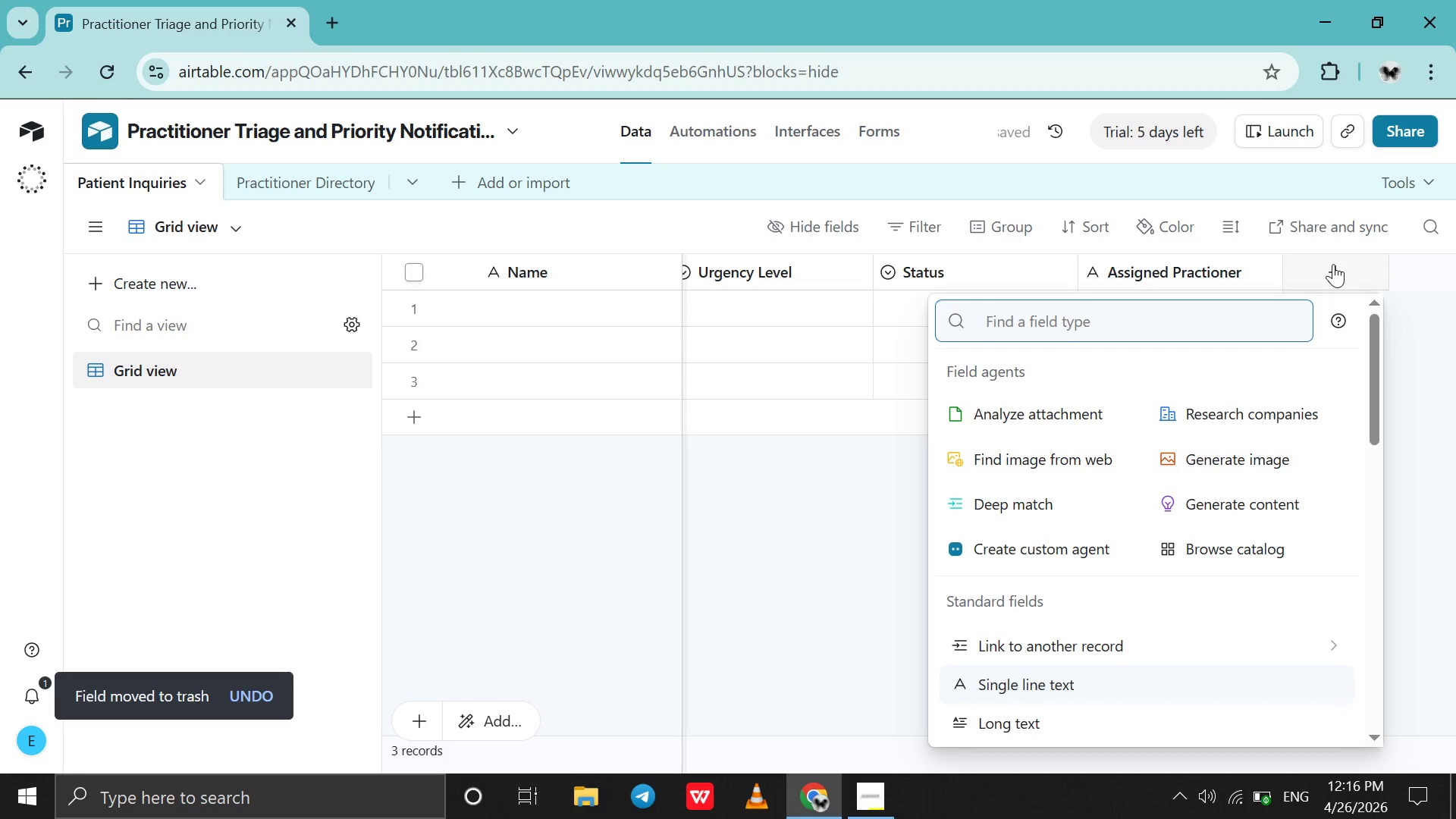 
type(da)
 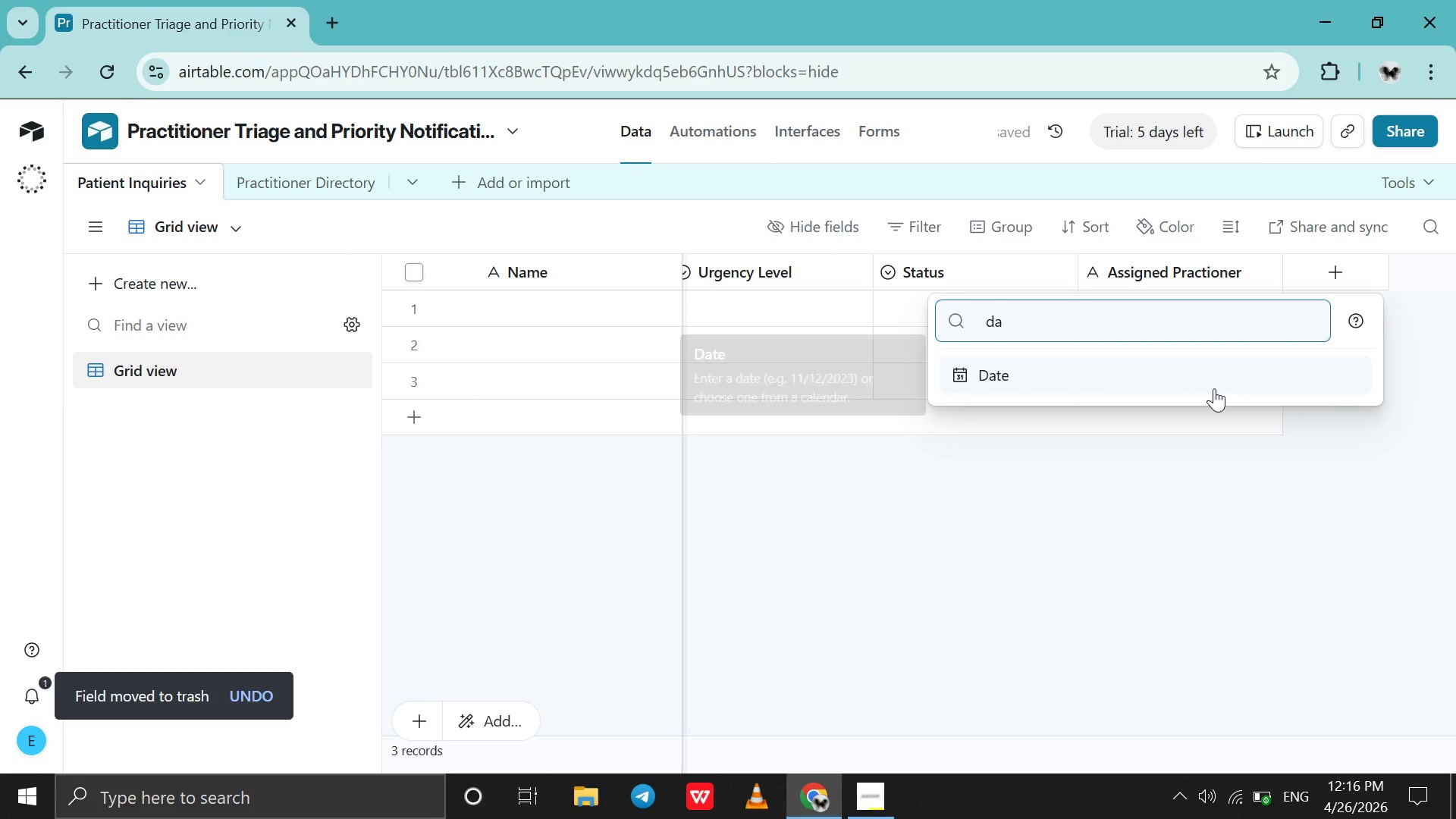 
left_click([1214, 388])
 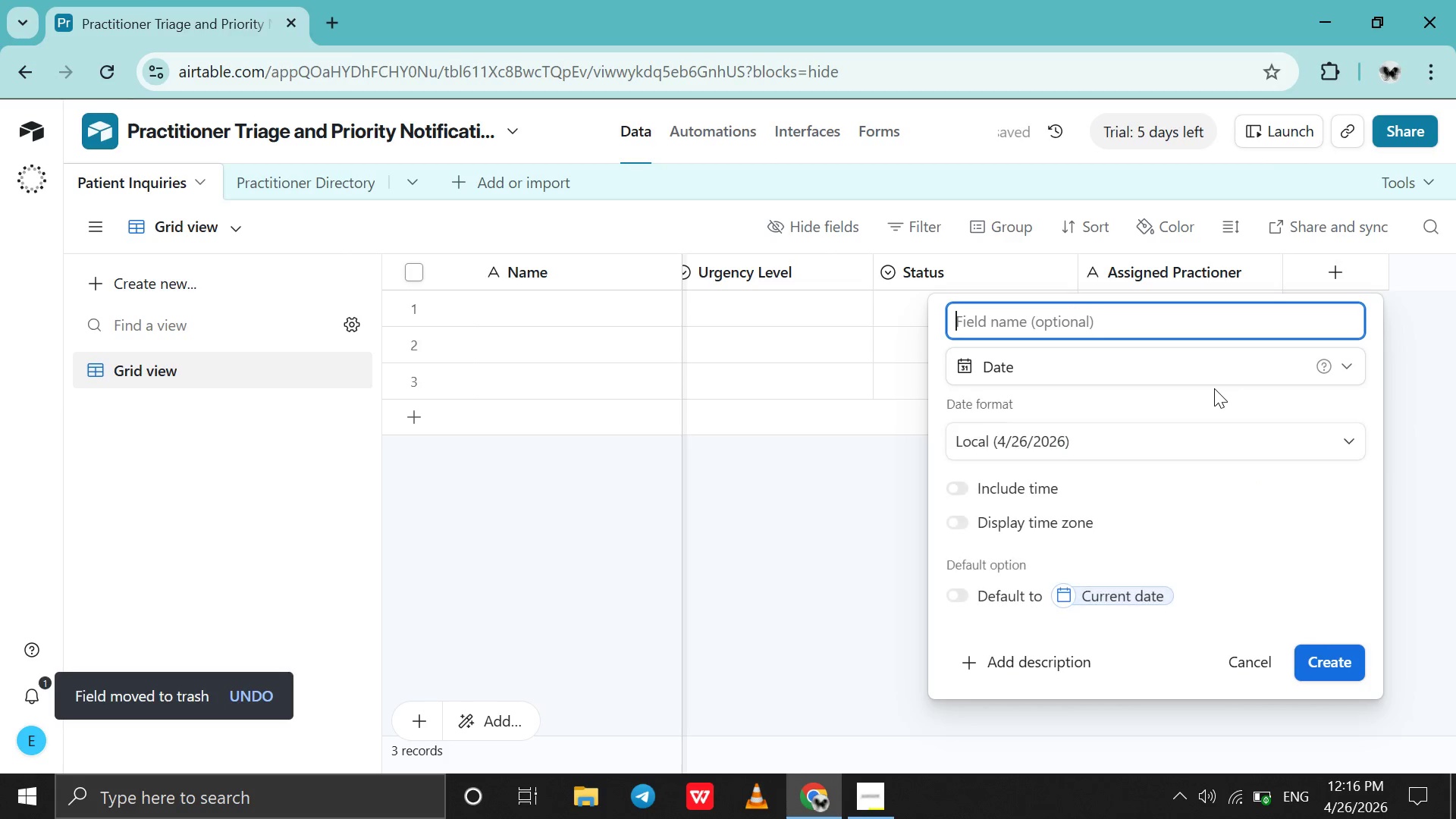 
type(Inquiry Date)
 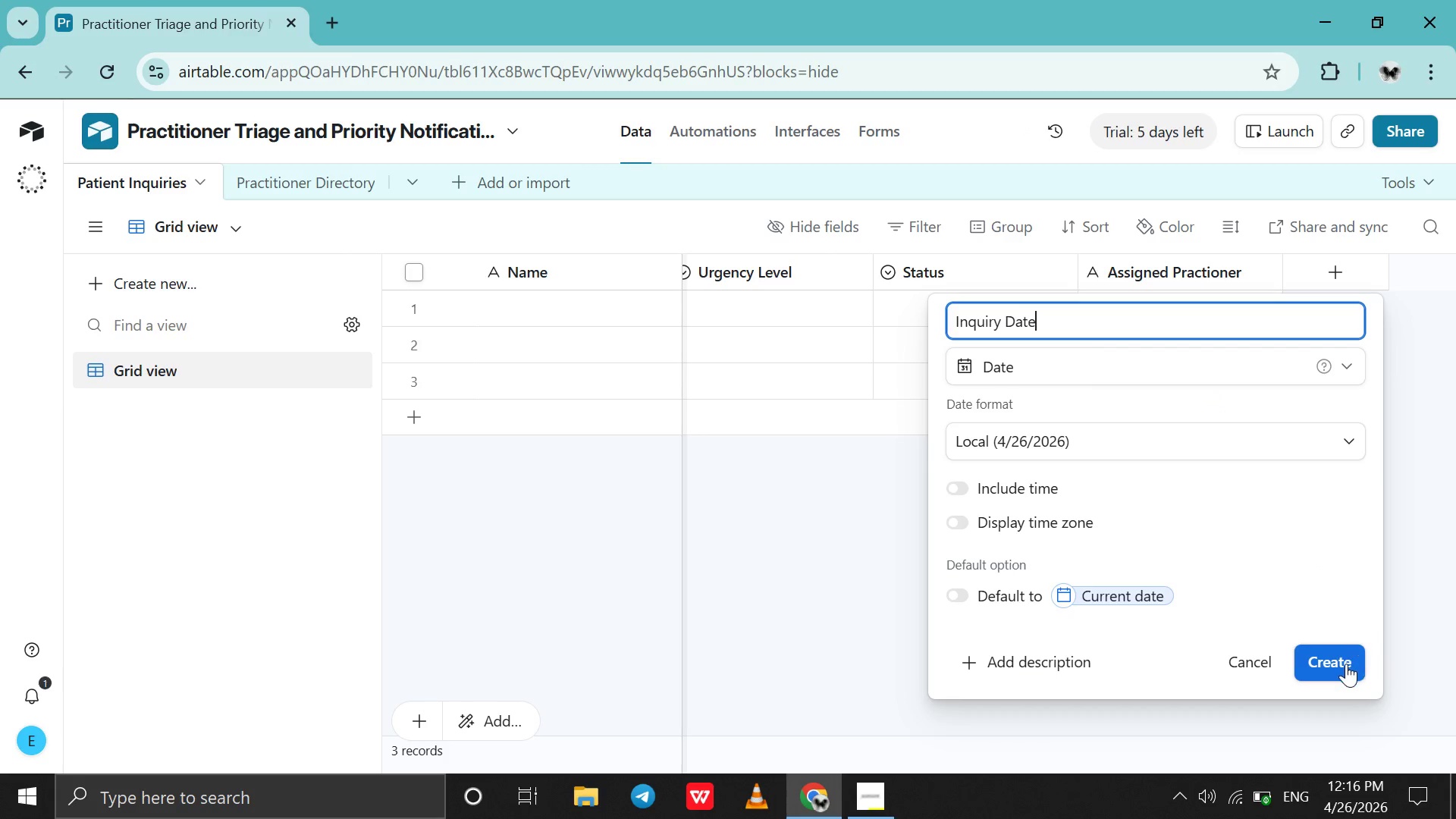 
left_click([1346, 664])
 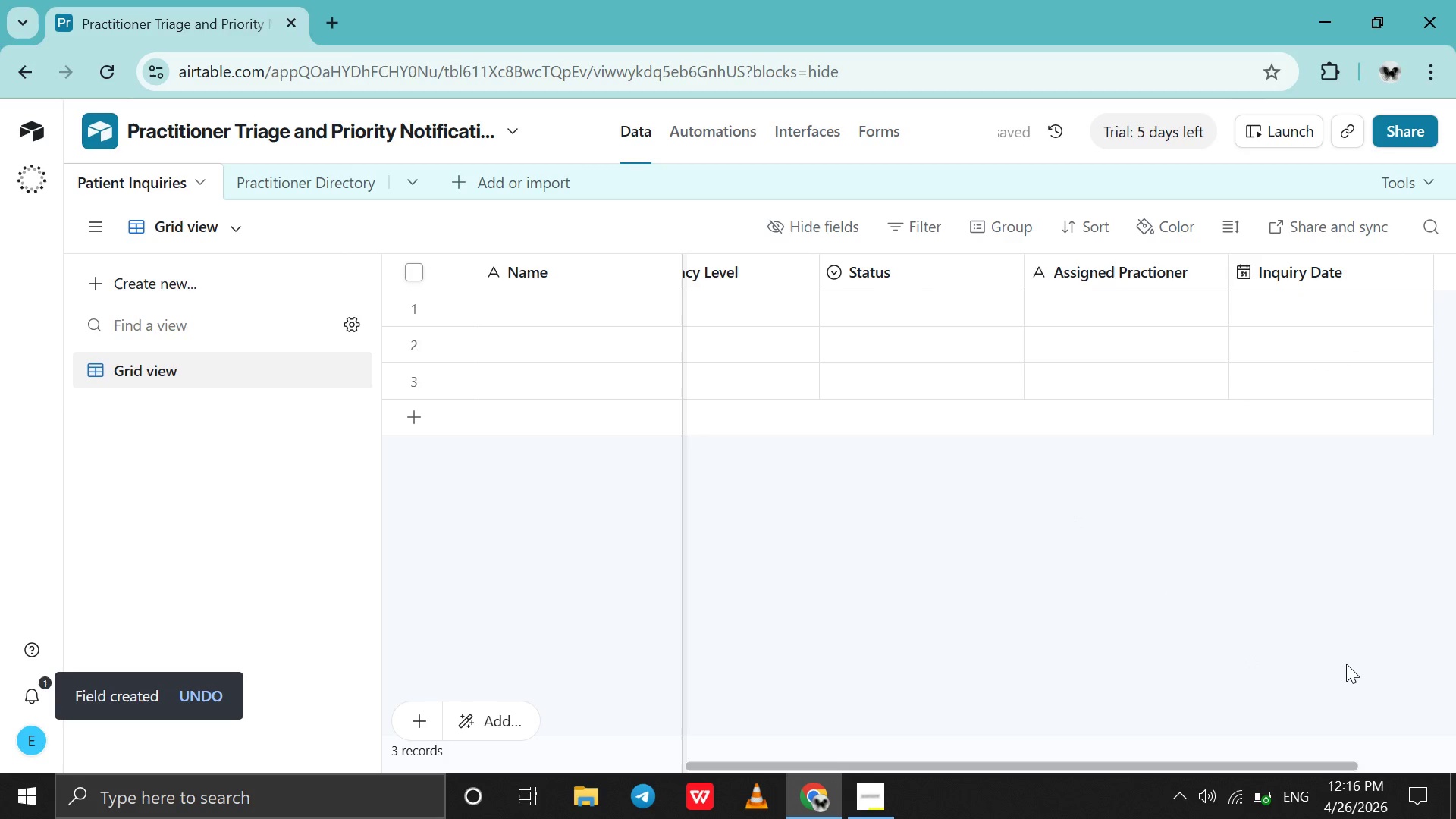 
scroll: coordinate [1346, 664], scroll_direction: down, amount: 2.0
 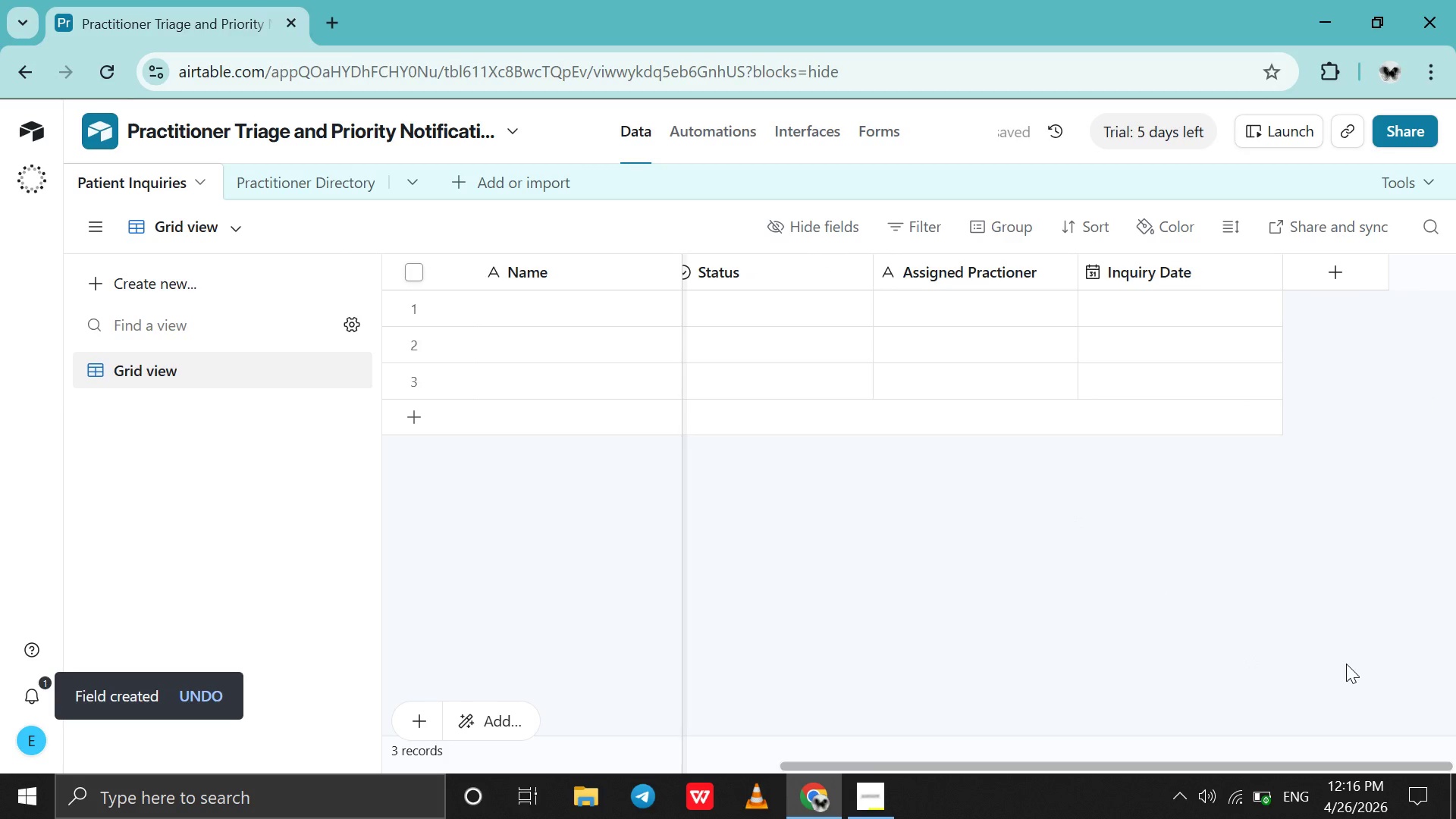 
scroll: coordinate [1098, 604], scroll_direction: up, amount: 52.0
 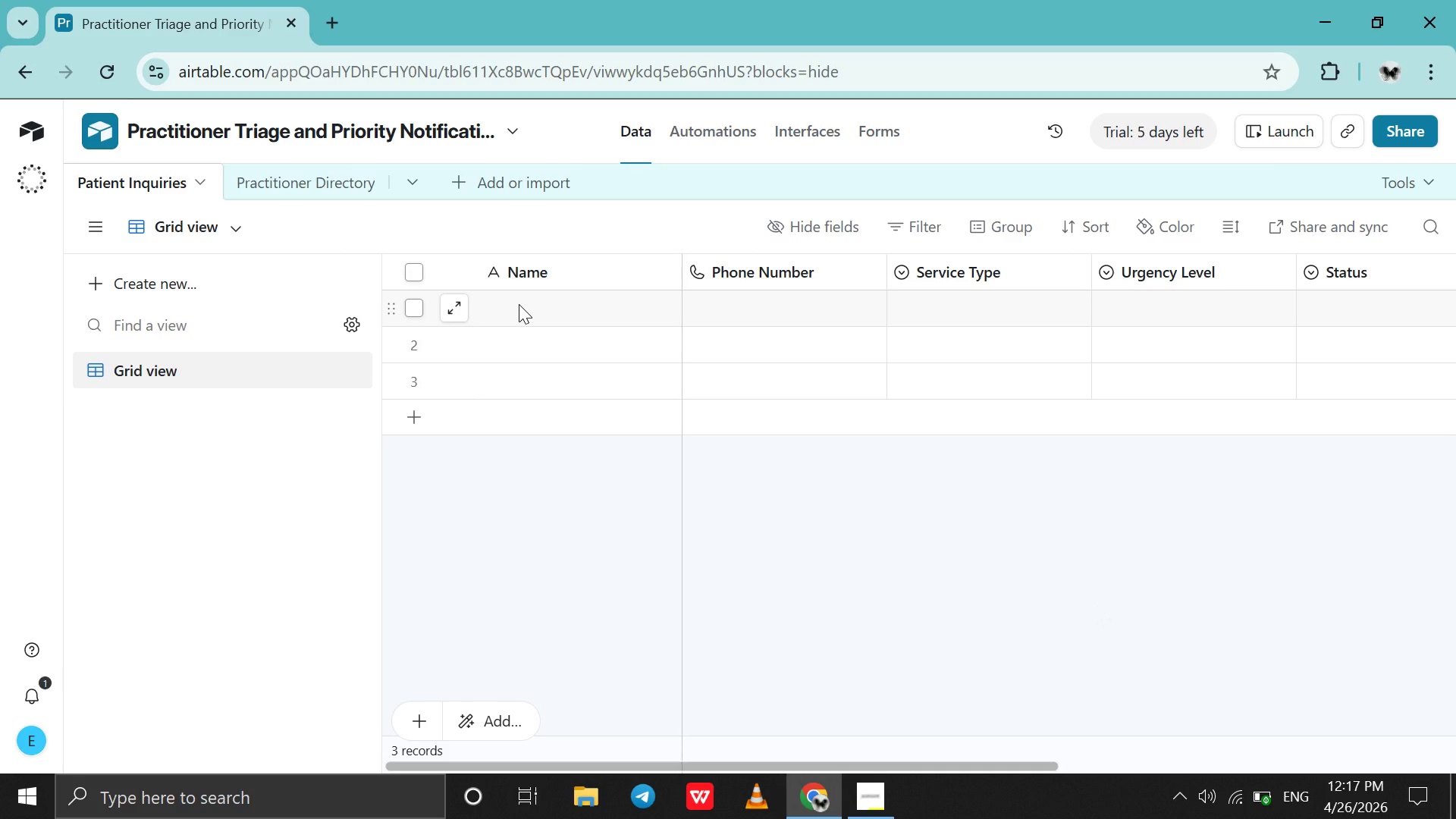 
double_click([519, 304])
 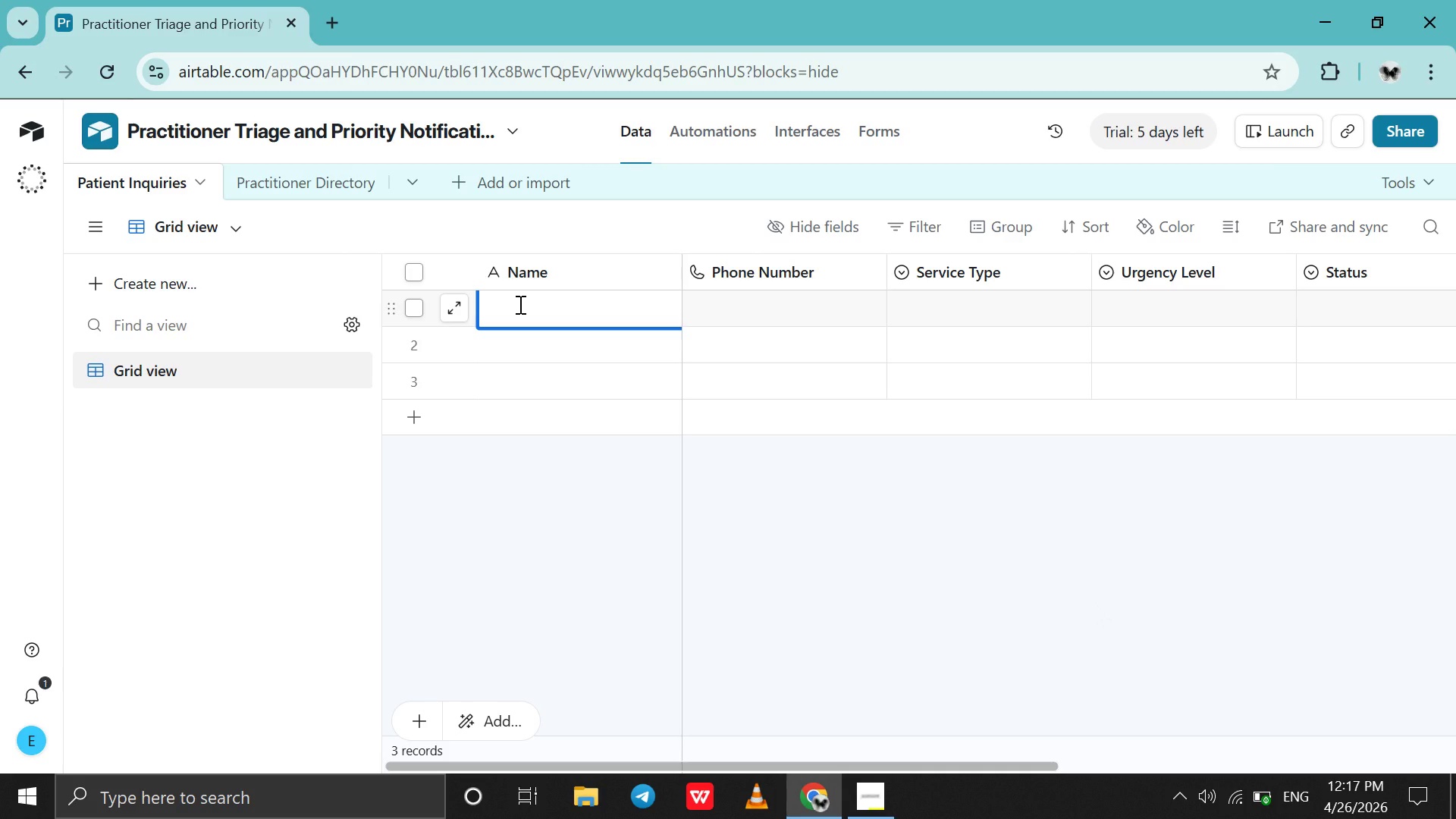 
type(Abebe Zemene)
key(Tab)
type(911234456)
key(Tab)
 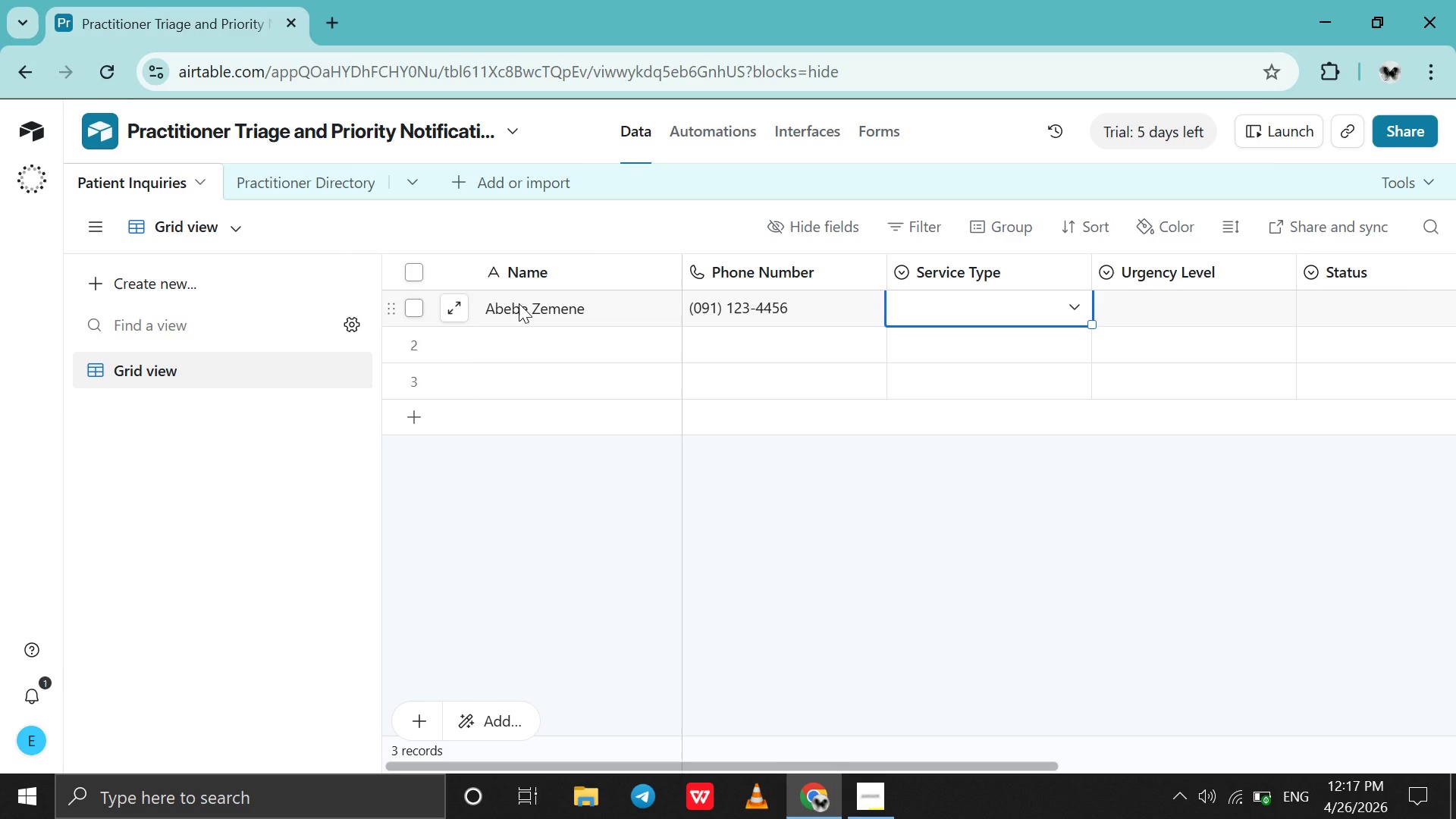 
hold_key(key=0, duration=0.34)
 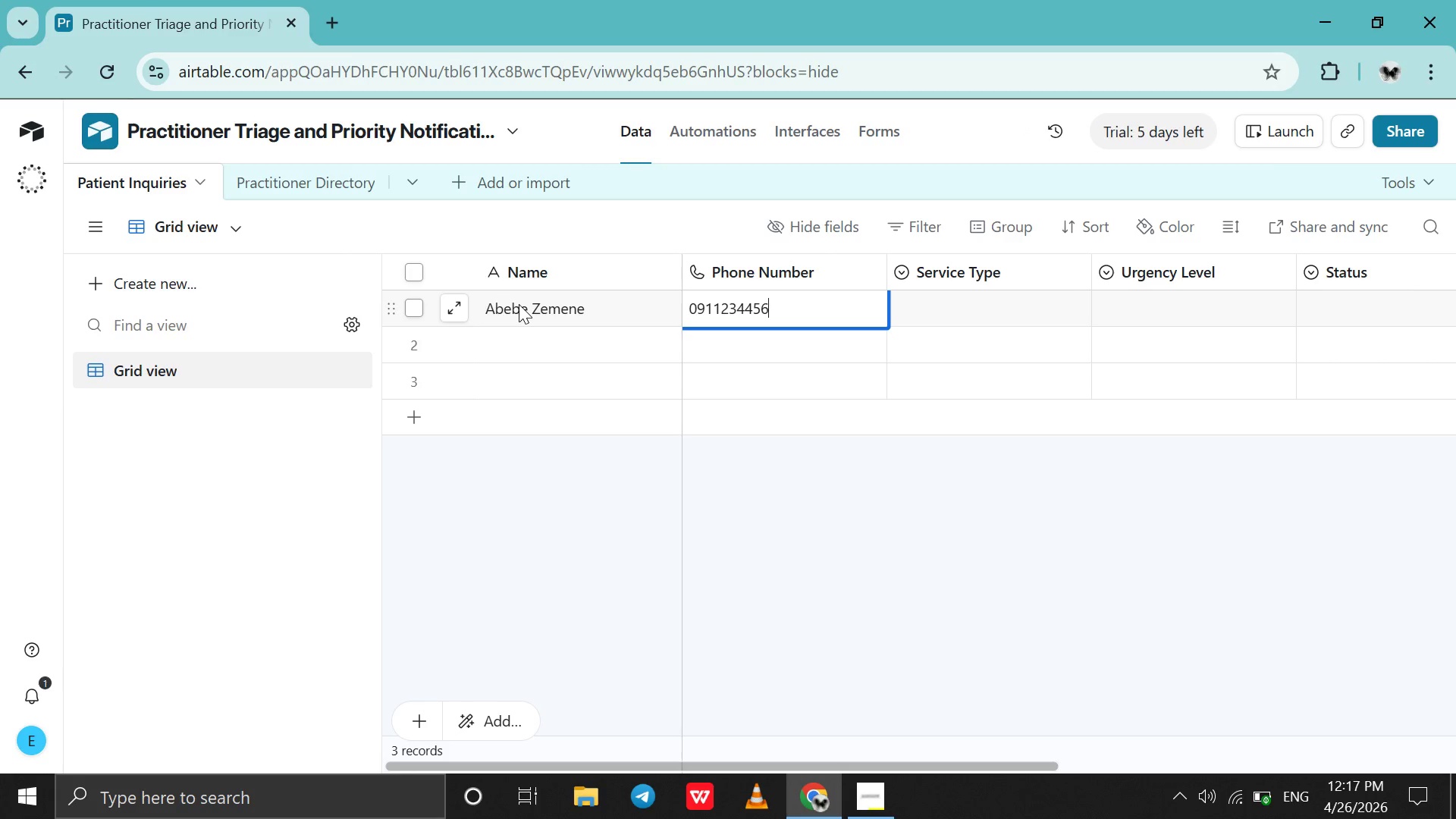 
left_click([1052, 313])
 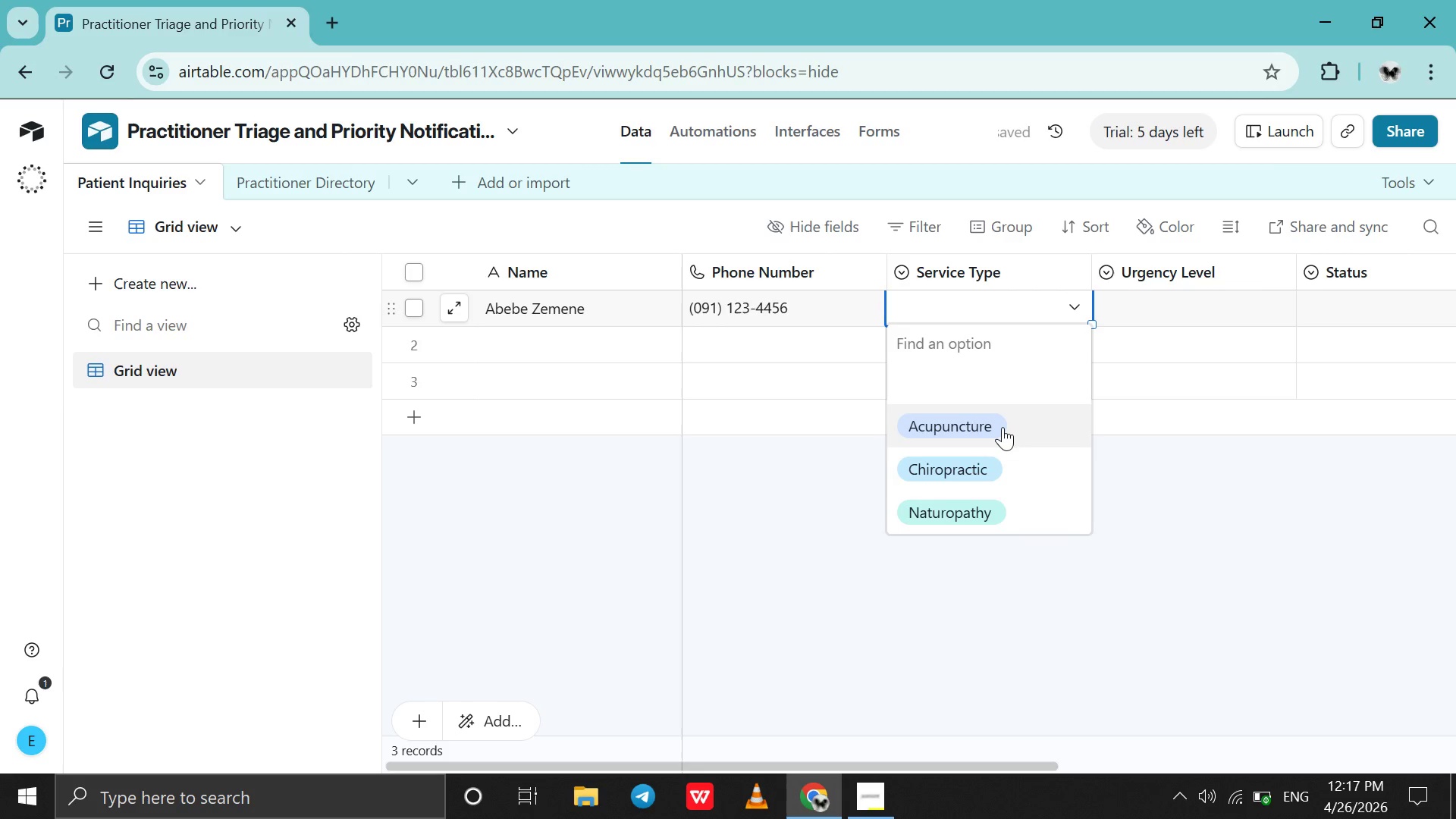 
left_click([1003, 427])
 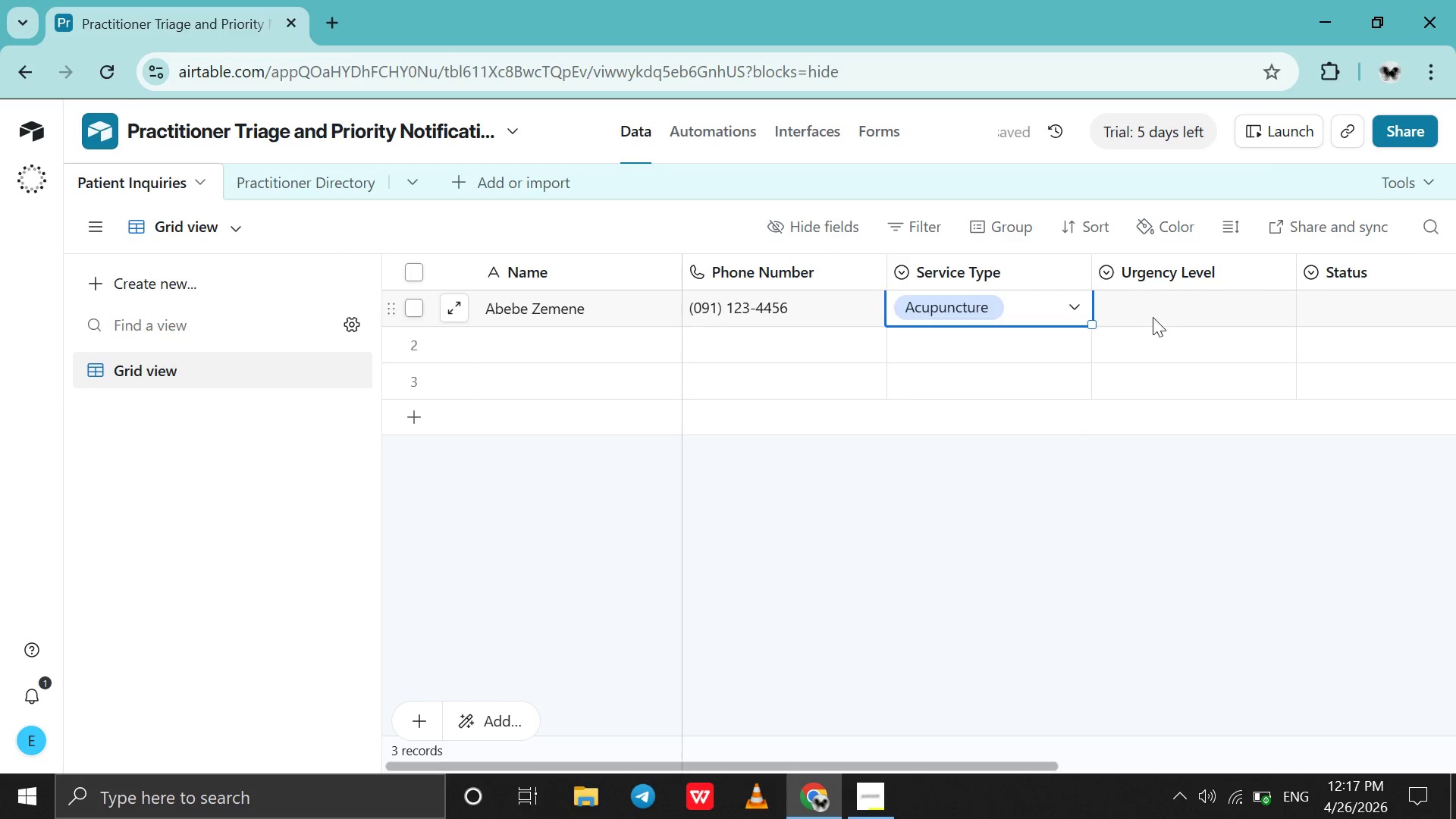 
double_click([1157, 312])
 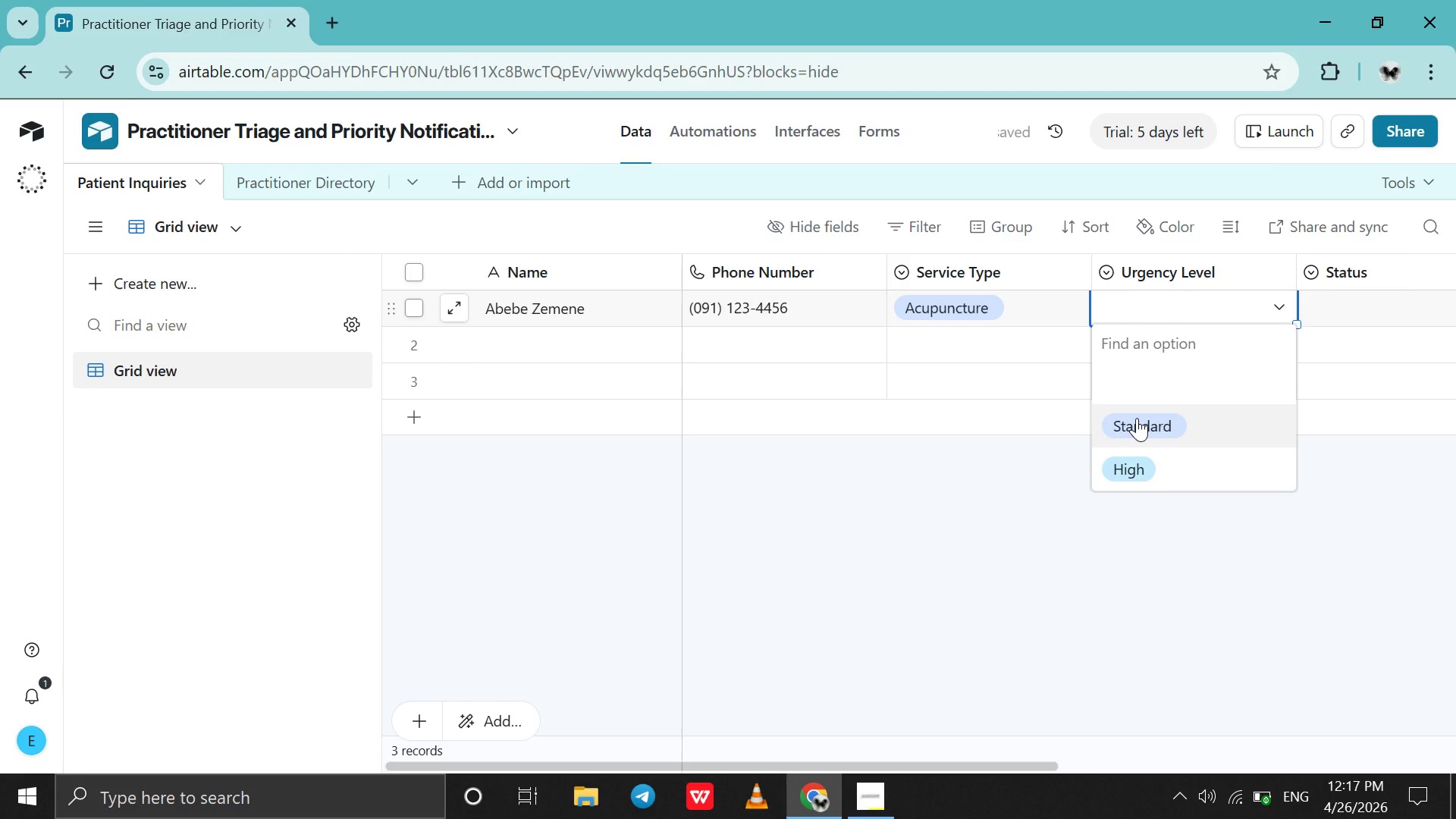 
left_click([1137, 418])
 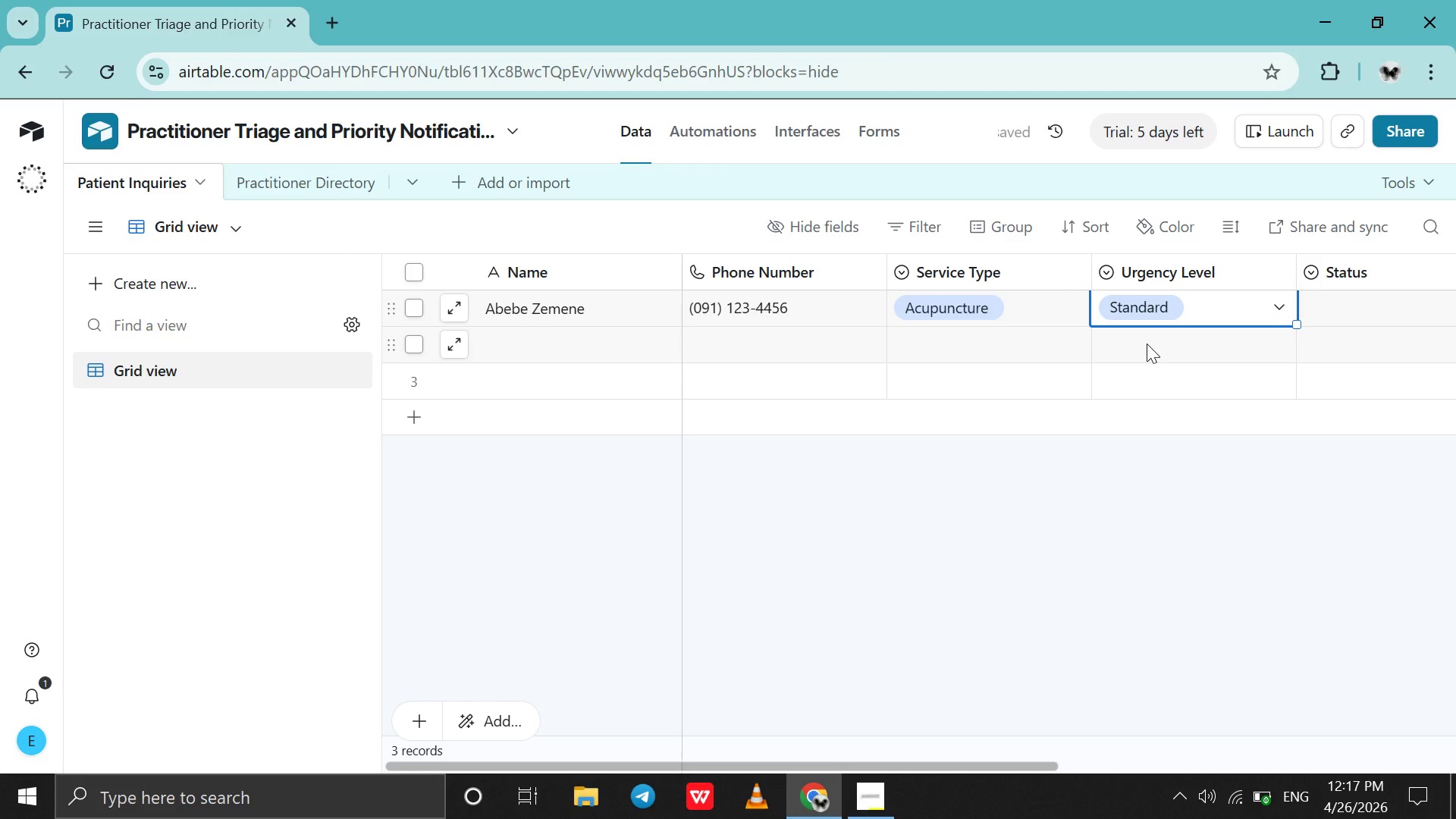 
left_click([1180, 300])
 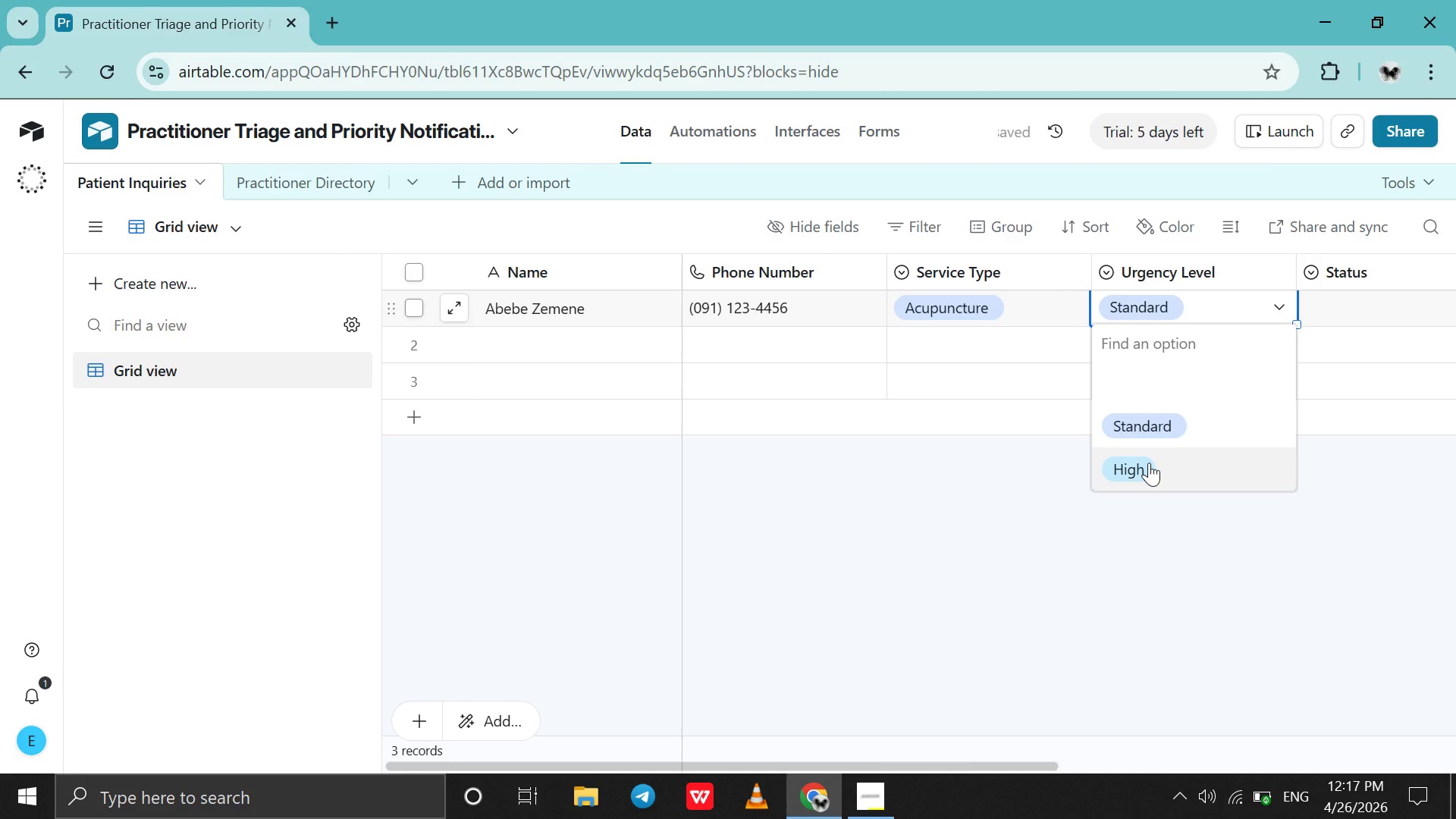 
left_click([1149, 463])
 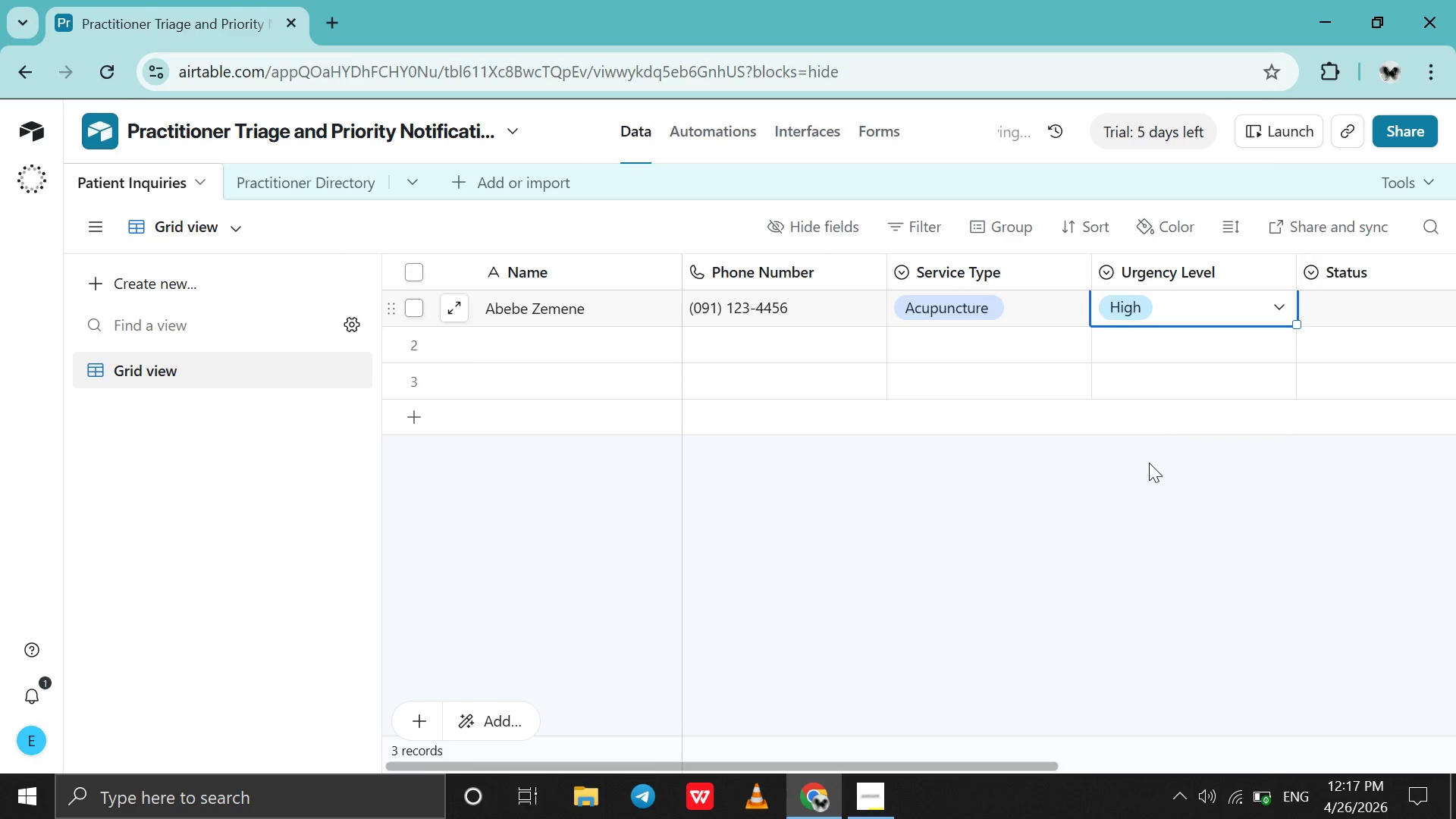 
scroll: coordinate [1149, 463], scroll_direction: down, amount: 3.0
 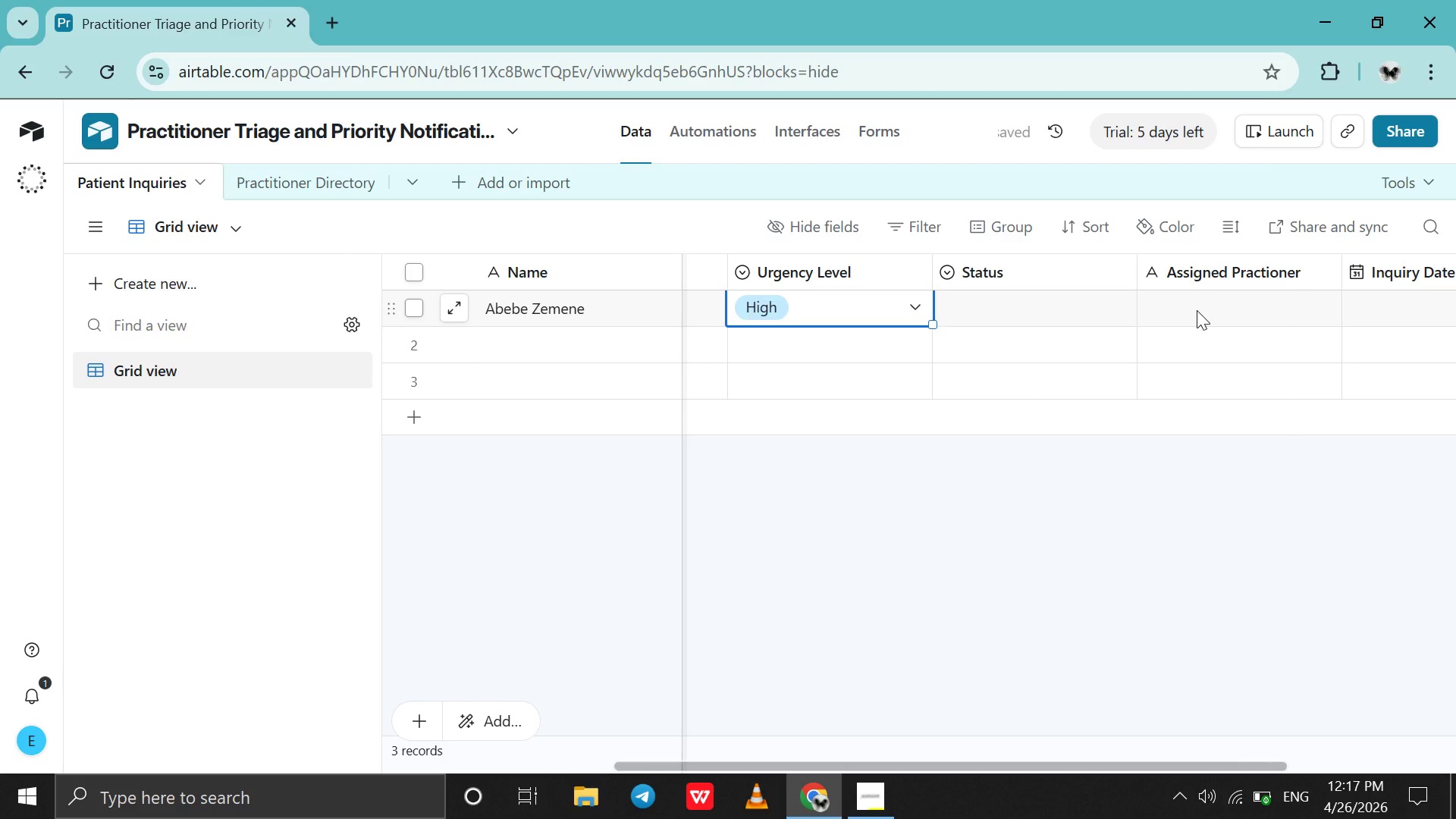 
double_click([1197, 310])
 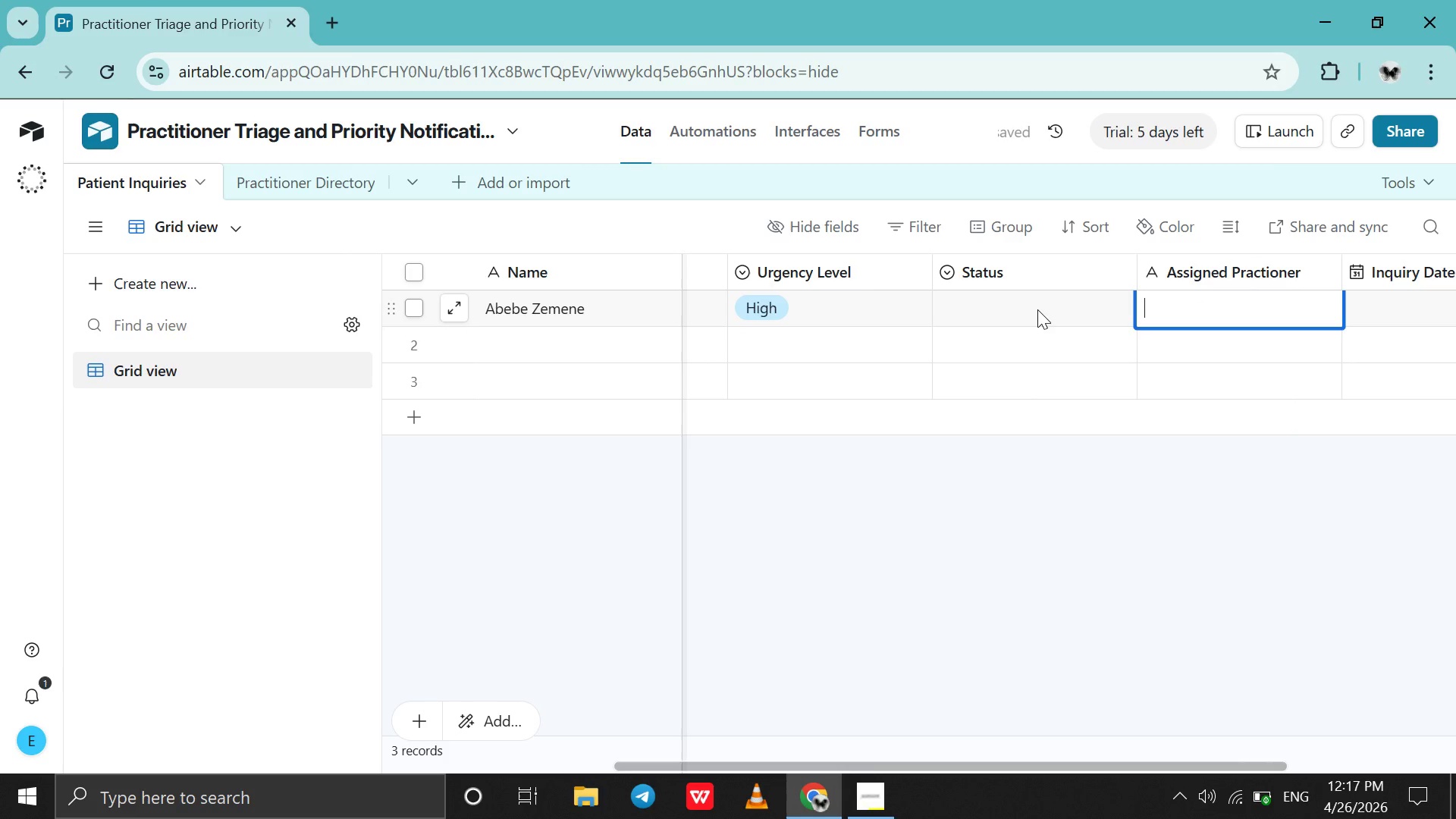 
double_click([1037, 309])
 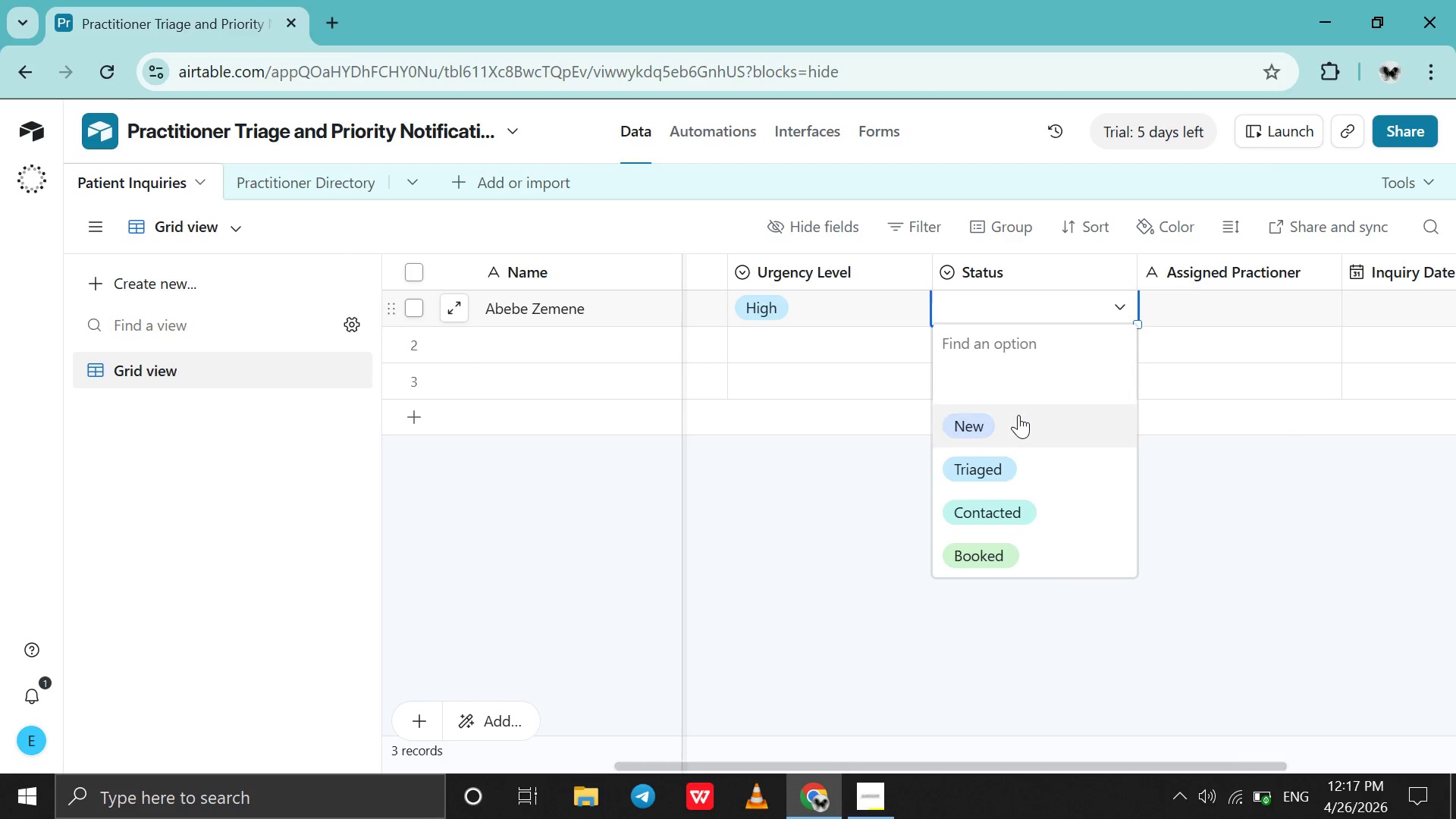 
left_click([1018, 415])
 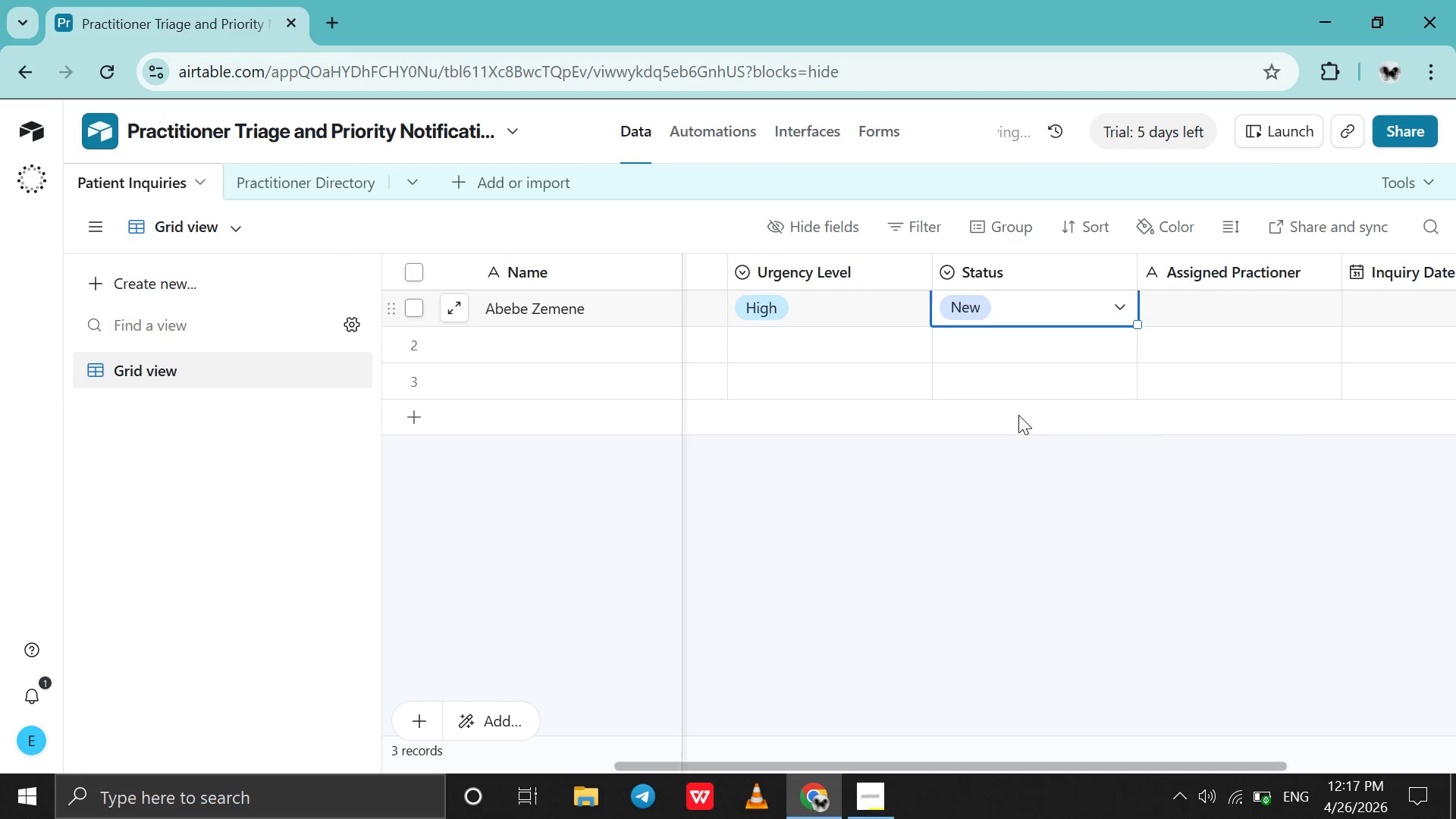 
scroll: coordinate [1018, 415], scroll_direction: down, amount: 4.0
 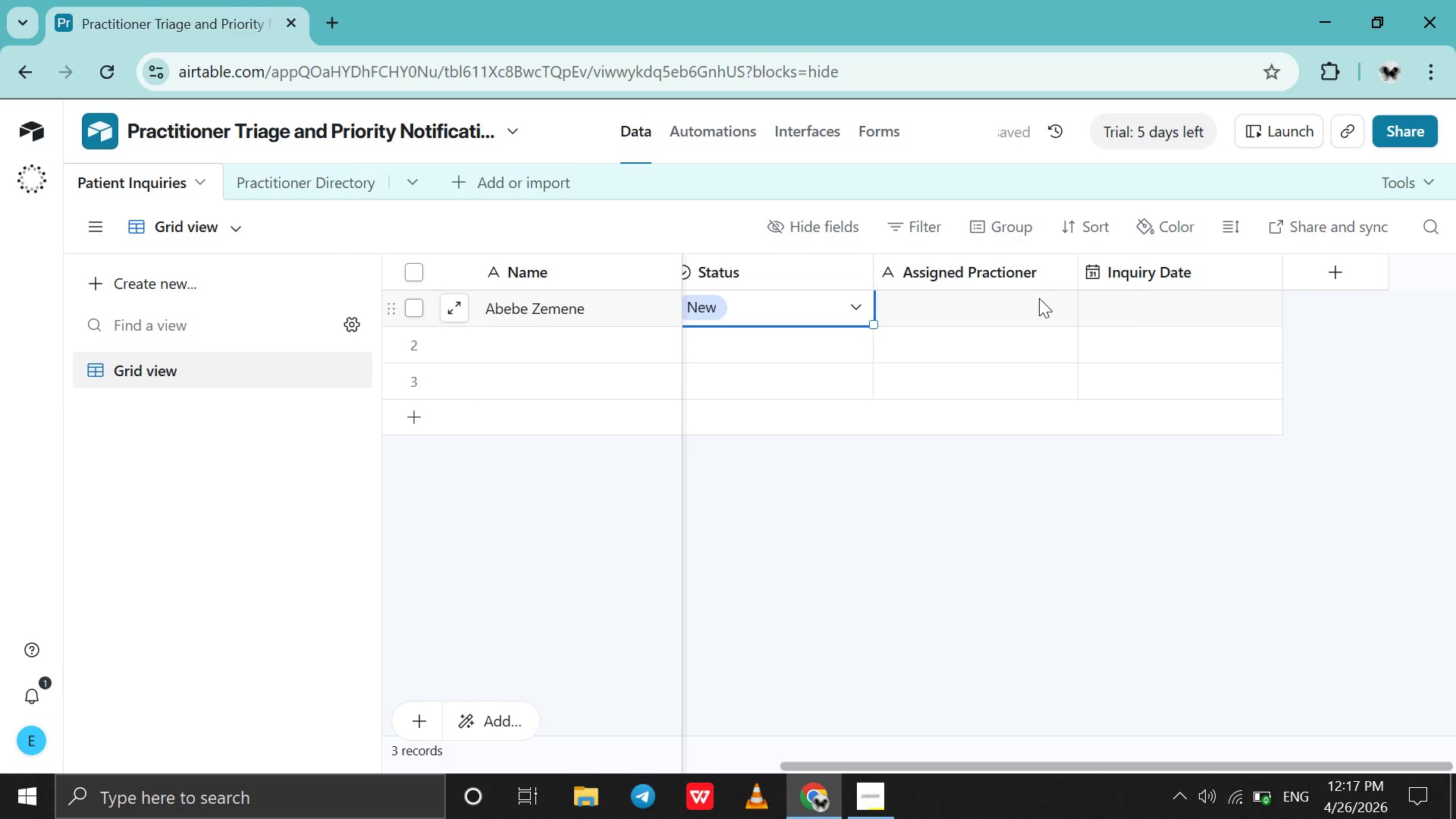 
left_click([1039, 298])
 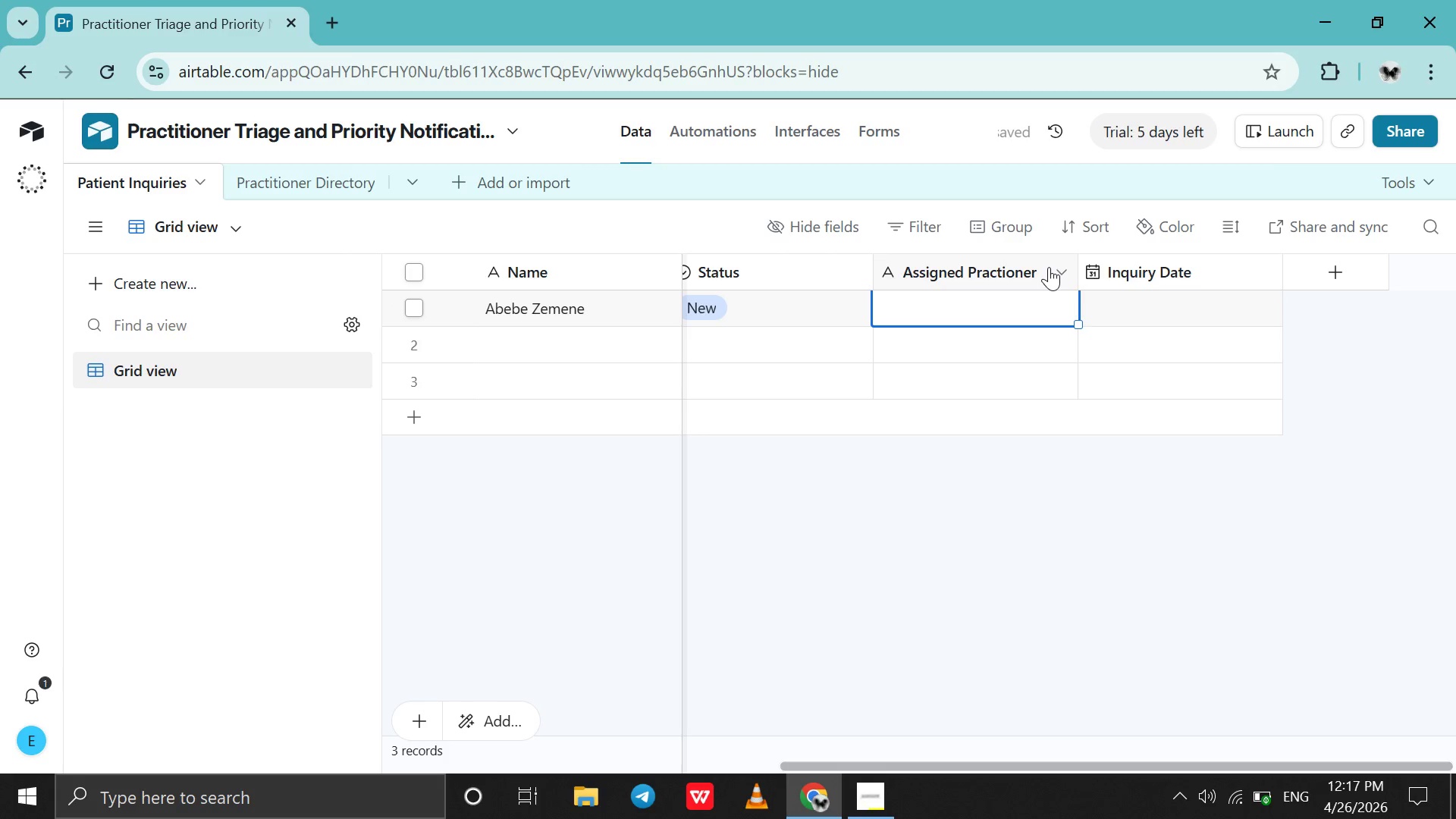 
left_click([1049, 267])
 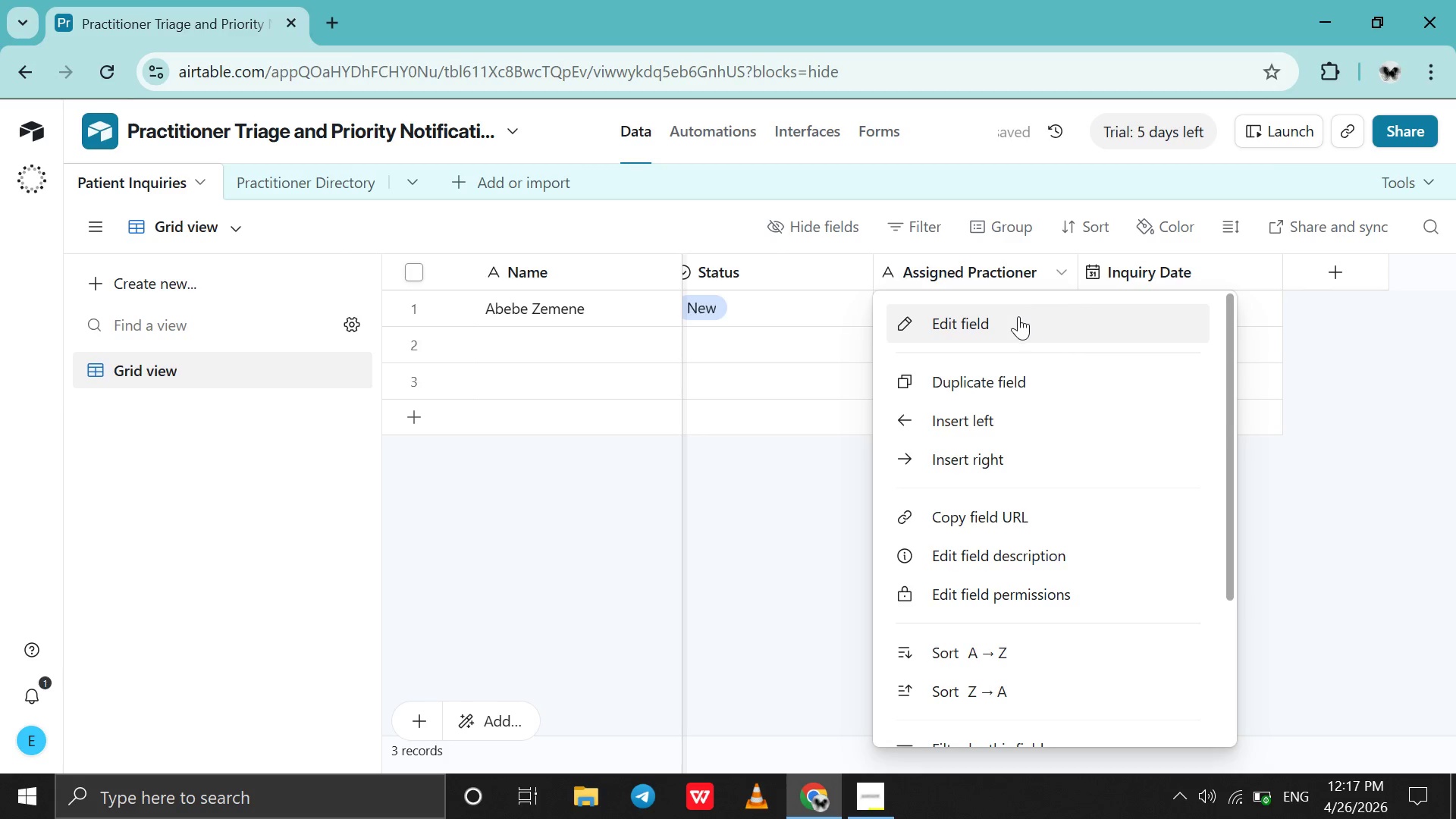 
left_click([1018, 316])
 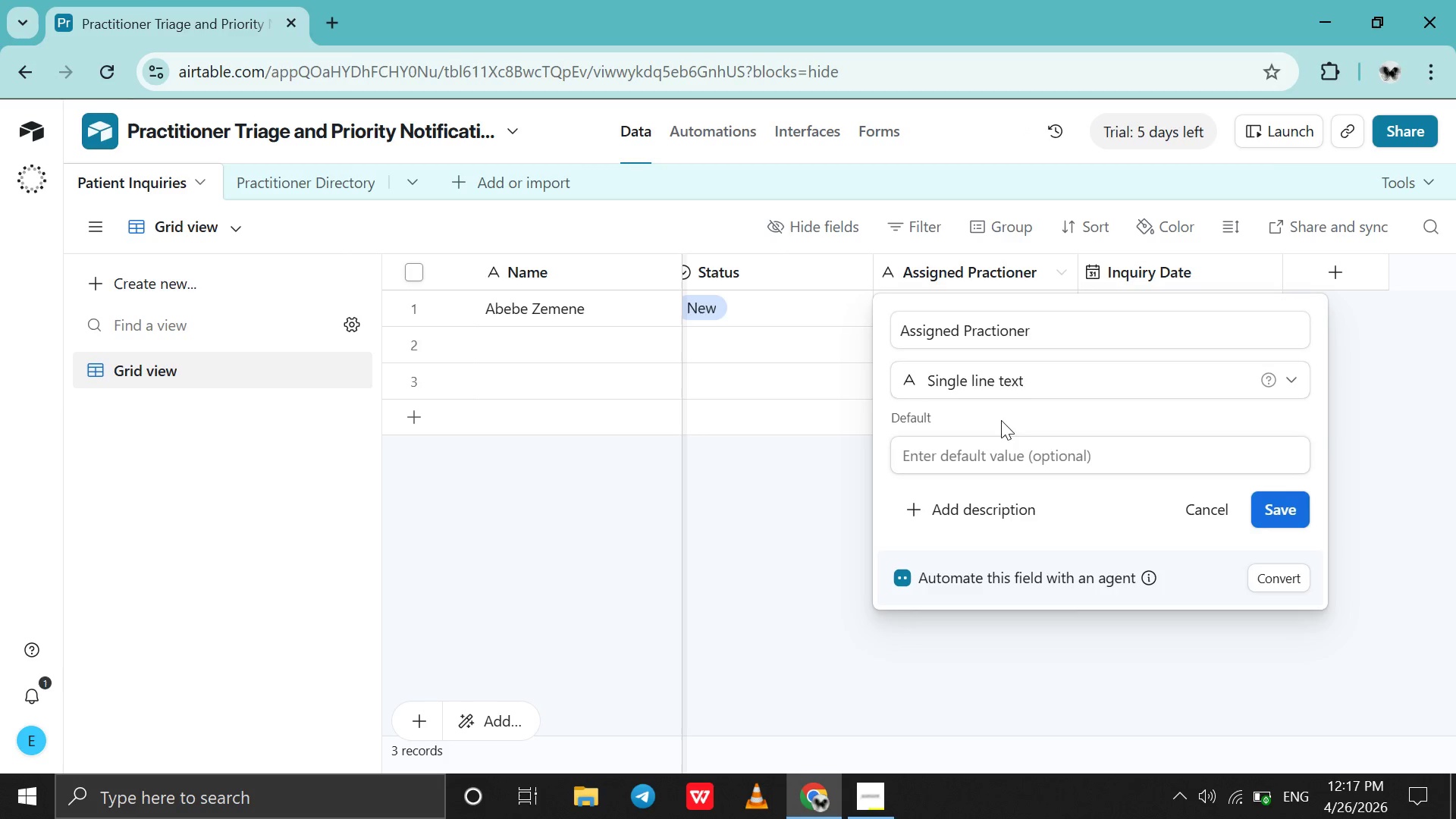 
left_click([1028, 388])
 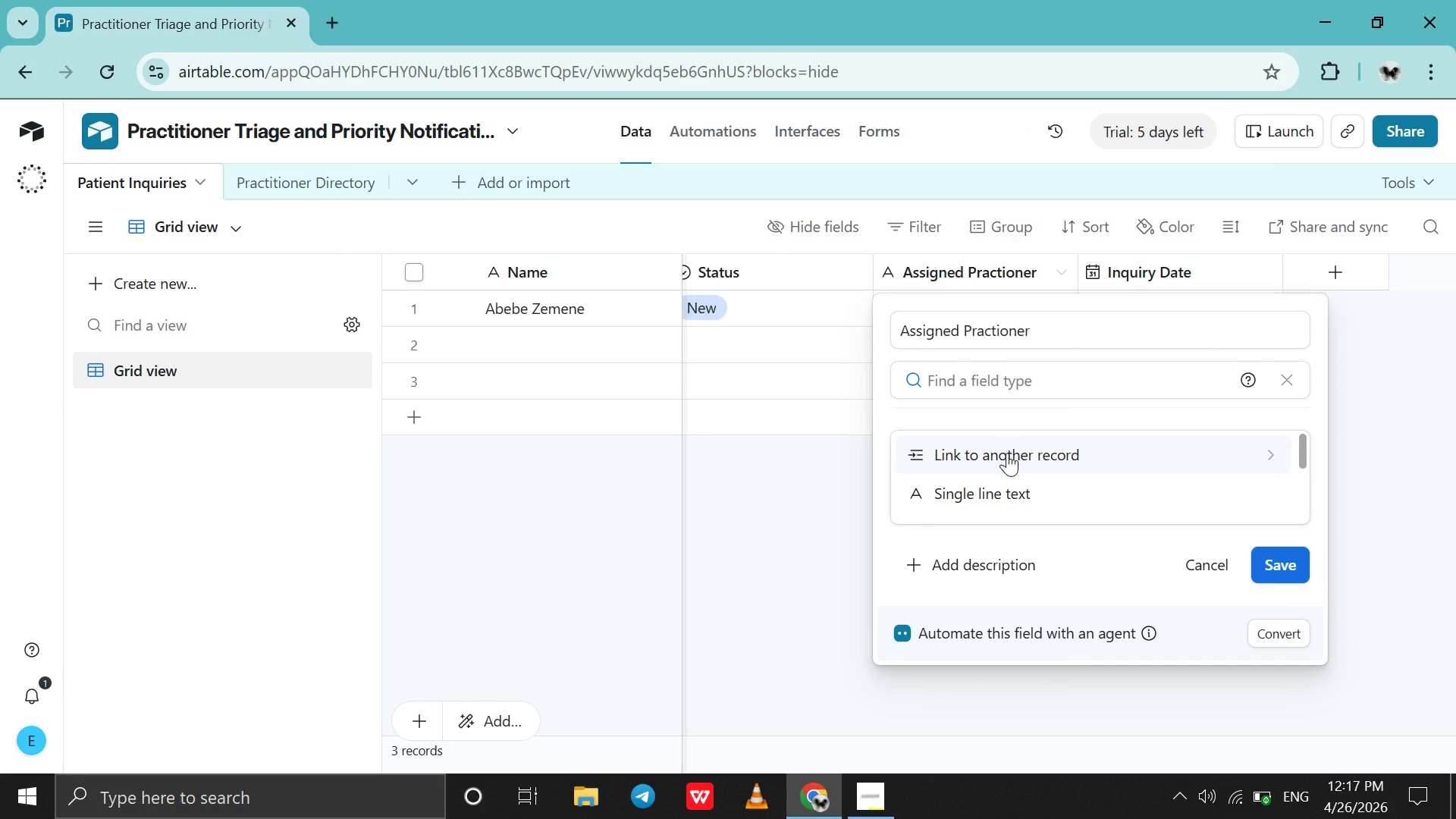 
left_click([1007, 453])
 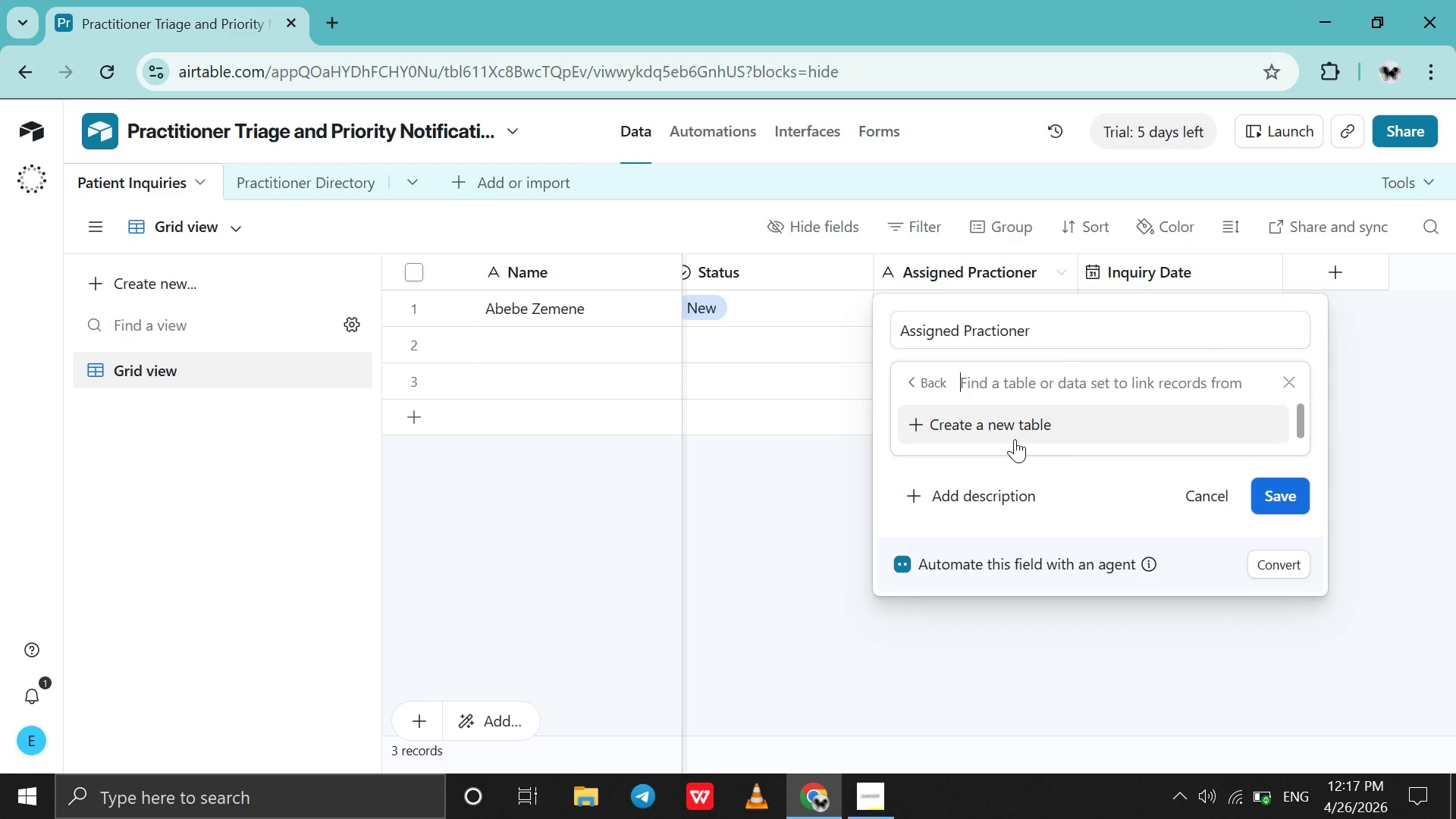 
scroll: coordinate [1015, 439], scroll_direction: none, amount: 0.0
 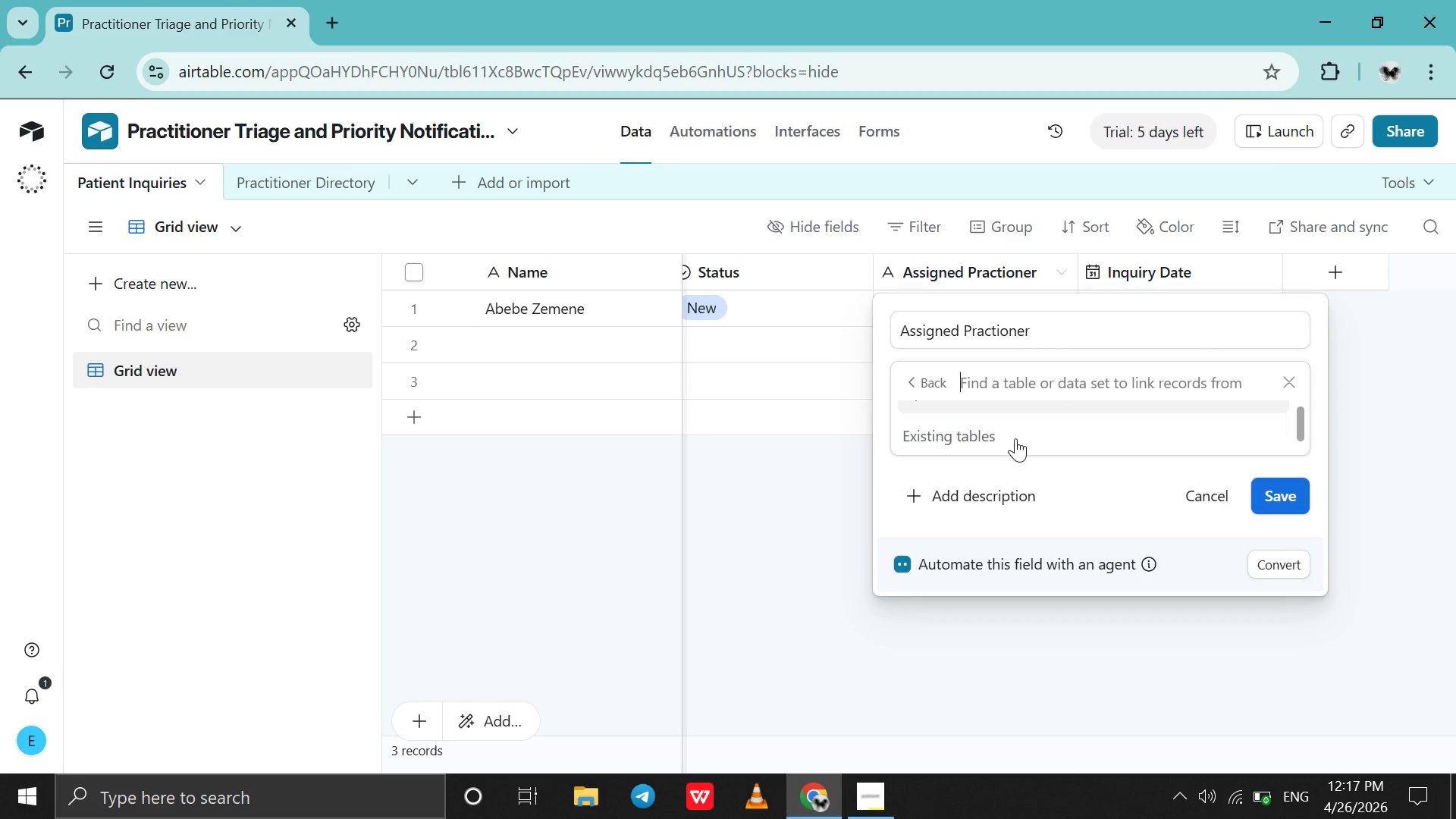 
left_click([1015, 438])
 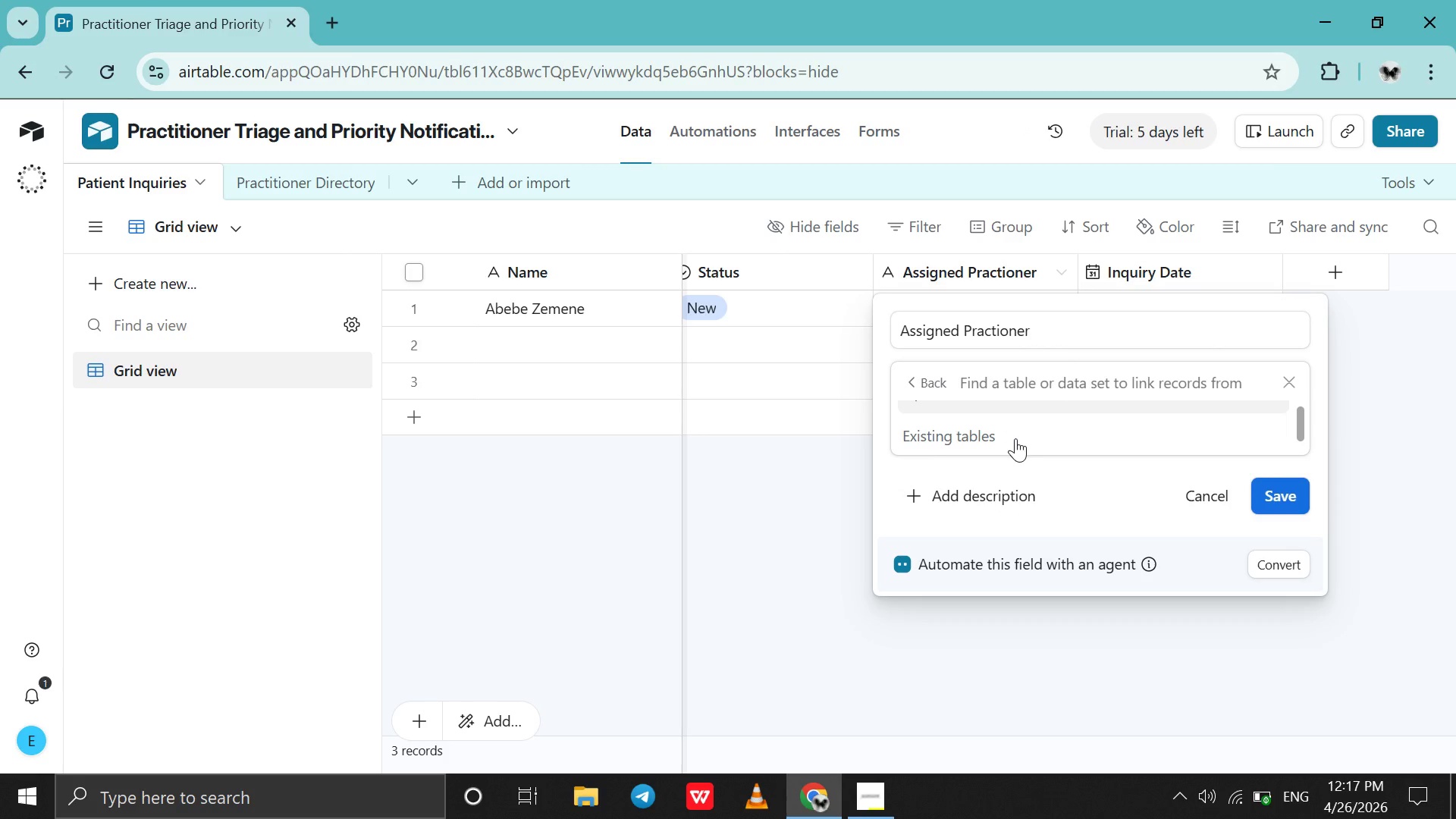 
scroll: coordinate [1015, 438], scroll_direction: down, amount: 3.0
 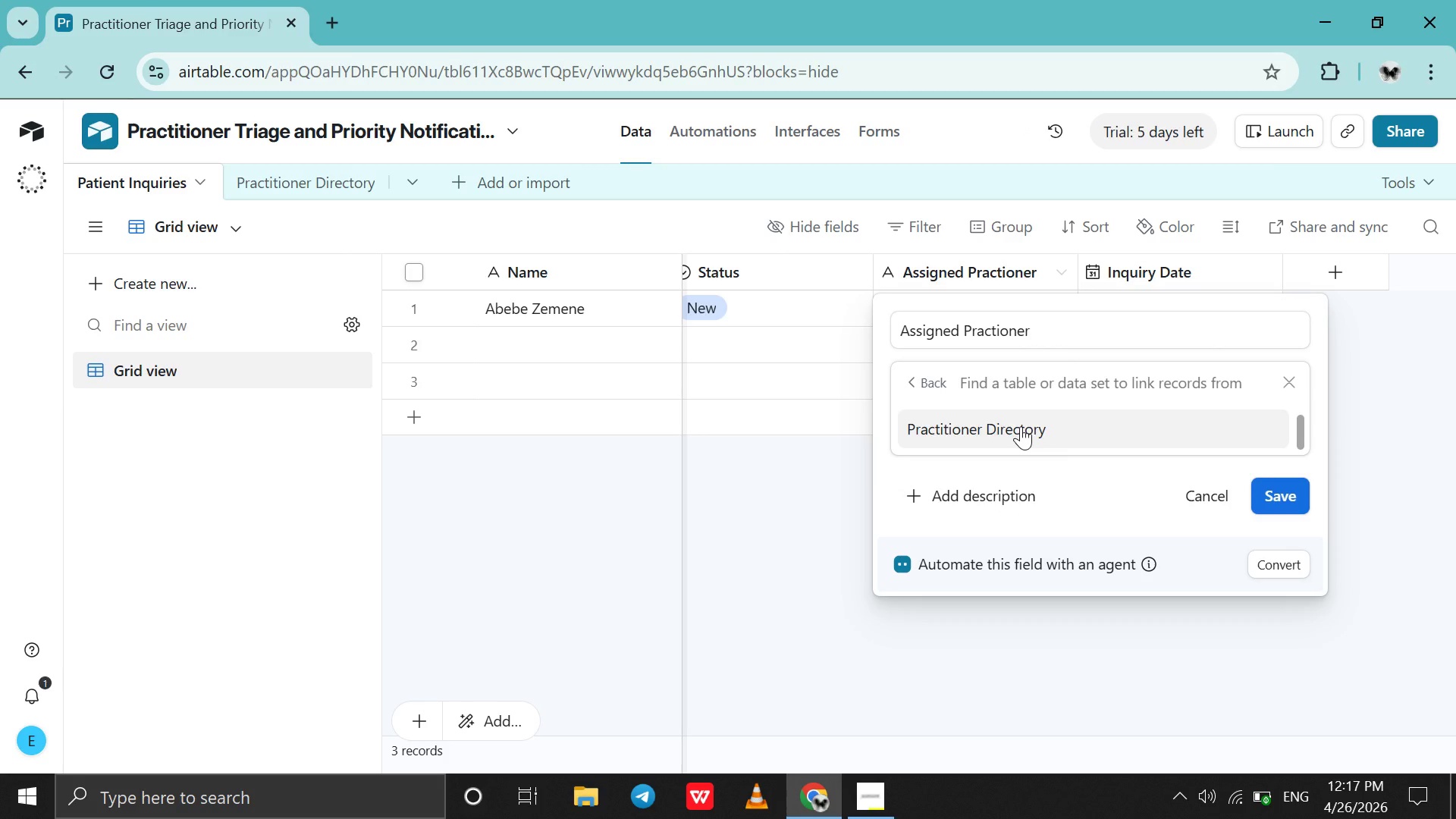 
left_click([1021, 426])
 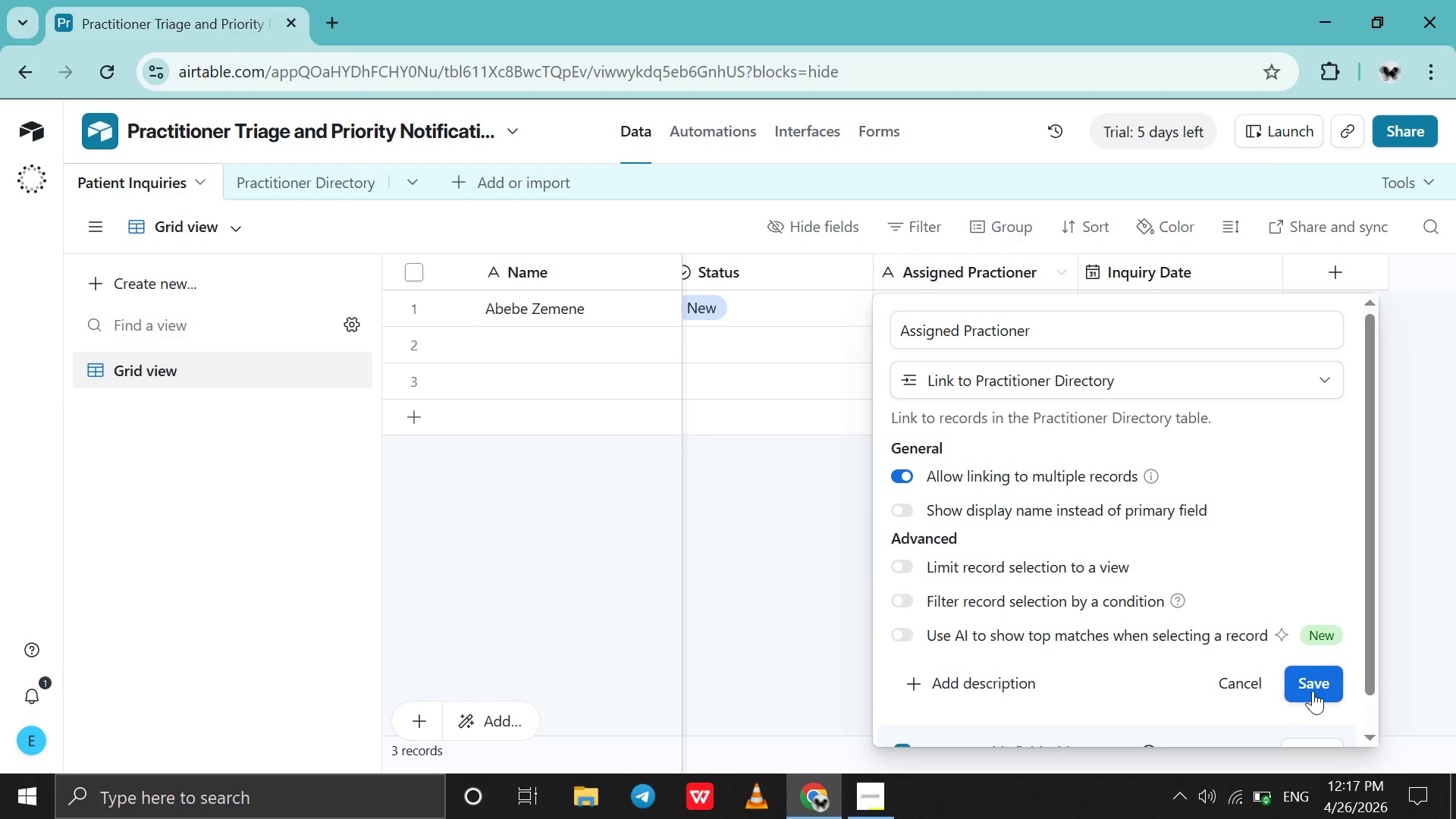 
left_click([1320, 691])
 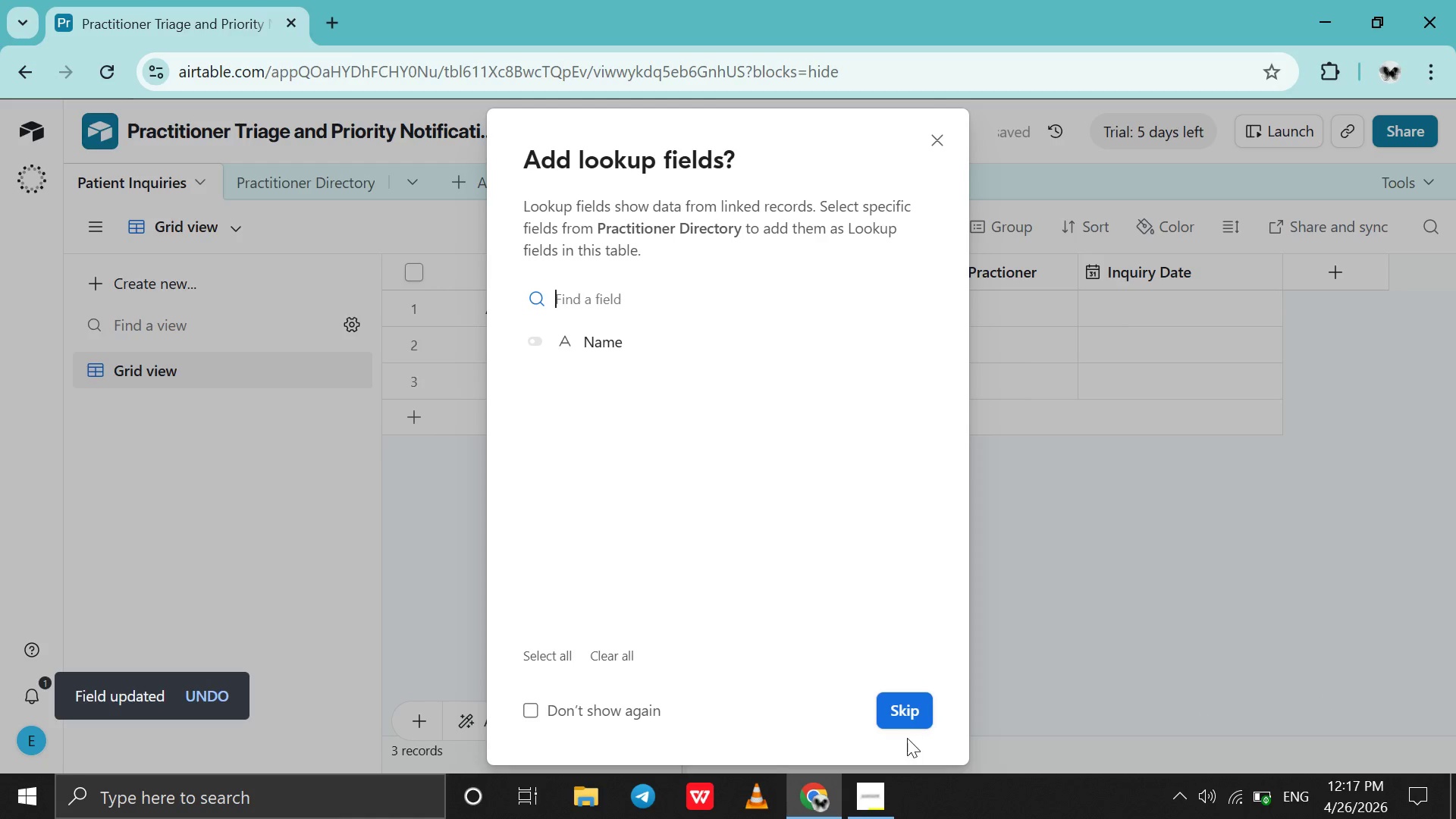 
left_click([916, 716])
 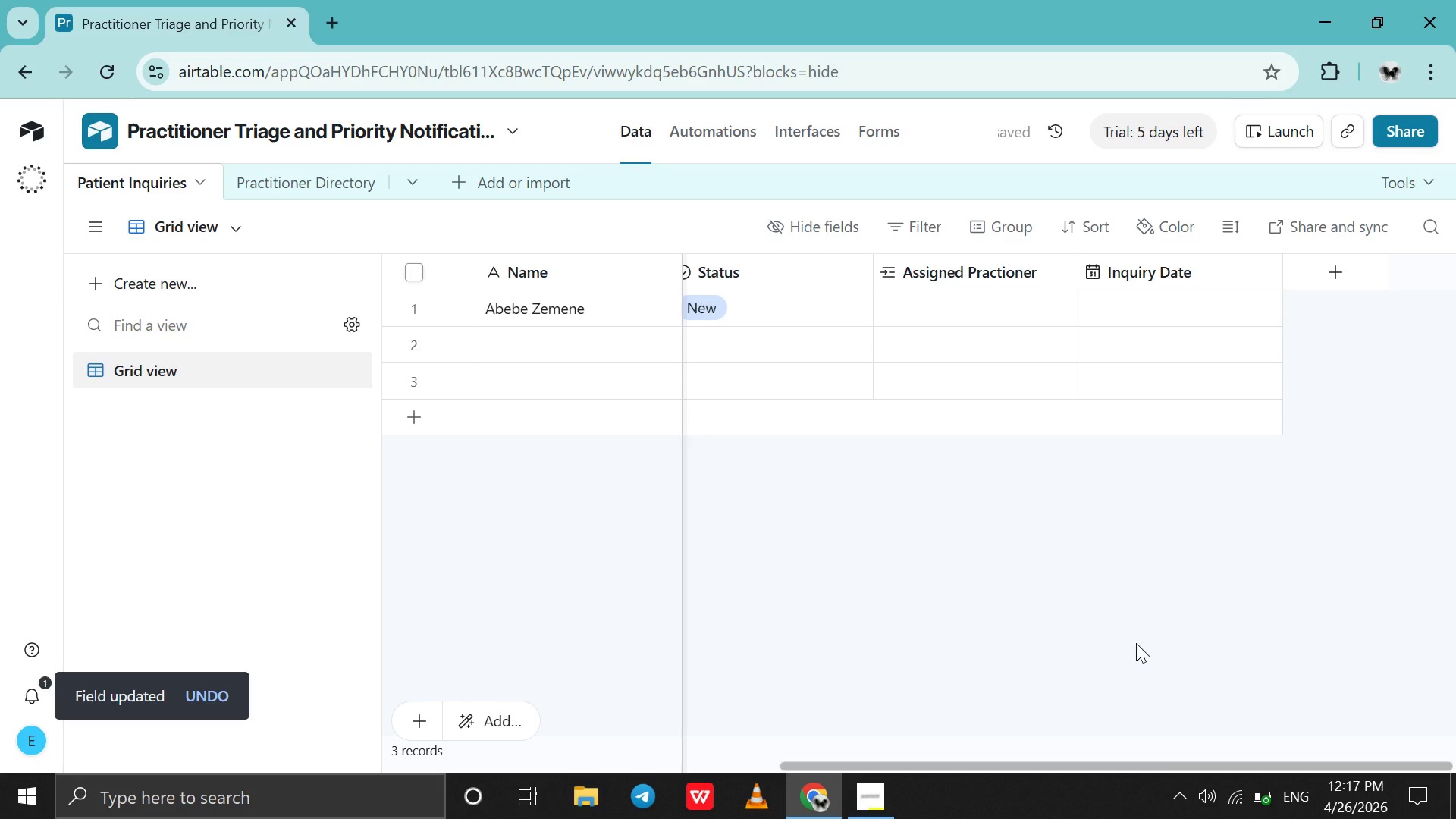 
scroll: coordinate [1136, 643], scroll_direction: down, amount: 3.0
 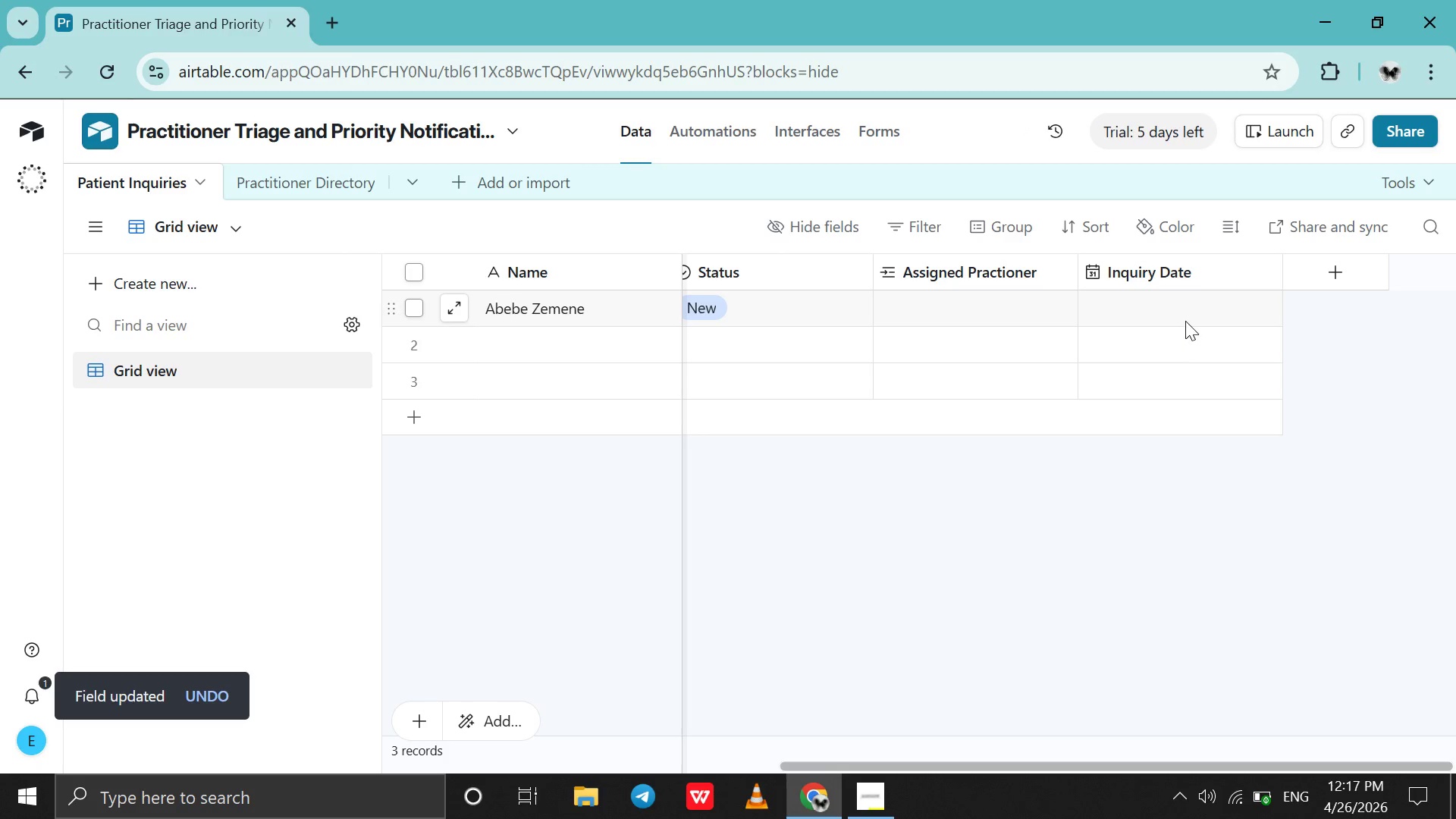 
double_click([1183, 318])
 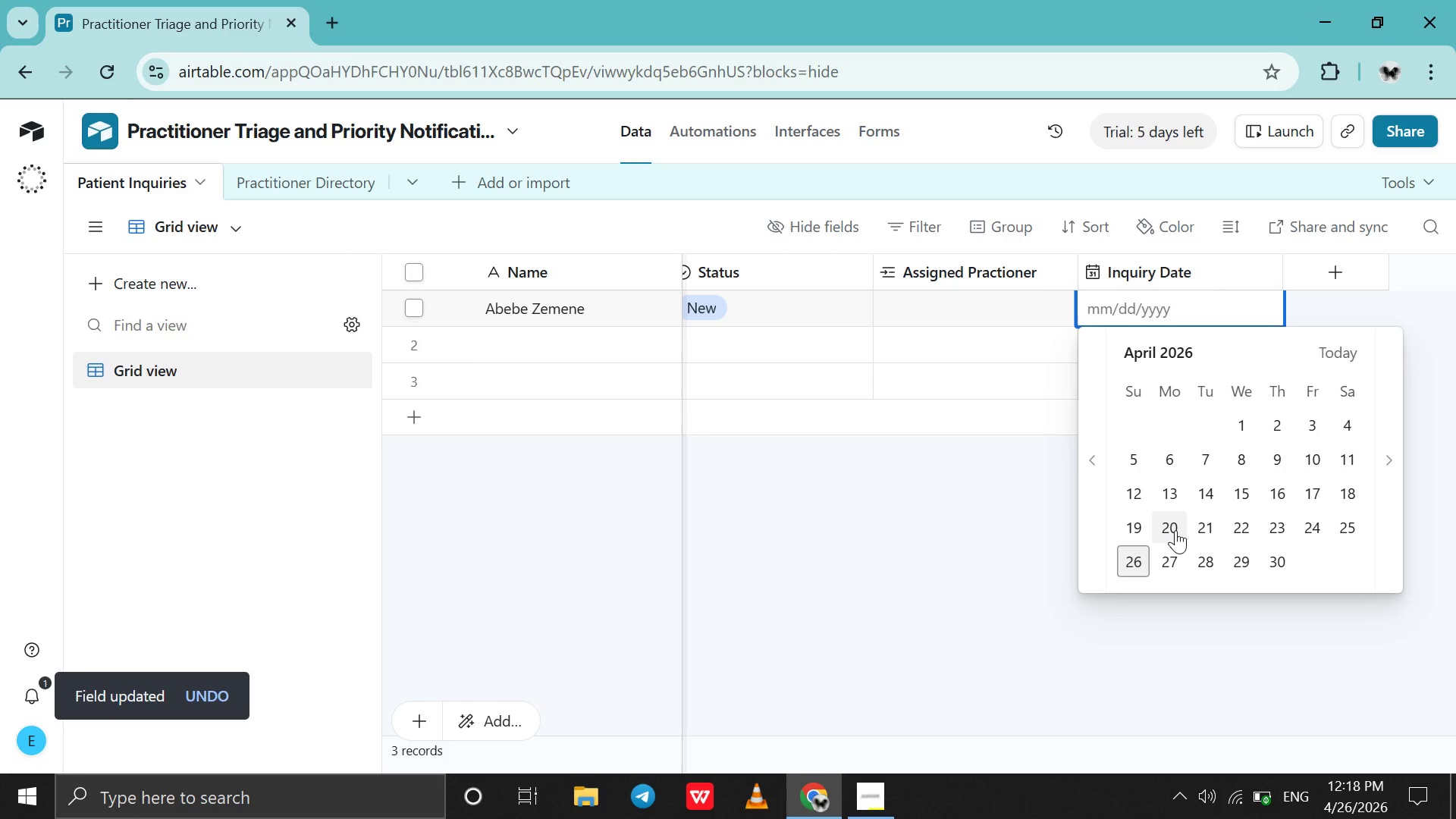 
left_click([1175, 530])
 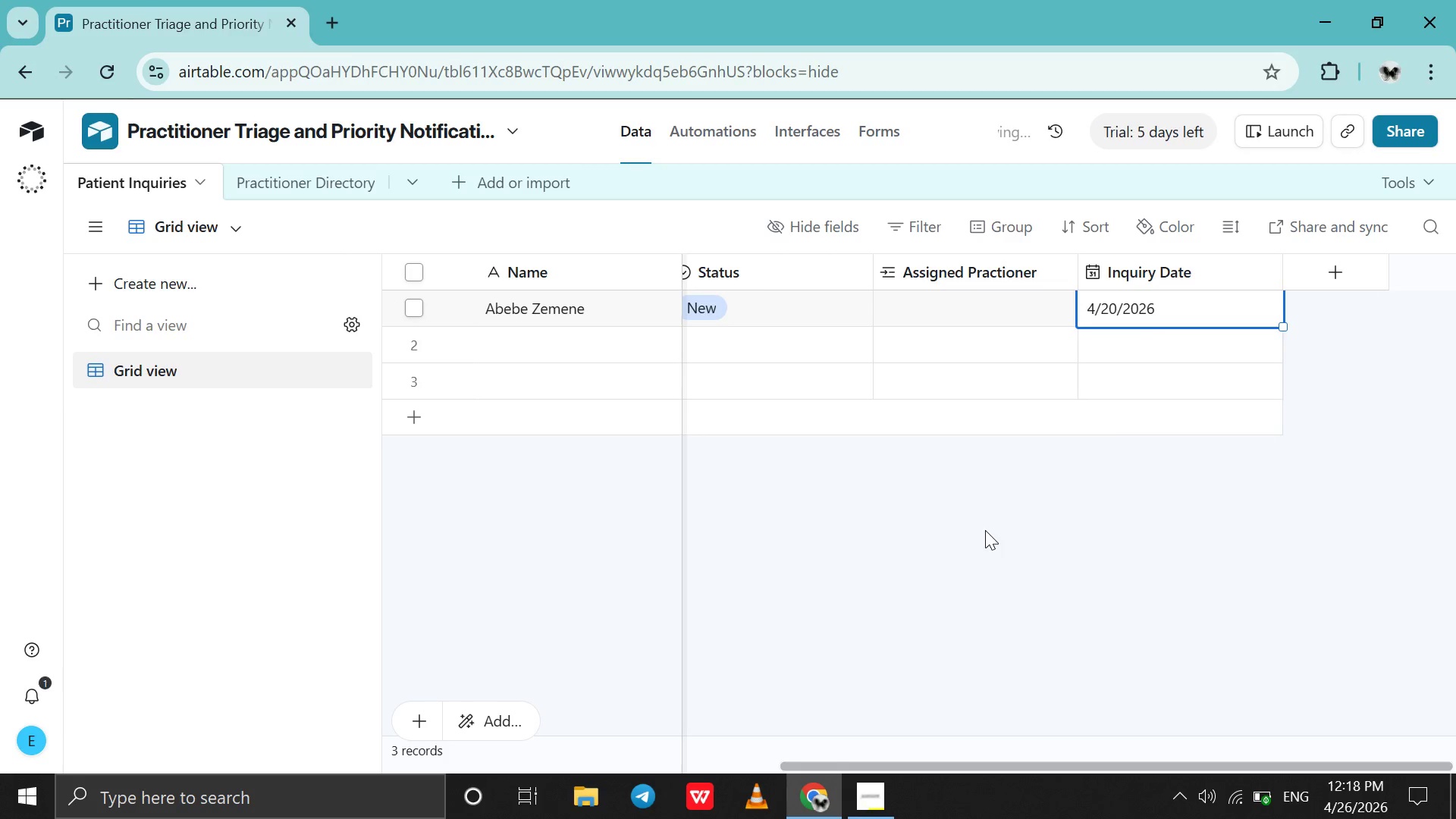 
scroll: coordinate [985, 530], scroll_direction: up, amount: 24.0
 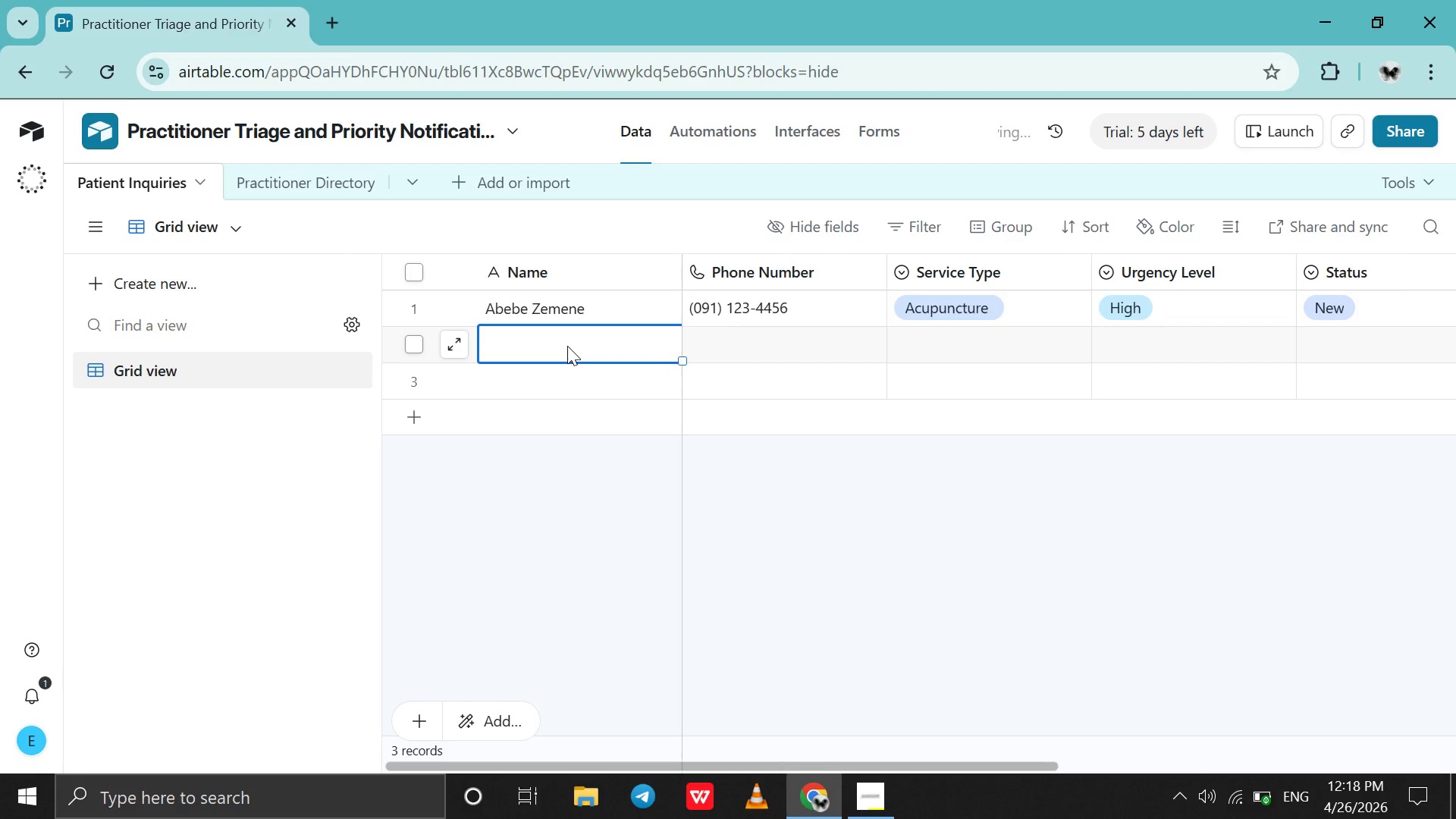 
double_click([567, 346])
 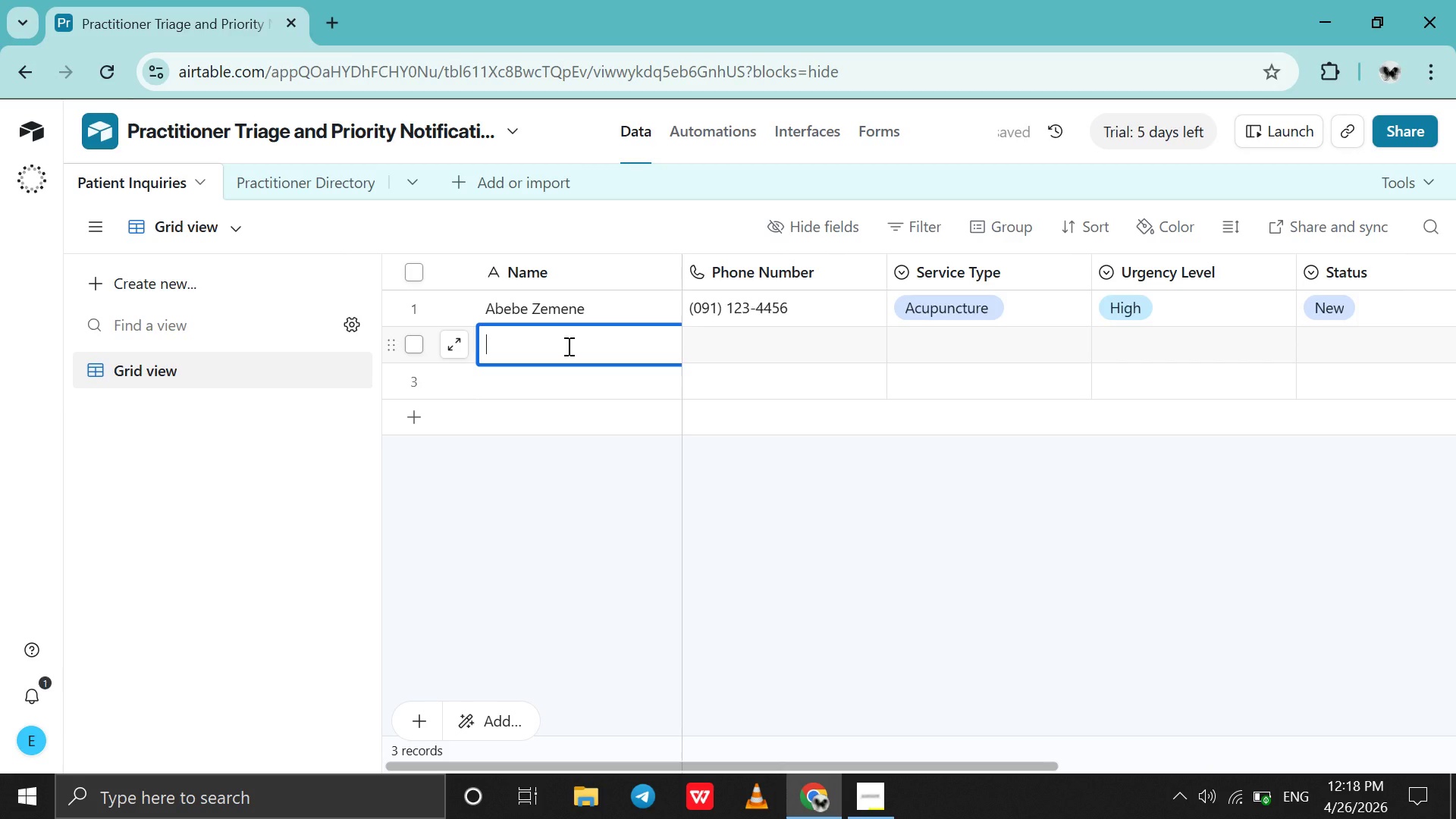 
type(Seada Mohammed )
 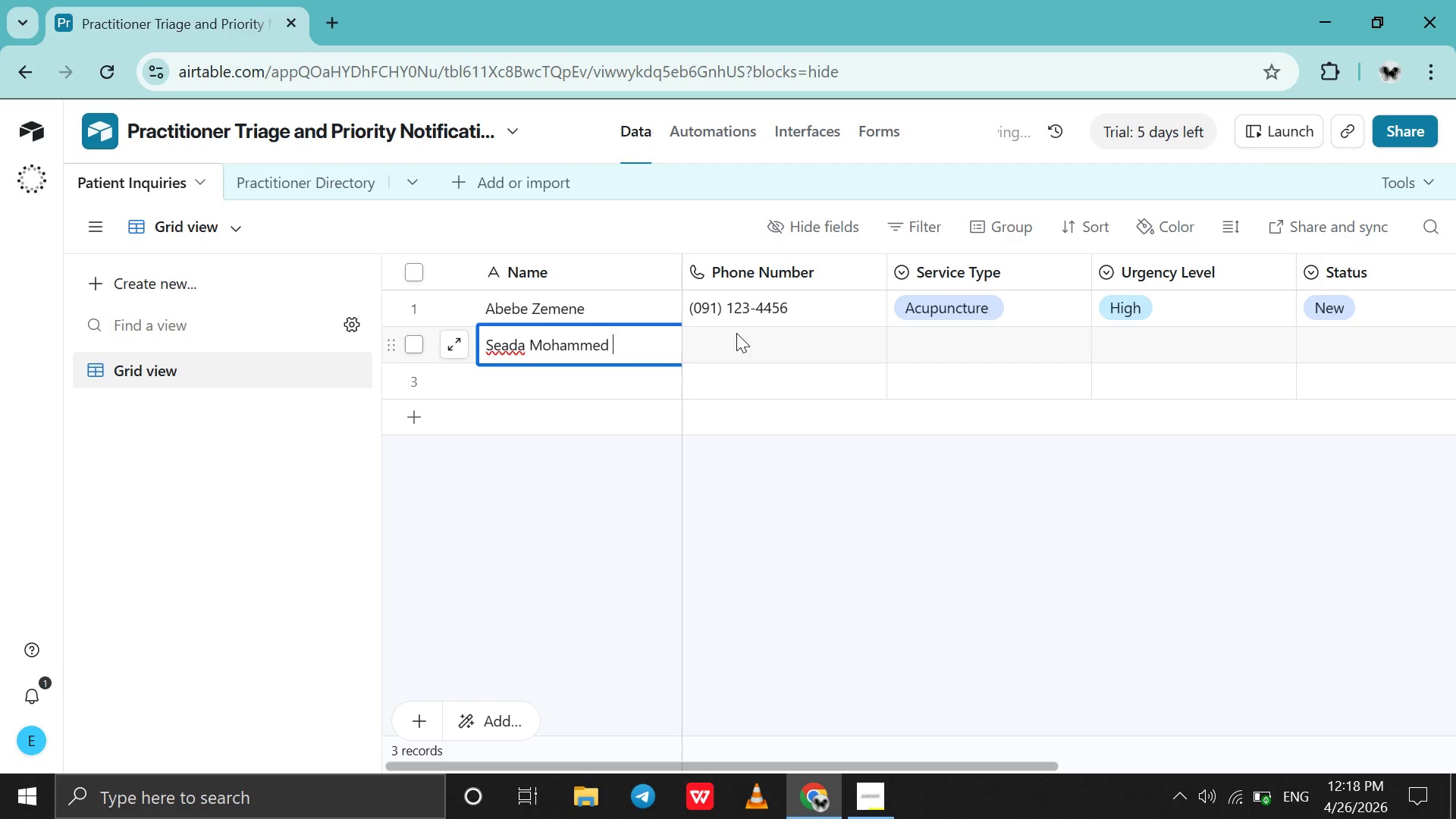 
key(Tab)
type(0978653412)
key(Tab)
 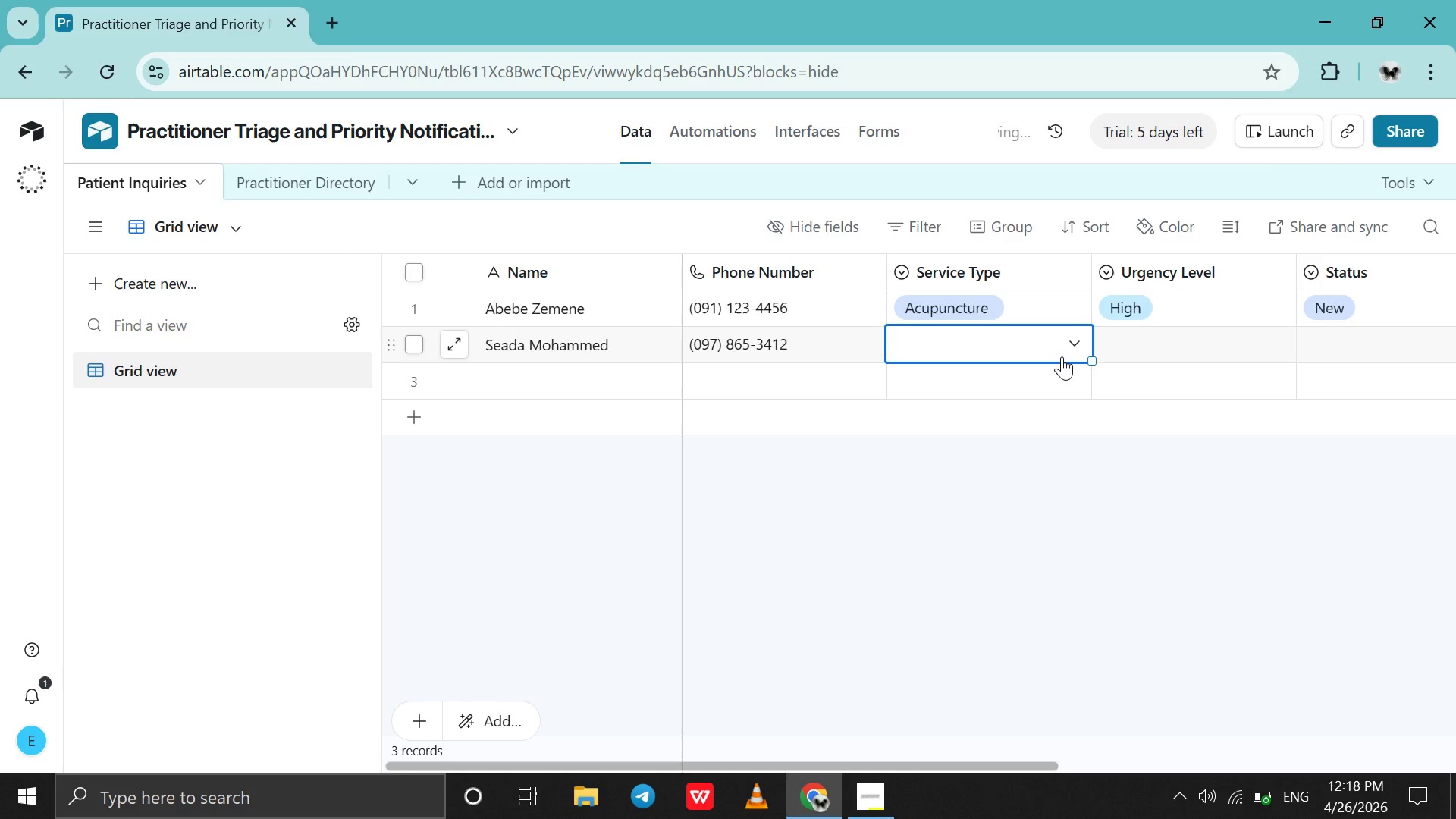 
left_click([1061, 356])
 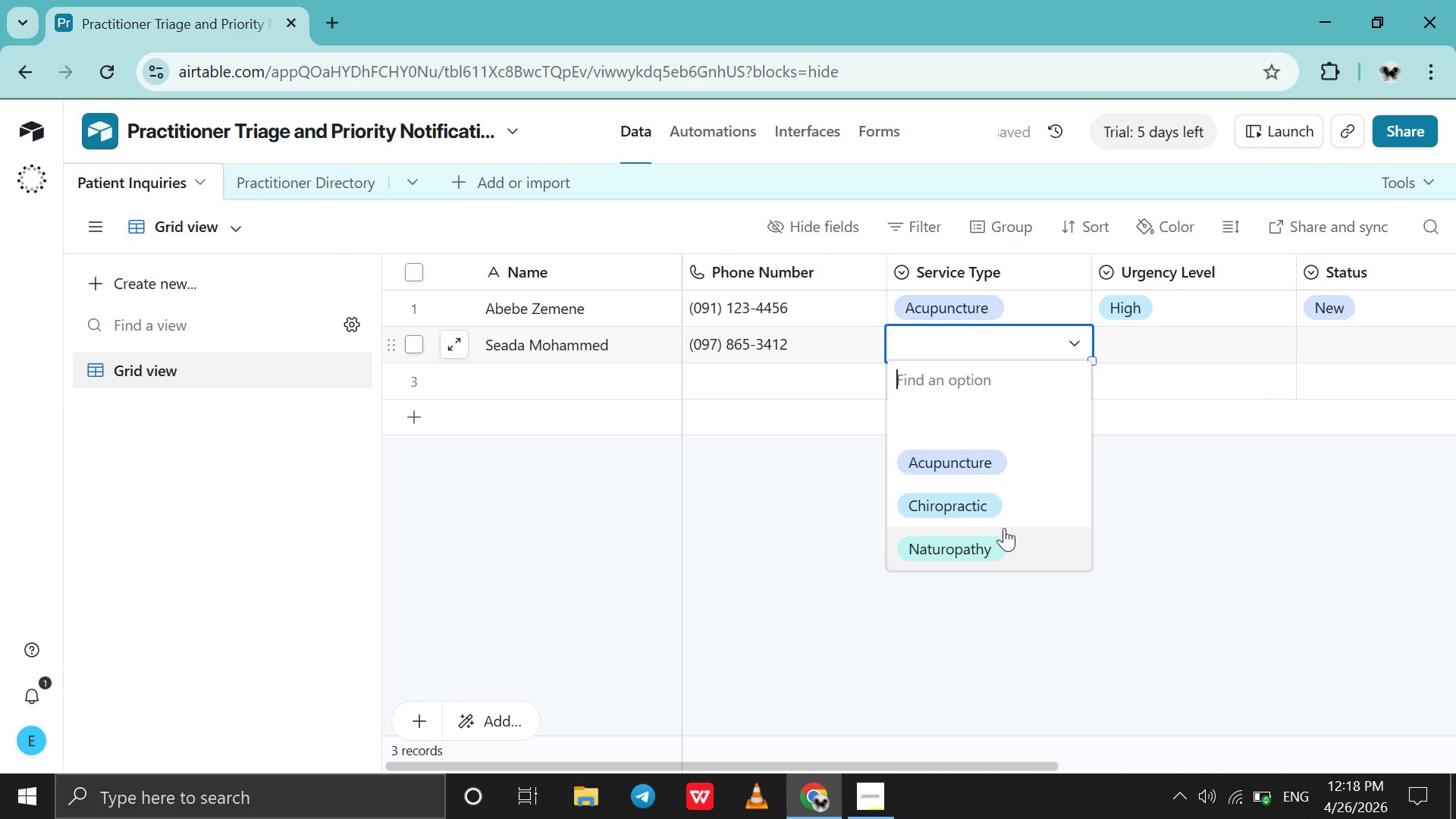 
scroll: coordinate [1004, 528], scroll_direction: down, amount: 2.0
 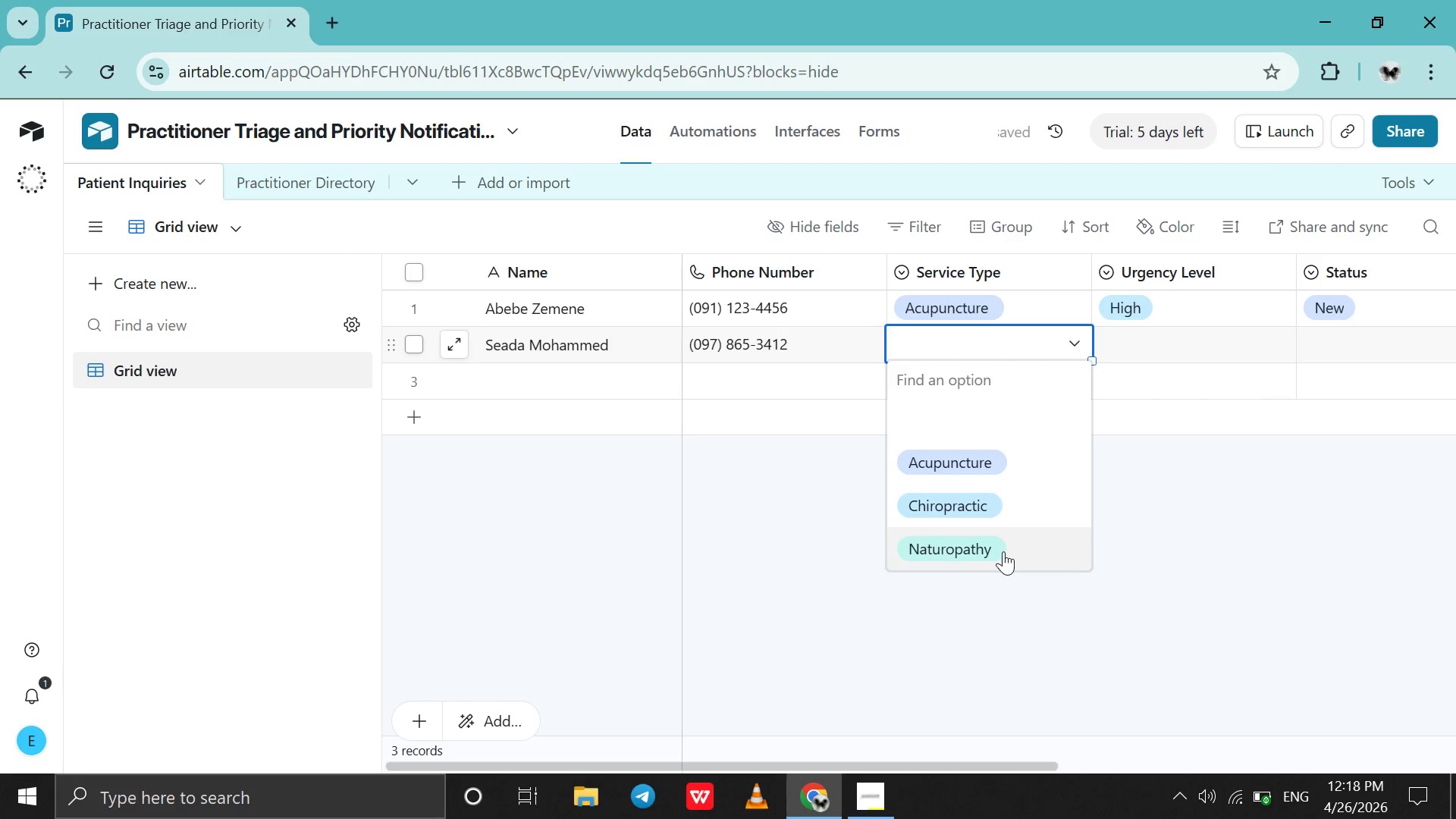 
left_click([1003, 551])
 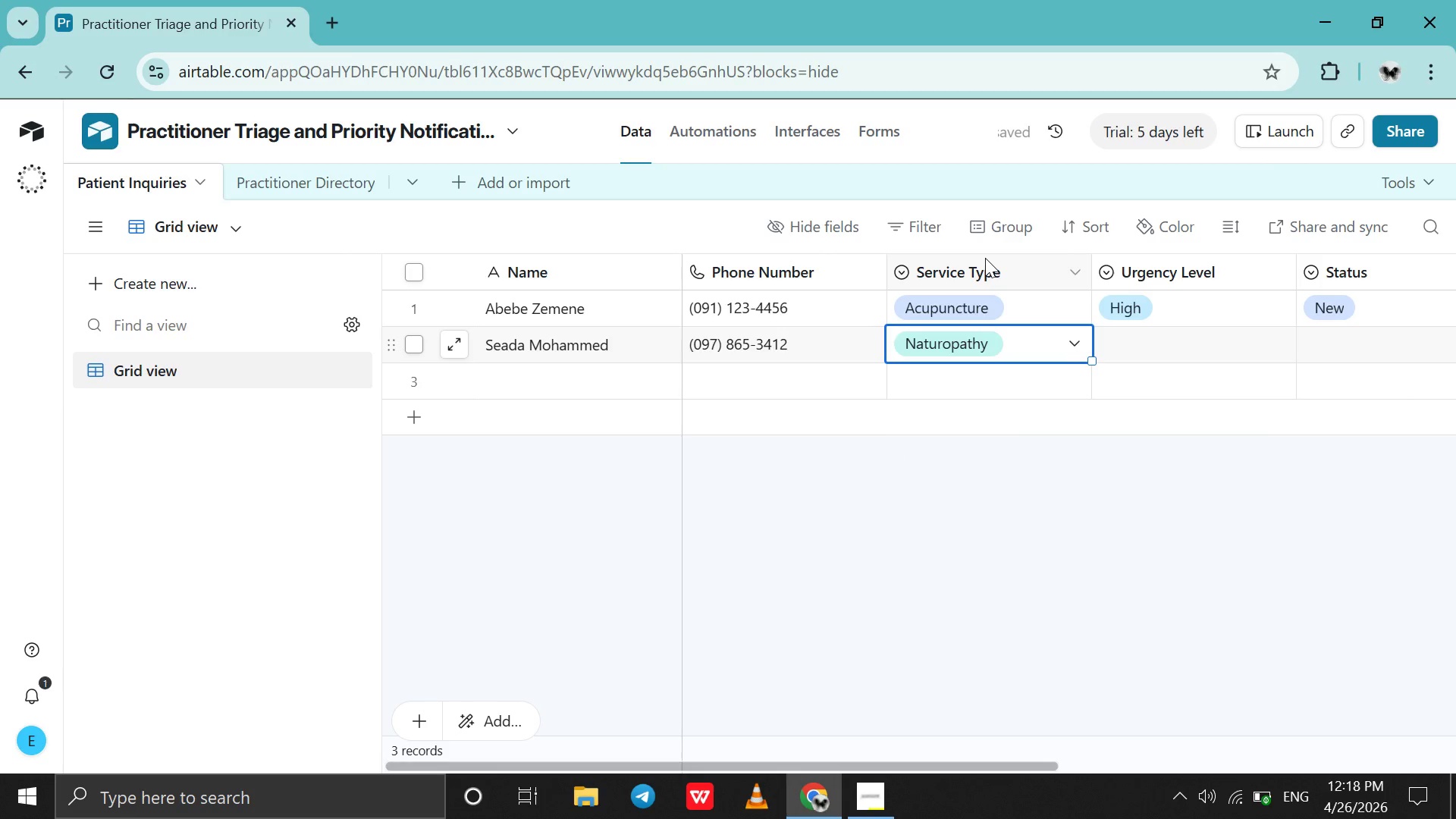 
double_click([985, 258])
 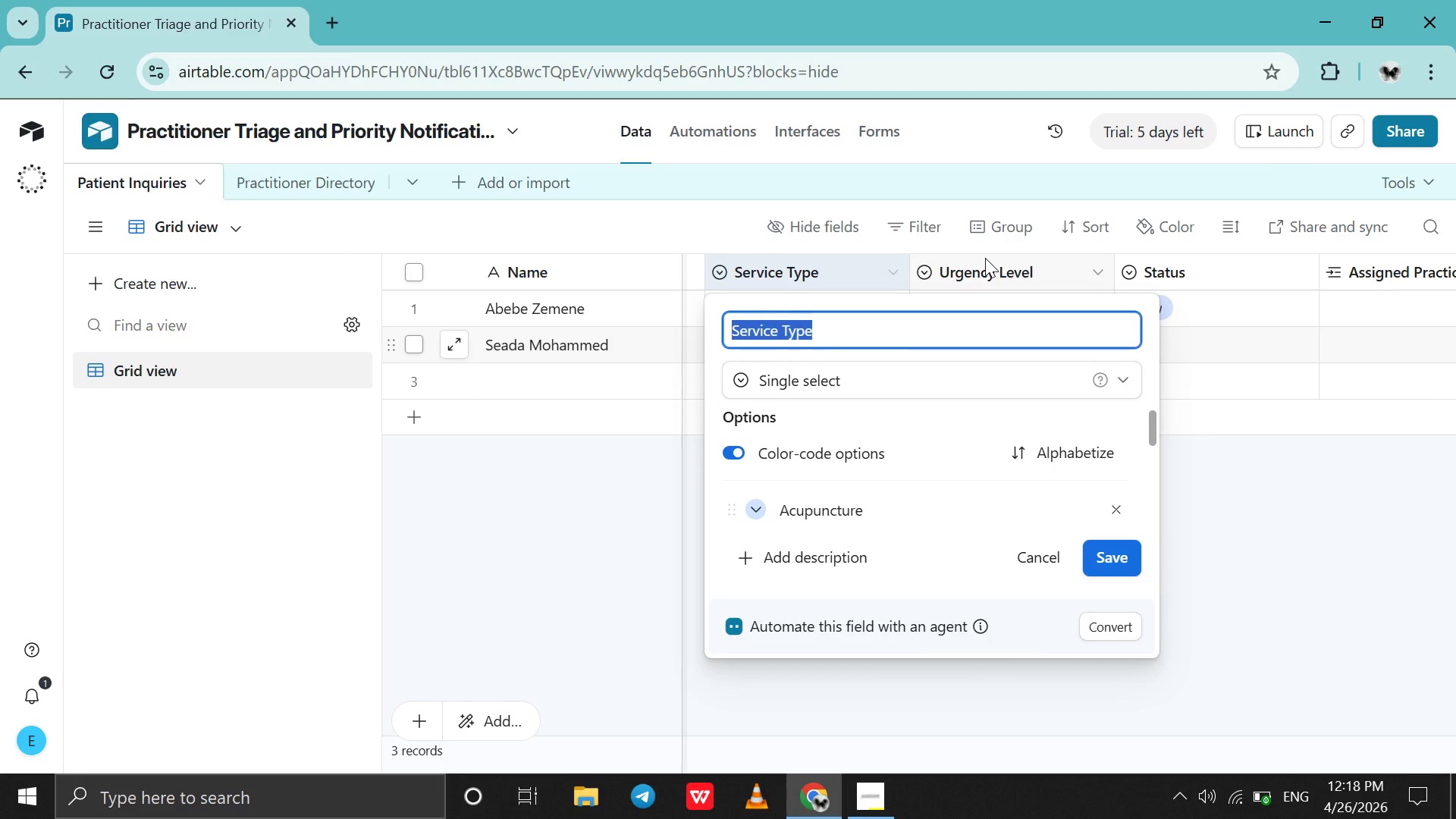 
wait(7.78)
 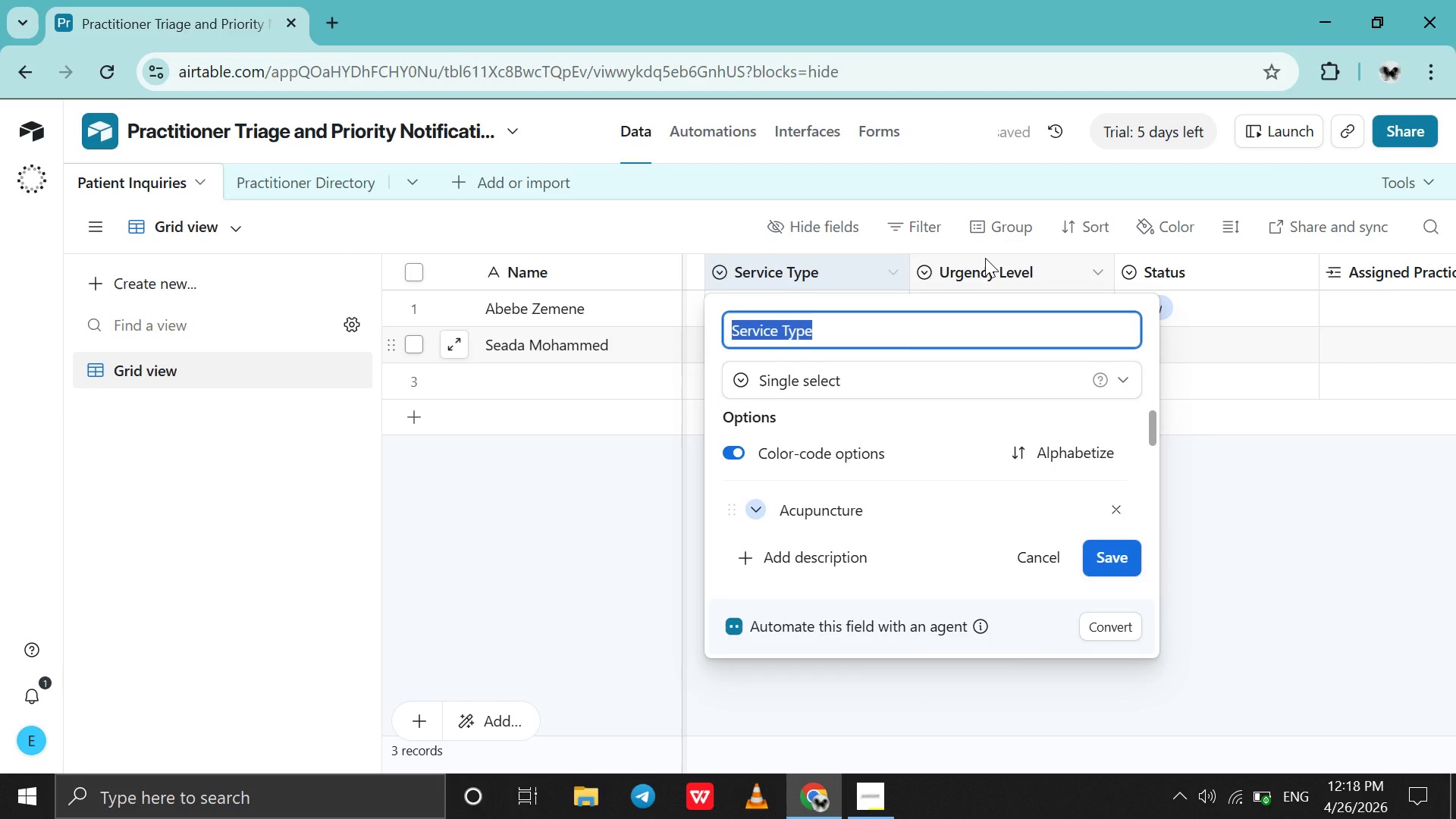 
scroll: coordinate [975, 463], scroll_direction: down, amount: 2.0
 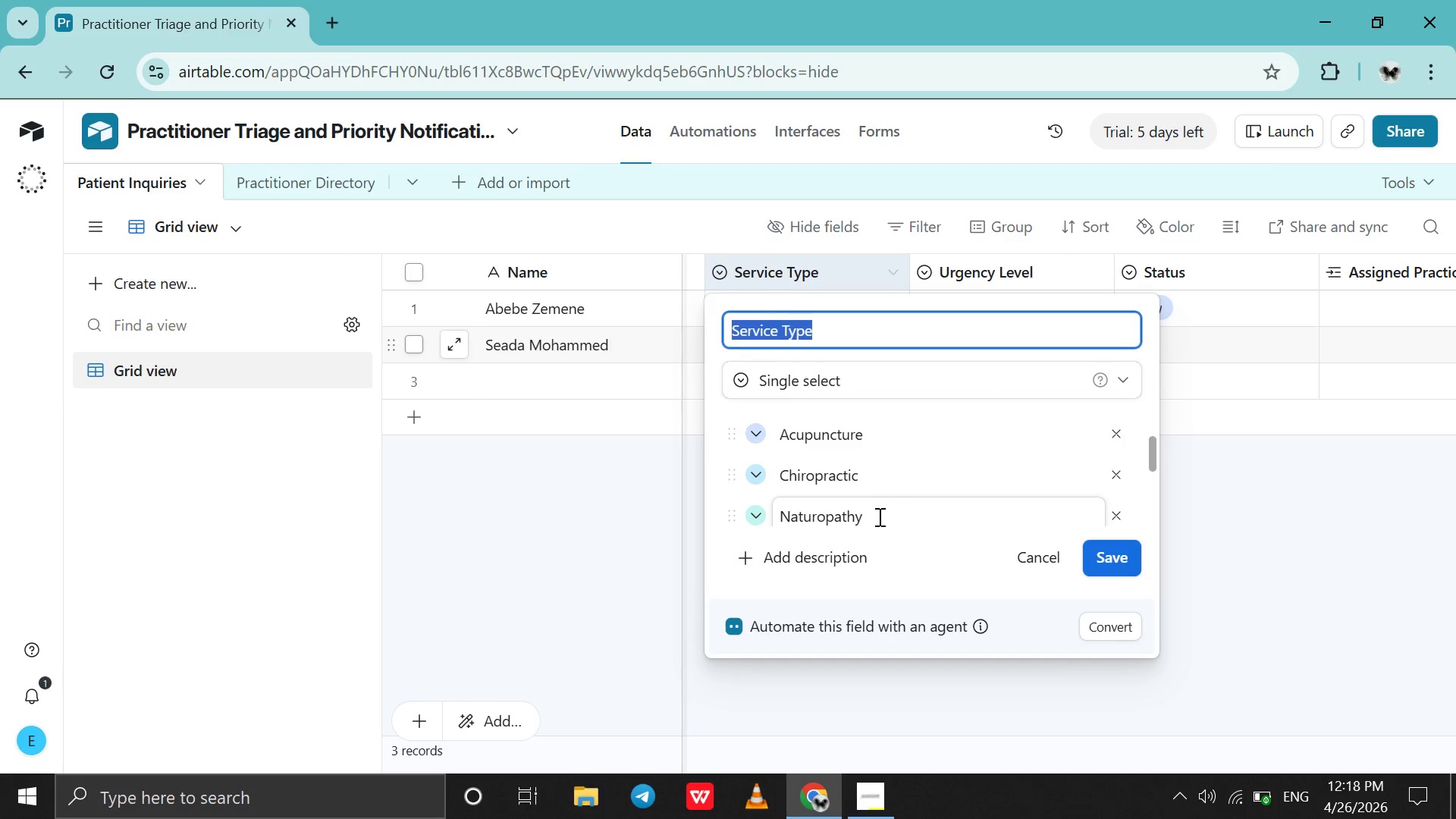 
left_click([878, 516])
 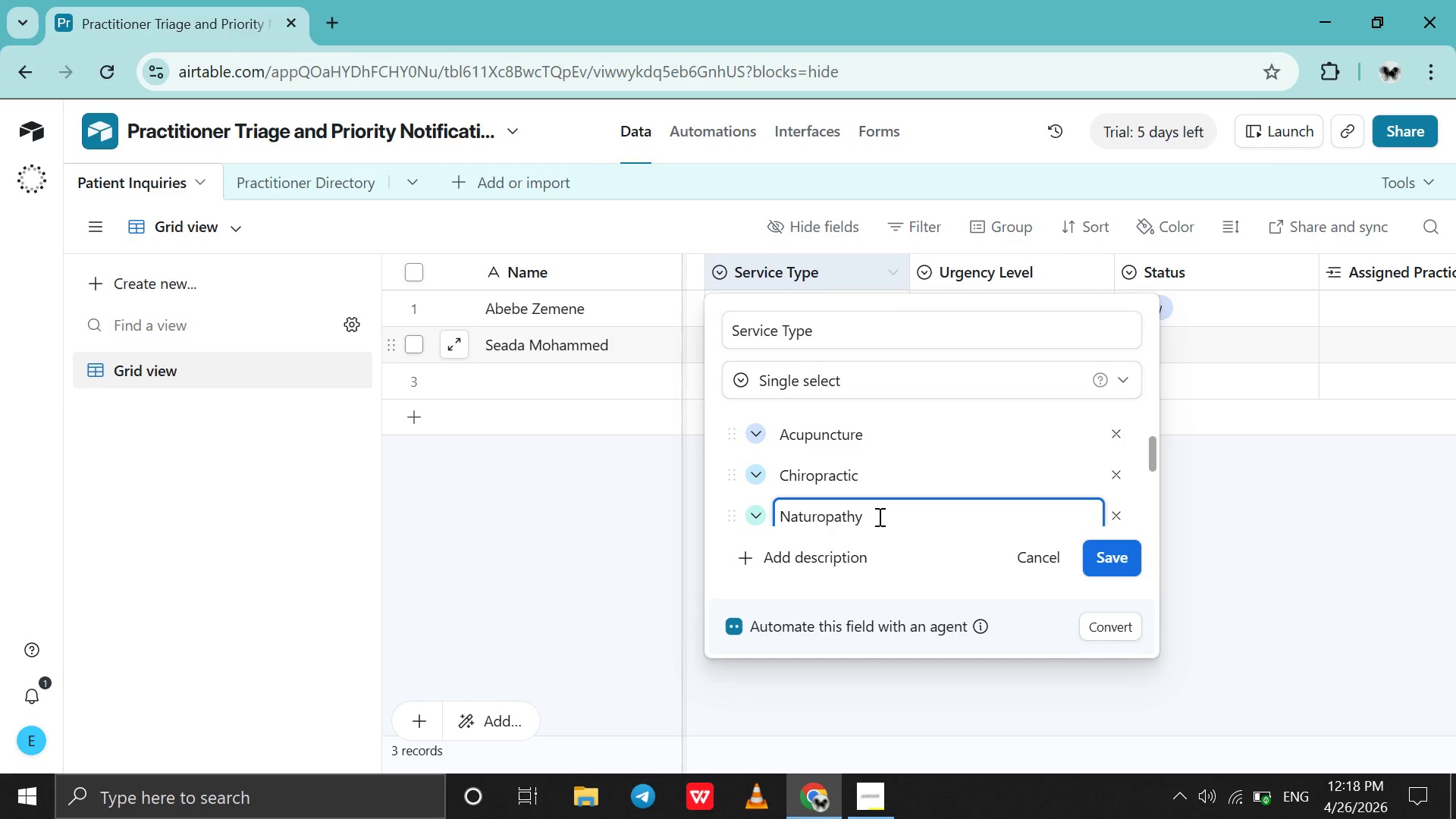 
type(Massage )
 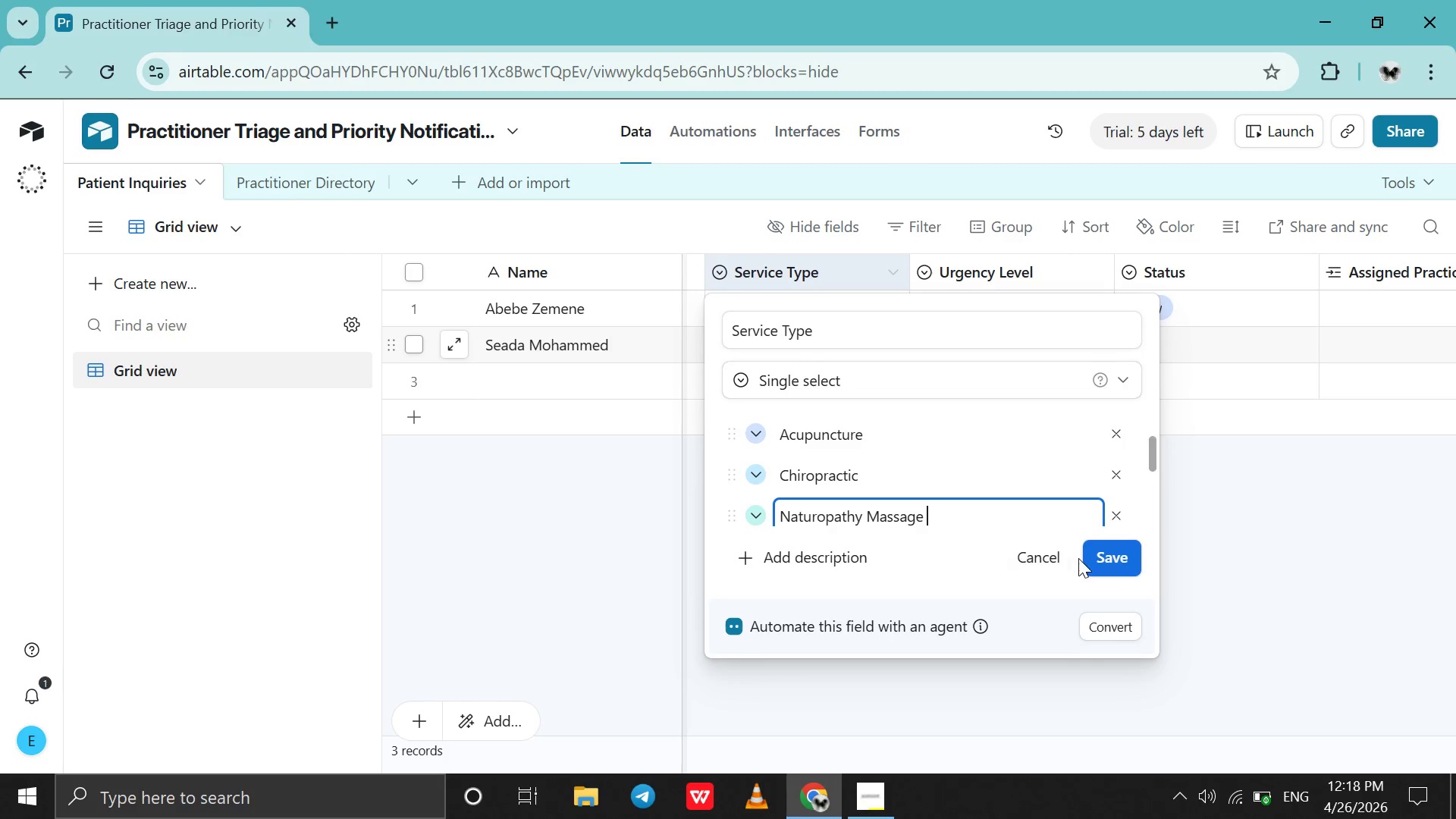 
left_click([1100, 552])
 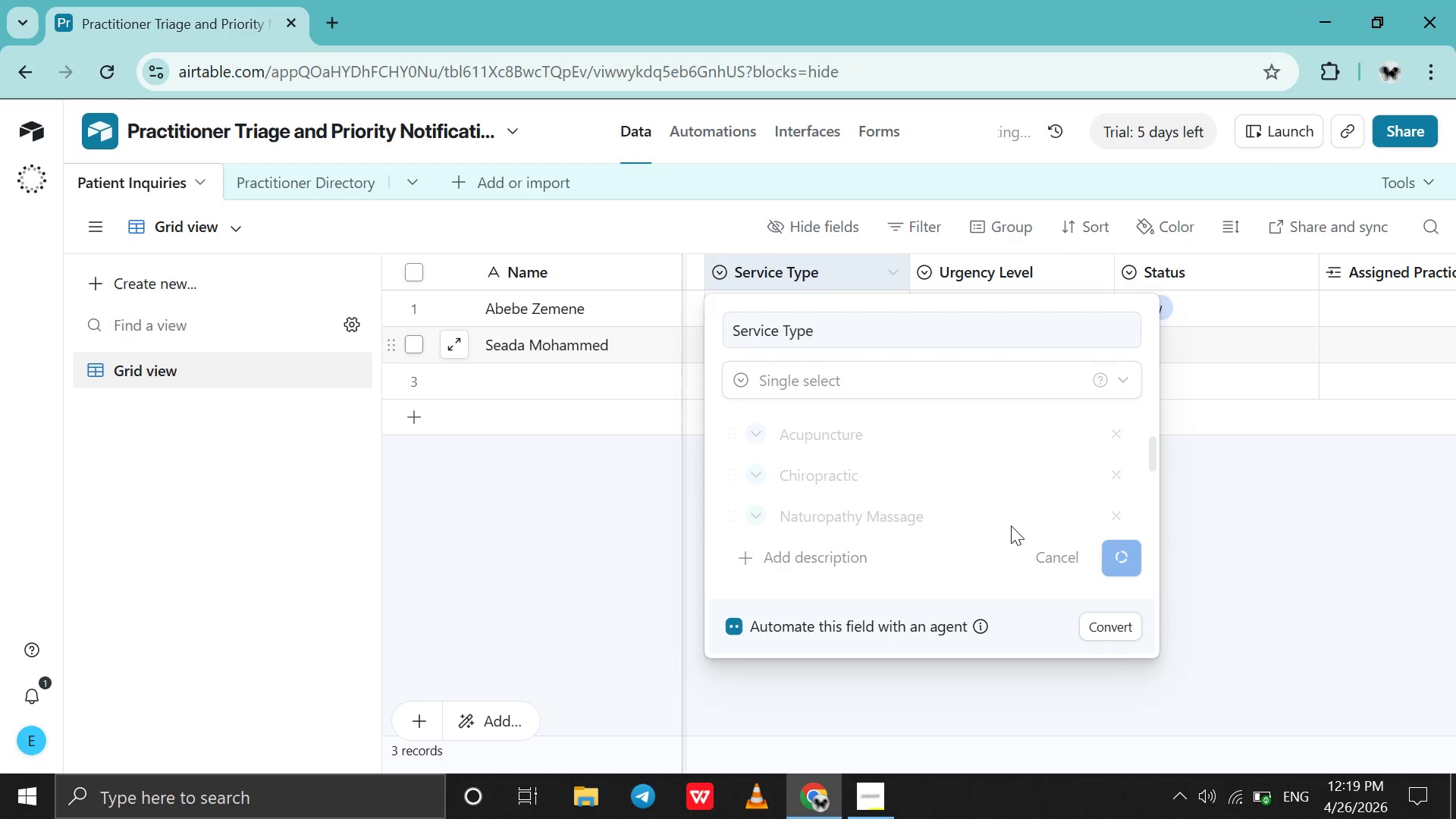 
wait(23.05)
 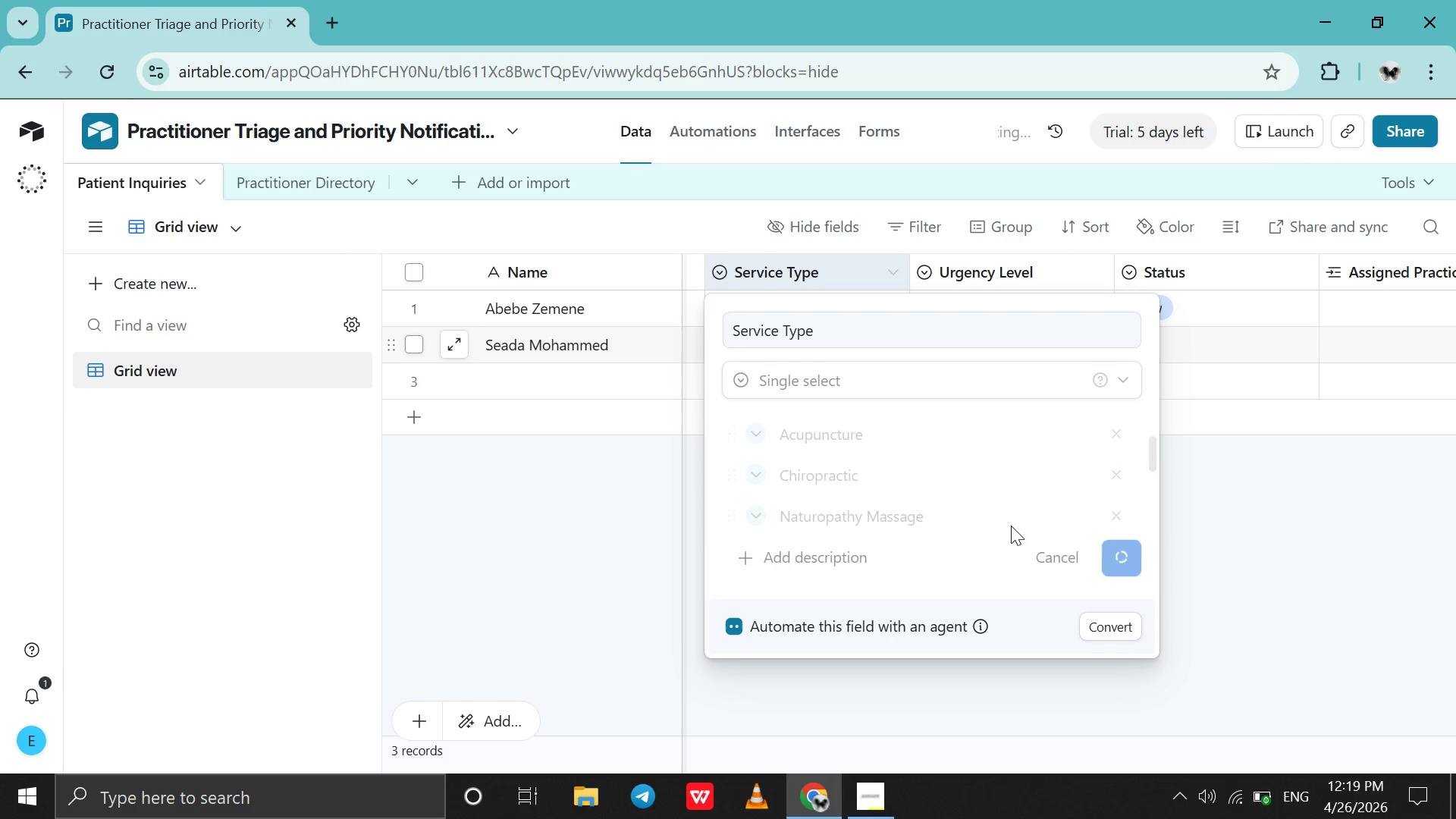 
left_click([1032, 349])
 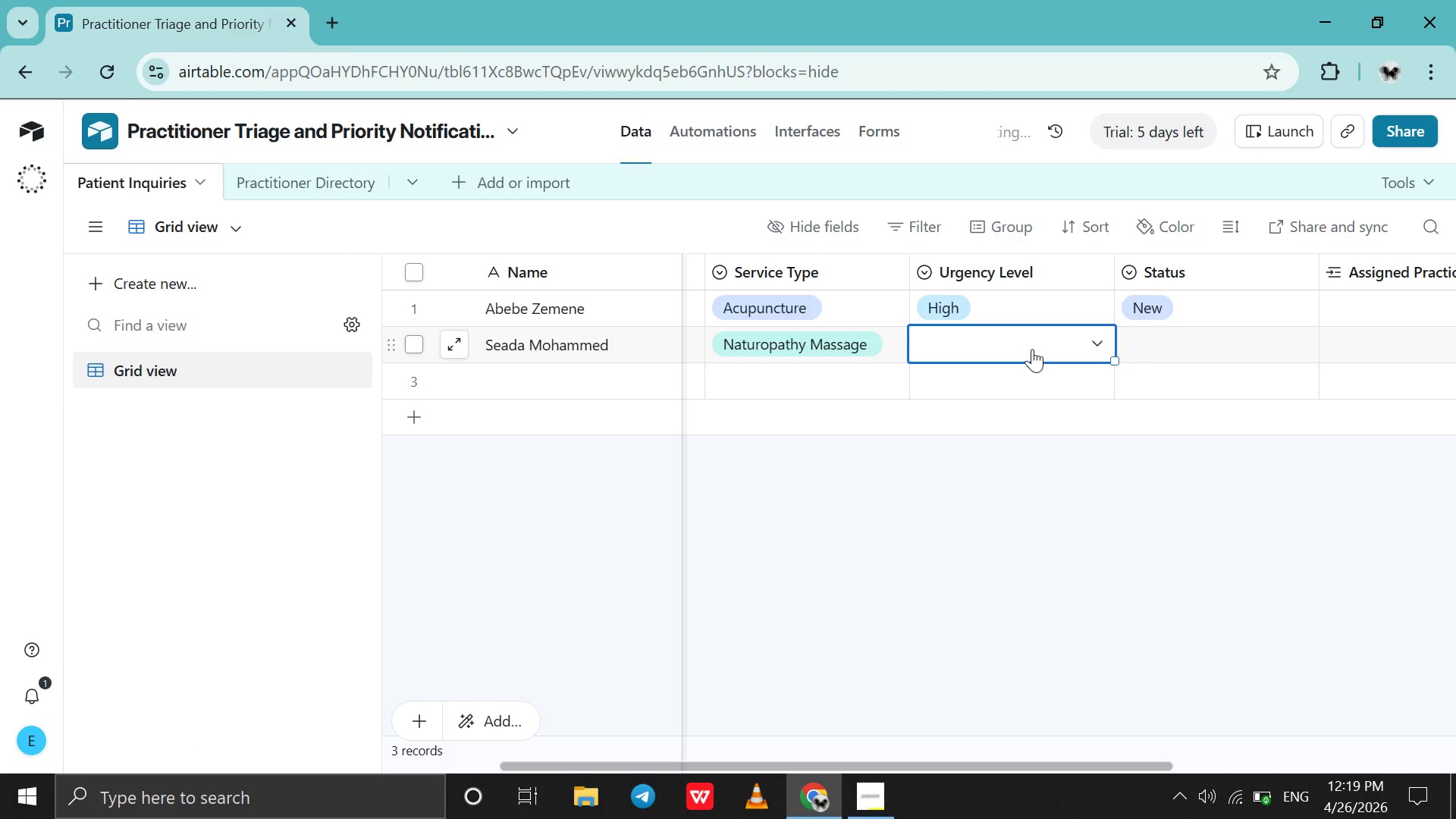 
wait(11.7)
 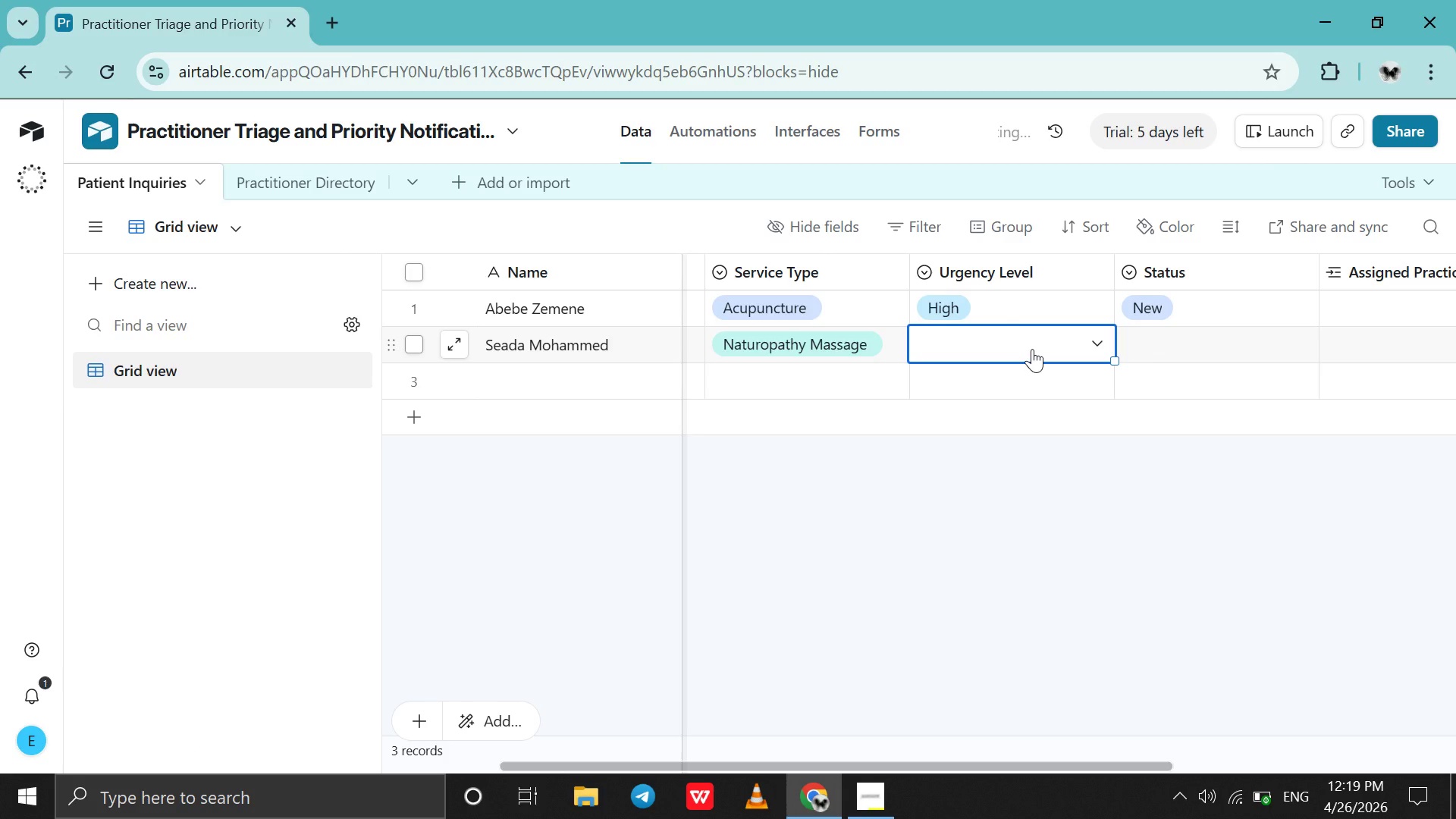 
left_click([1158, 348])
 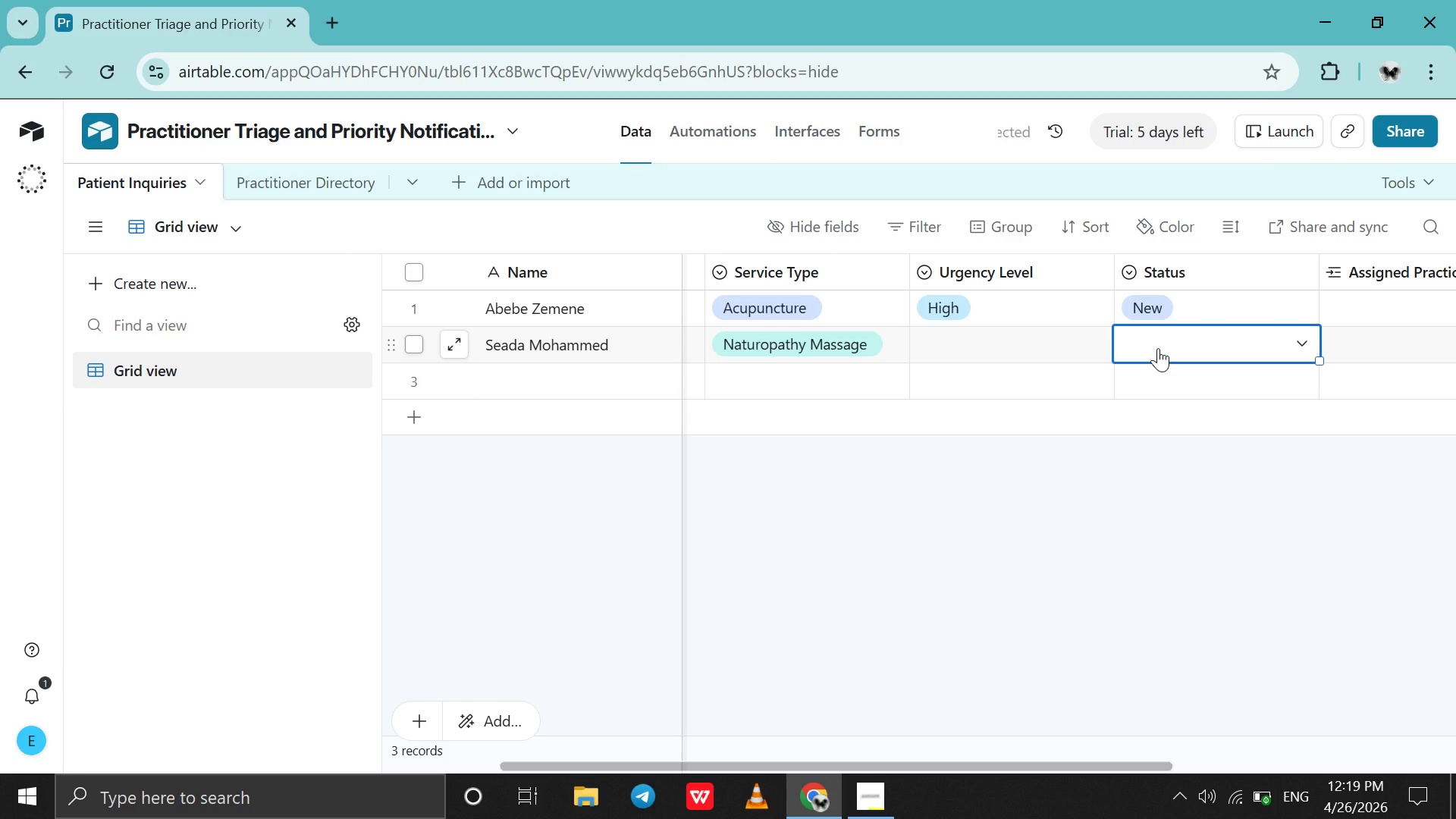 
wait(5.83)
 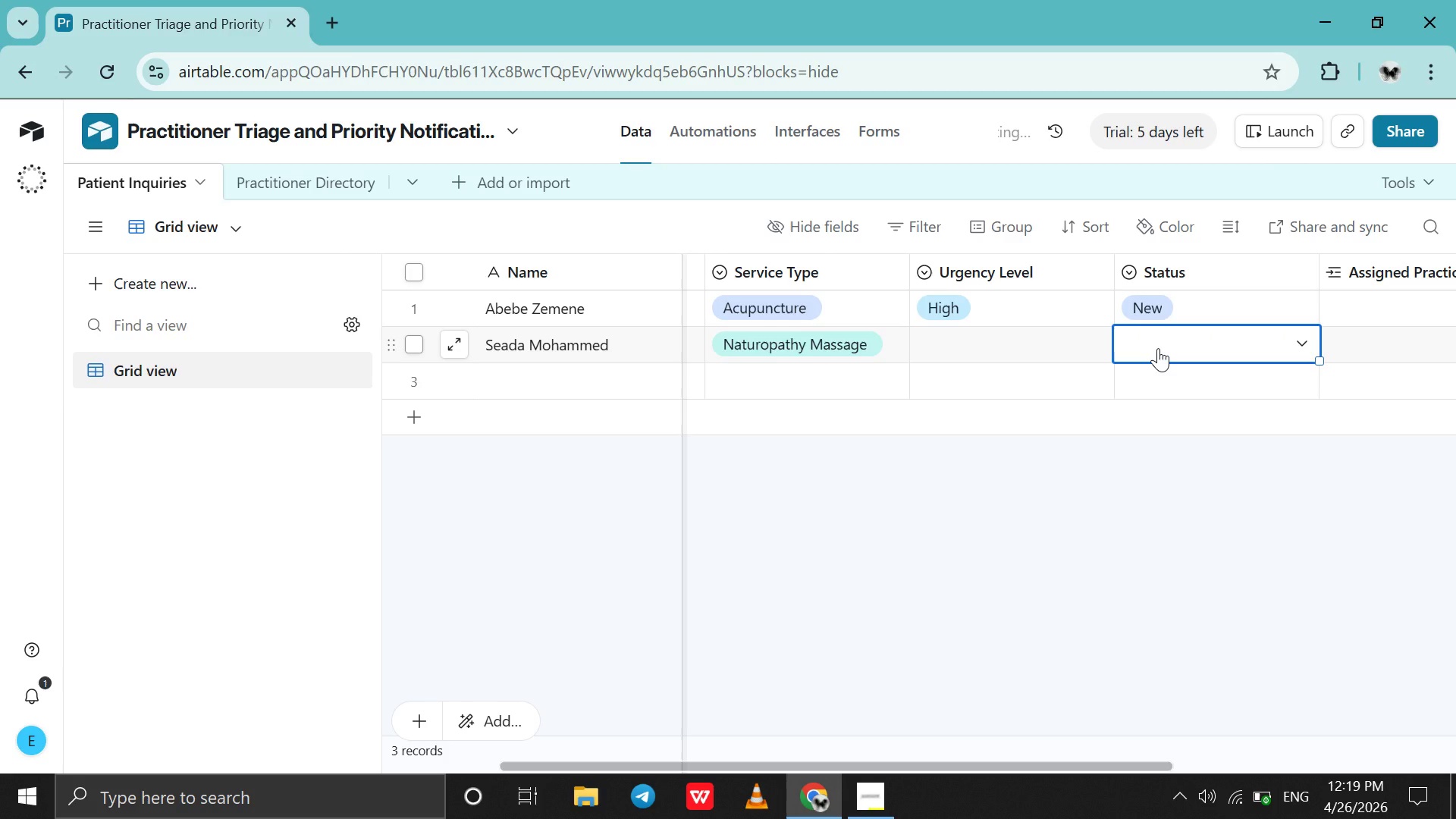 
left_click([1231, 350])
 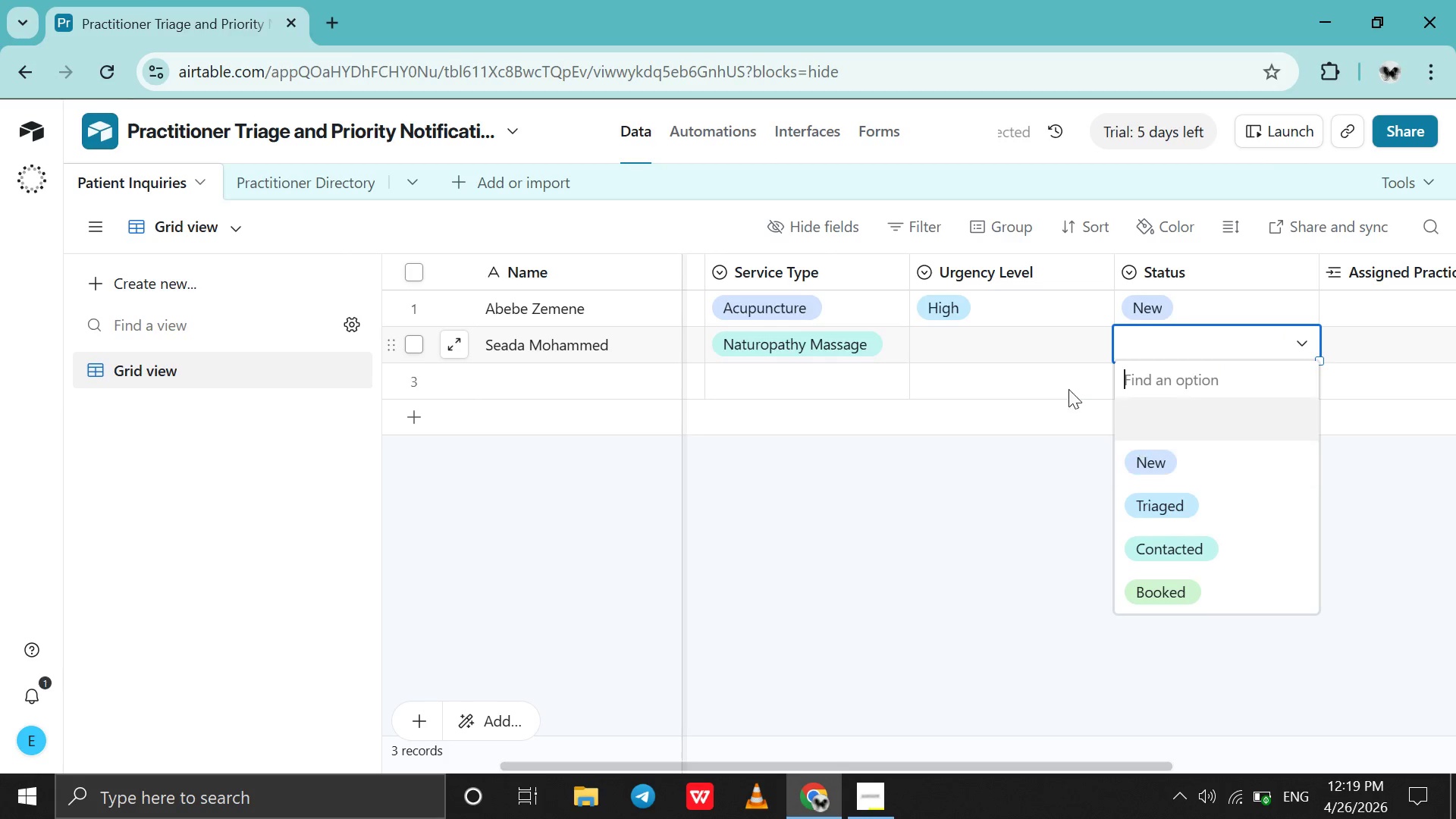 
left_click([1023, 364])
 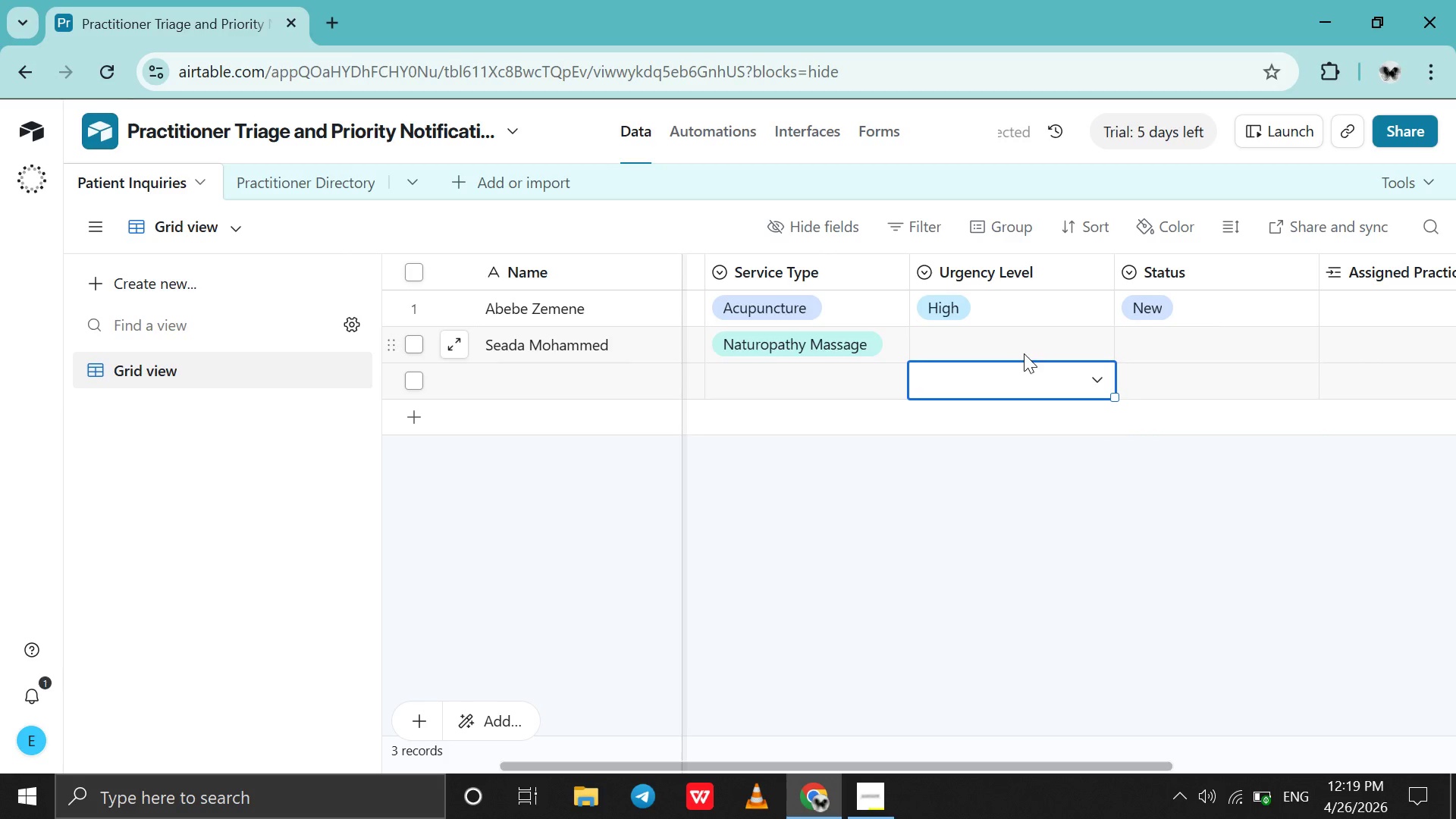 
left_click([1024, 353])
 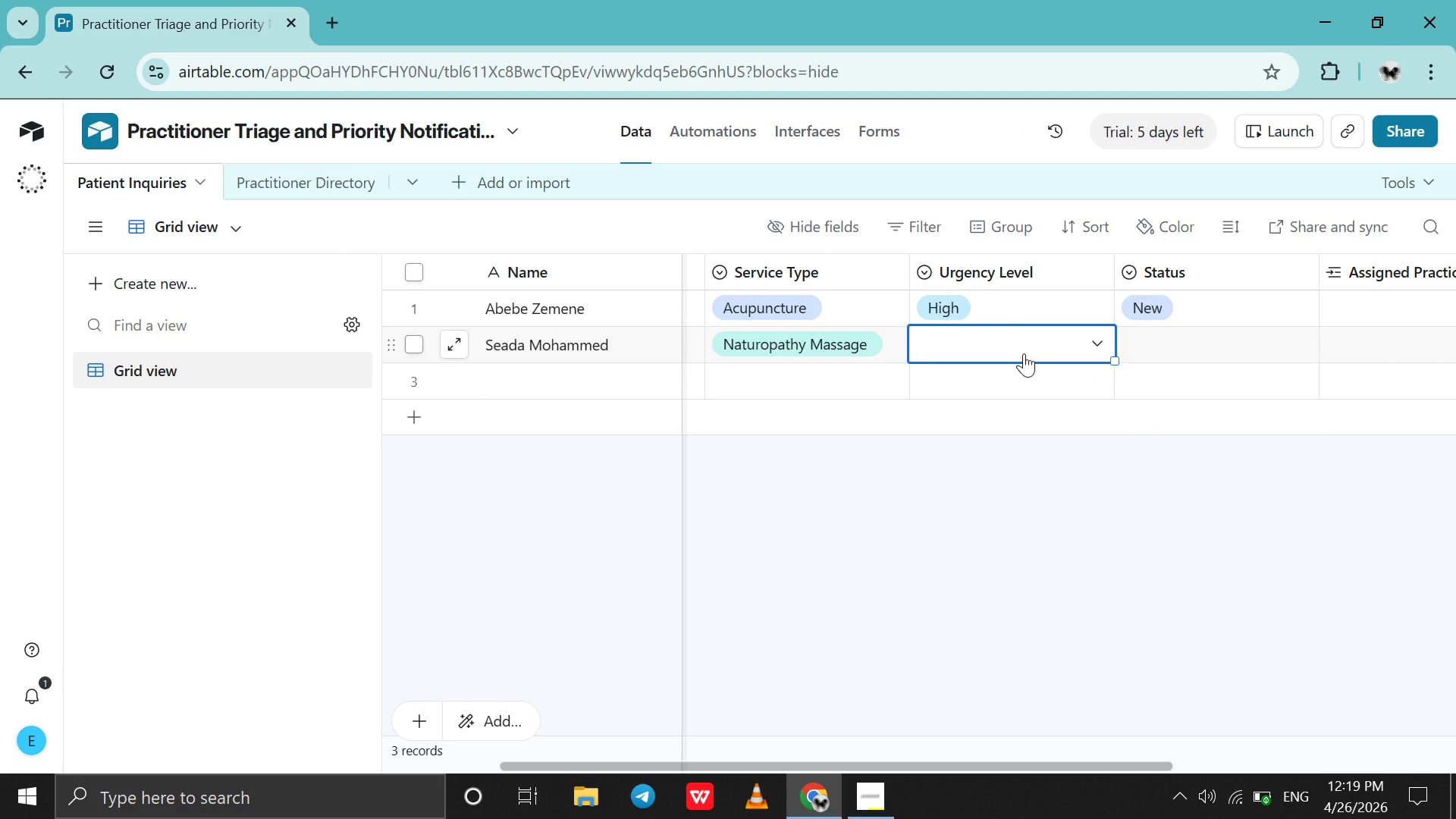 
left_click([1024, 353])
 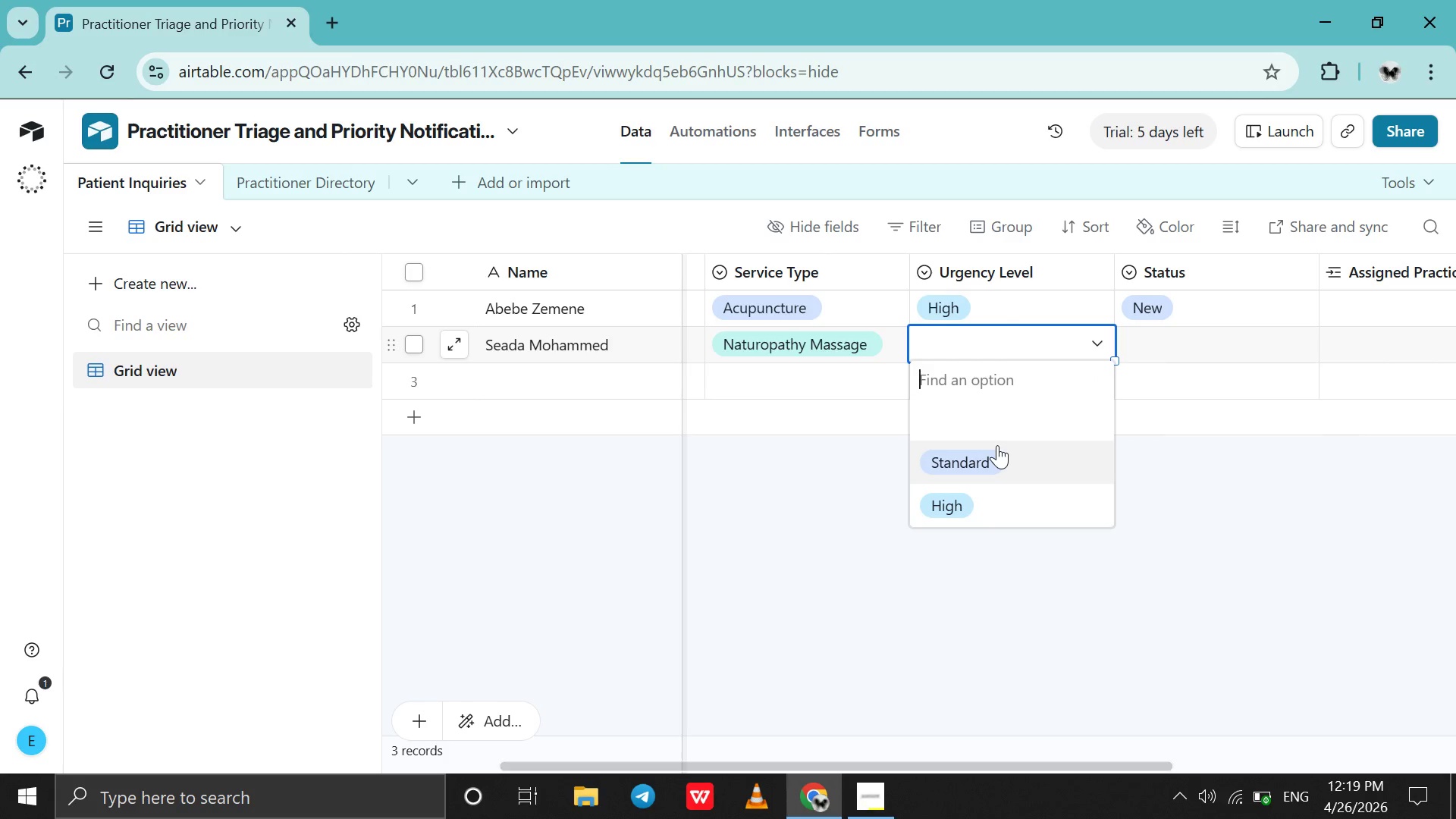 
left_click([997, 445])
 